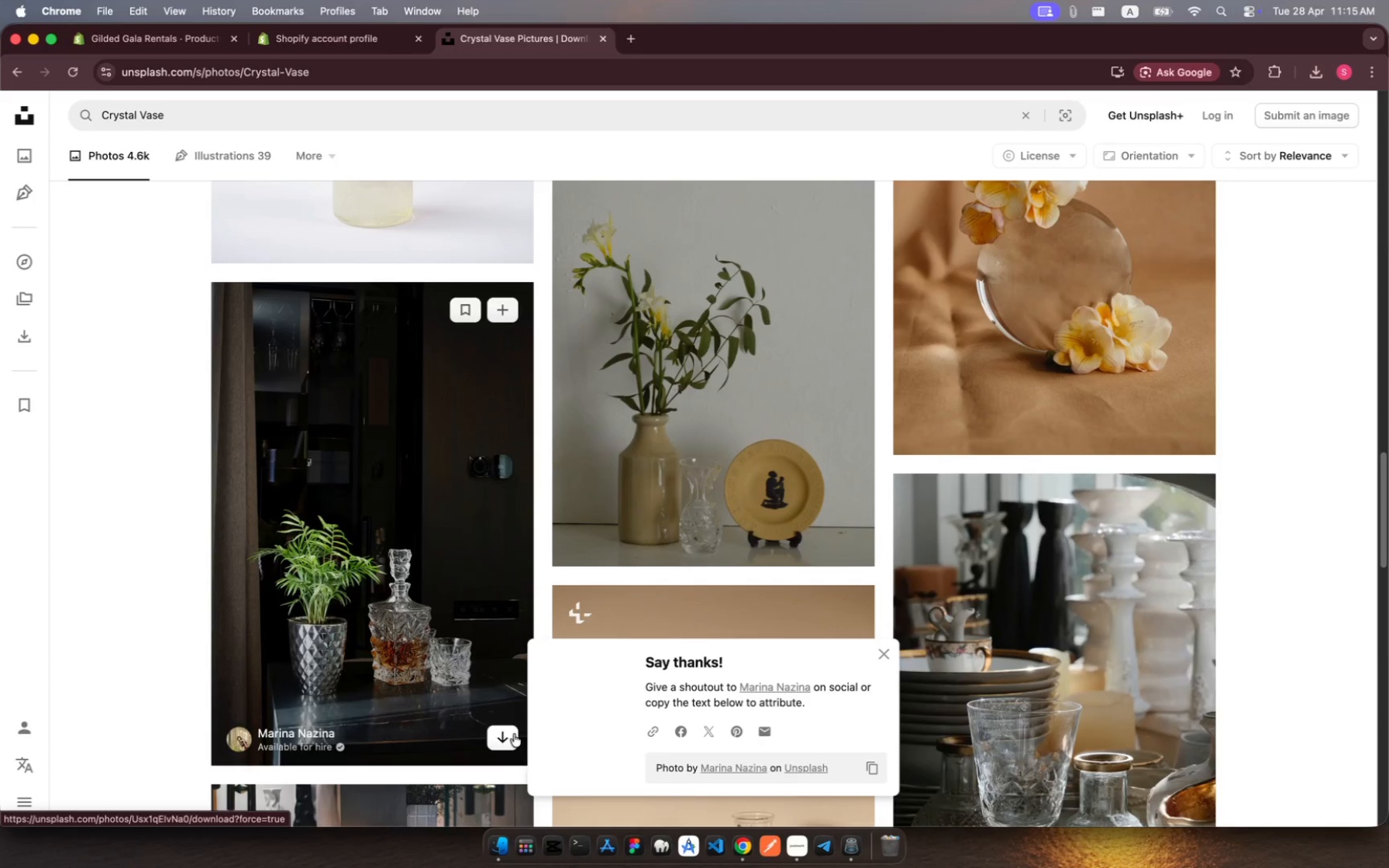 
left_click([105, 46])
 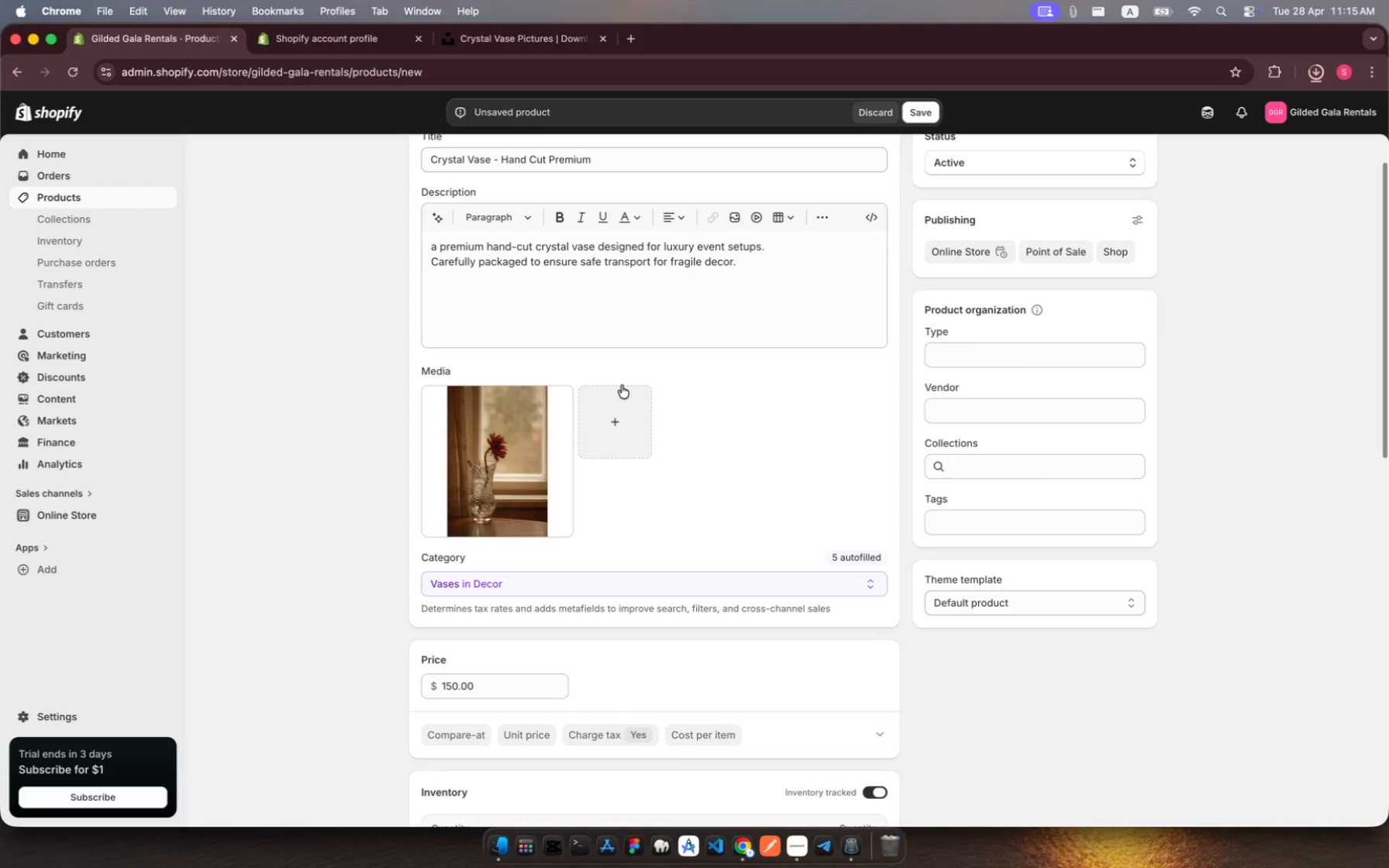 
left_click([622, 394])
 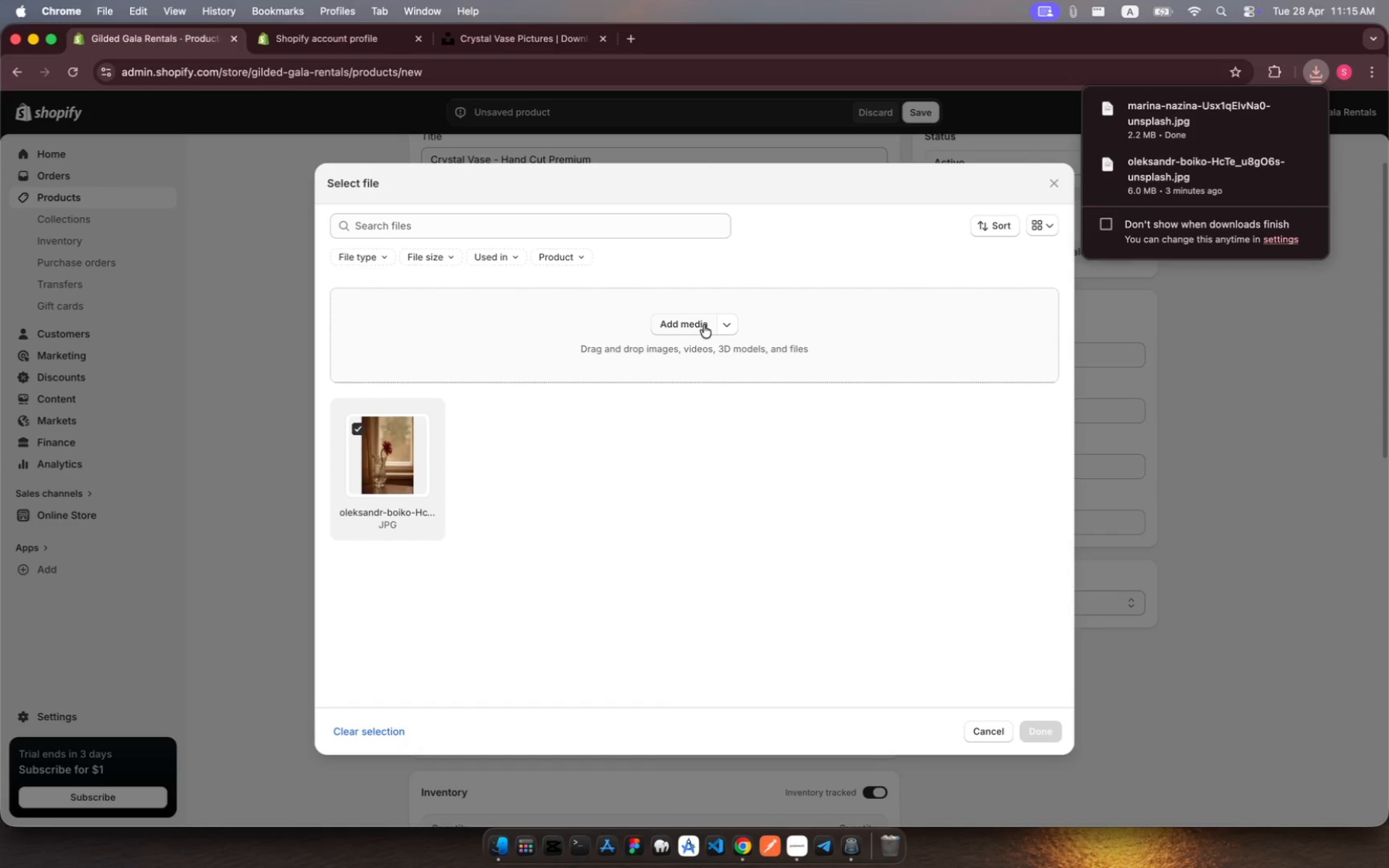 
left_click([694, 326])
 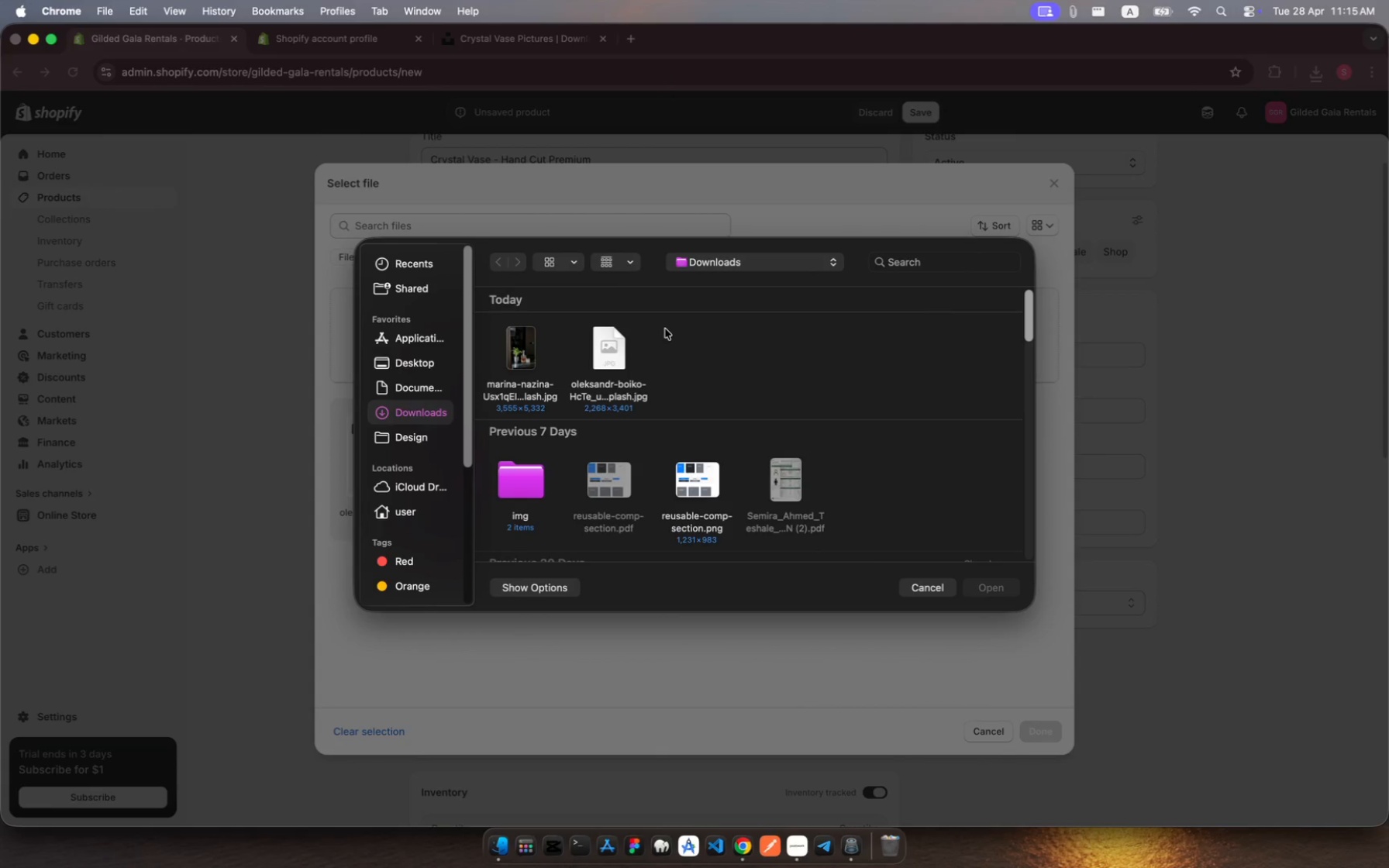 
wait(5.35)
 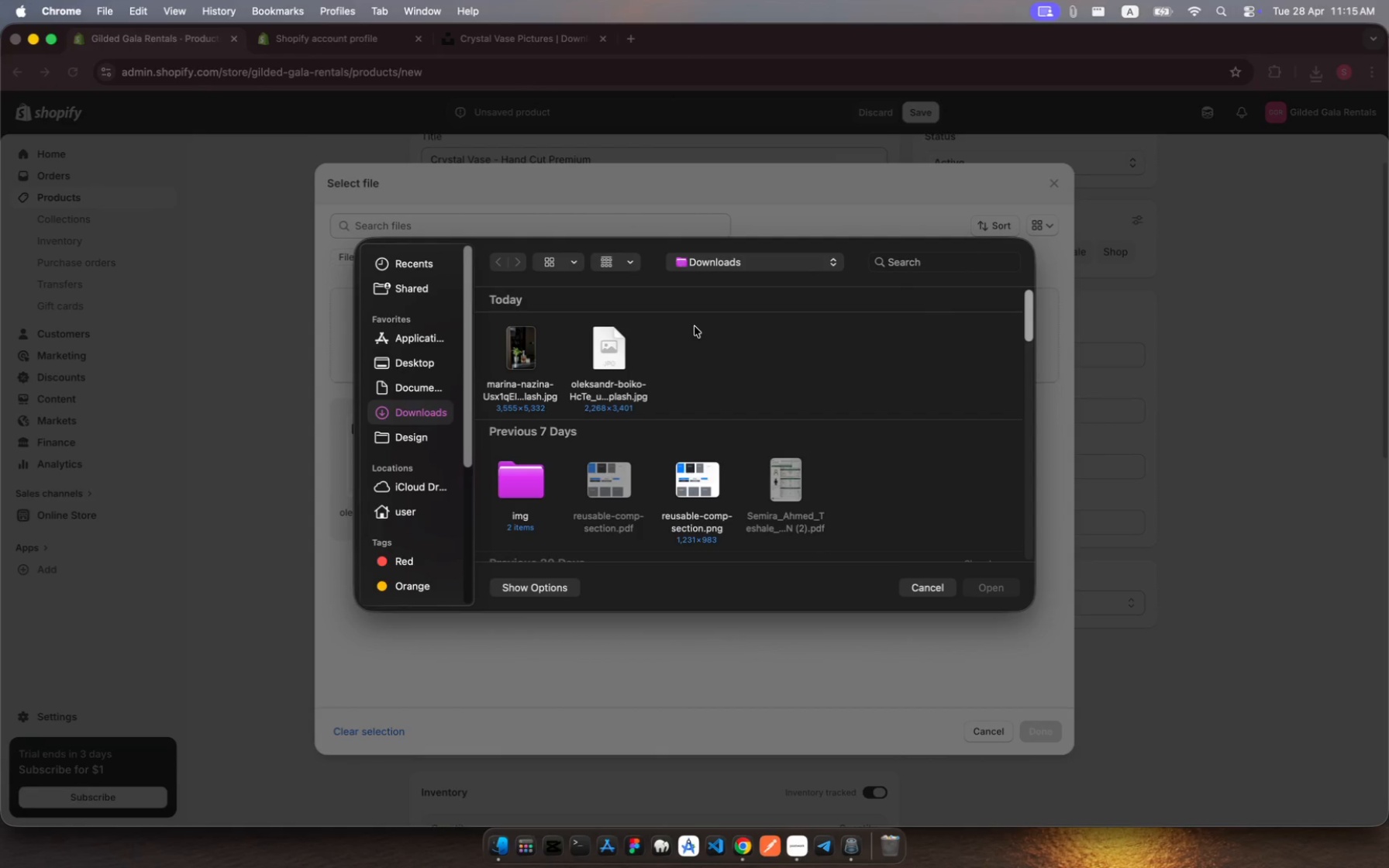 
left_click([523, 340])
 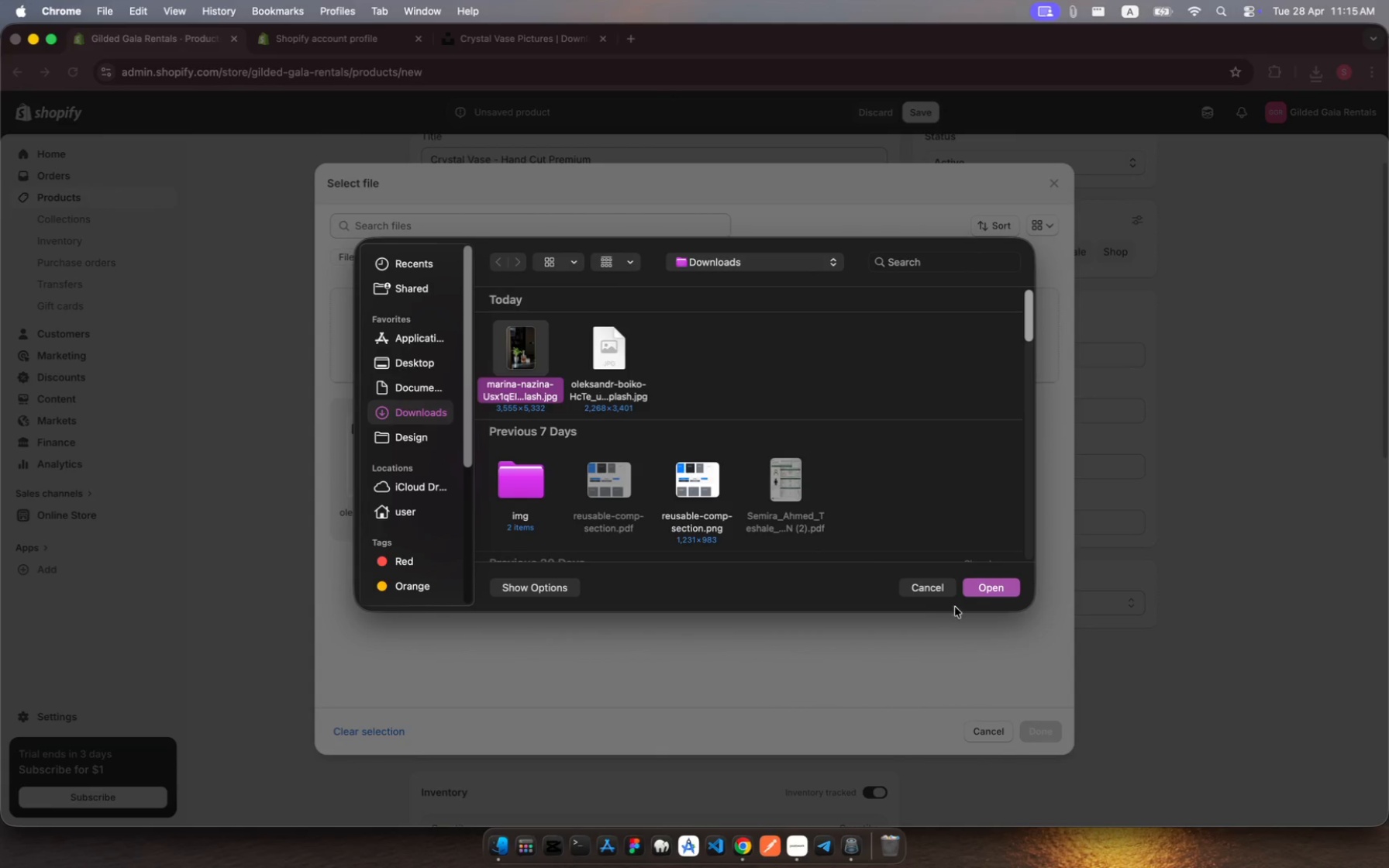 
left_click([988, 587])
 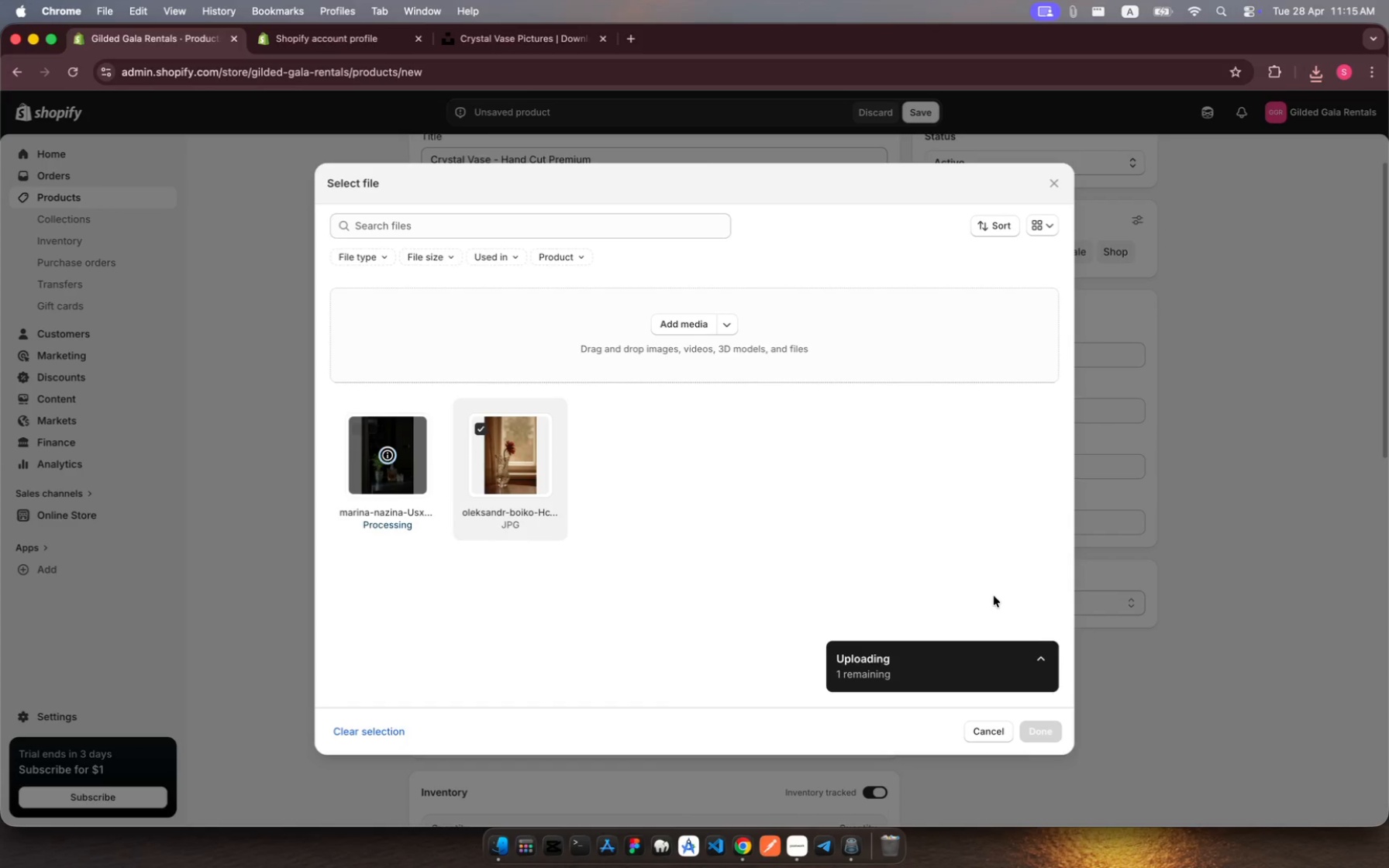 
wait(12.03)
 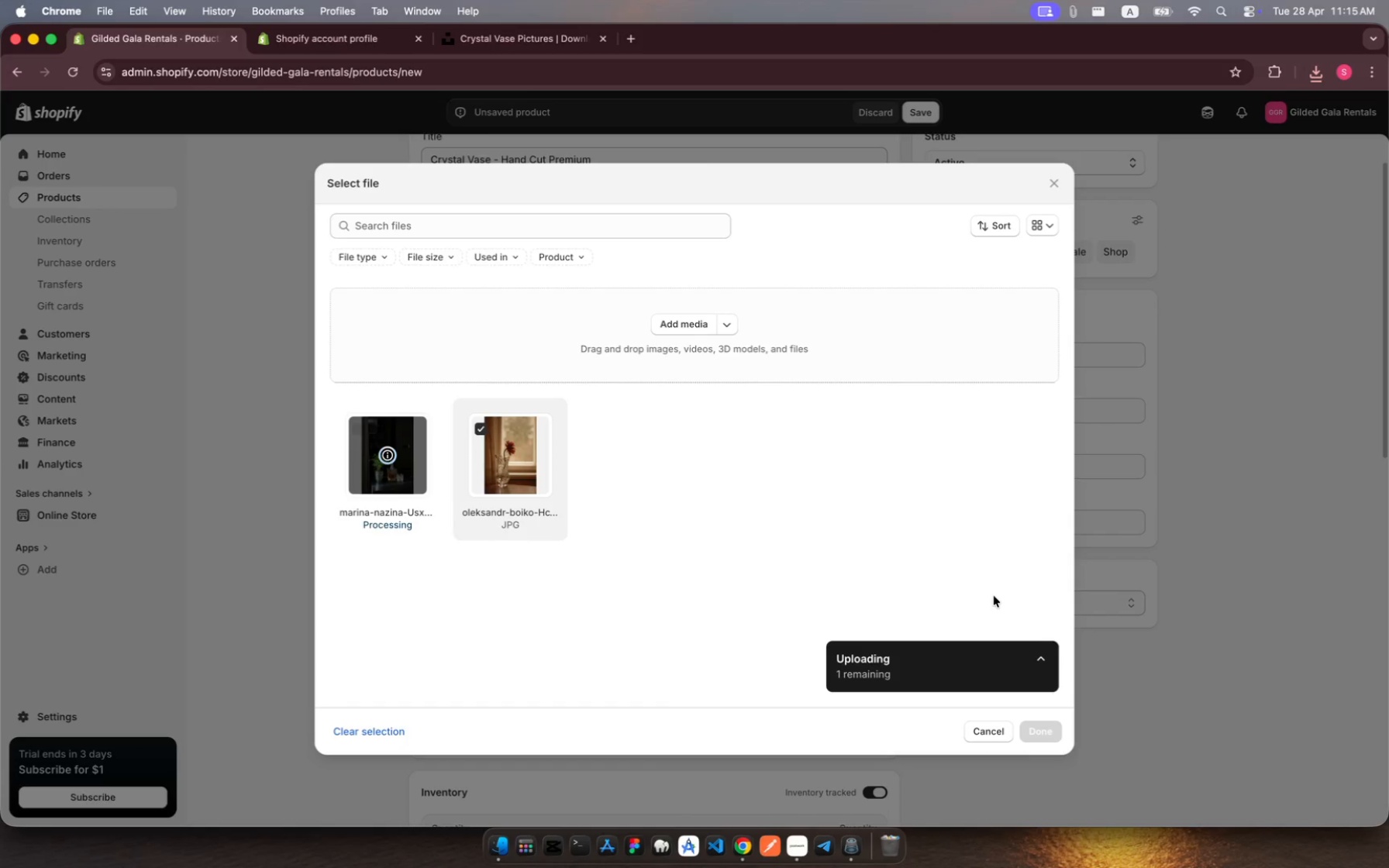 
left_click([390, 467])
 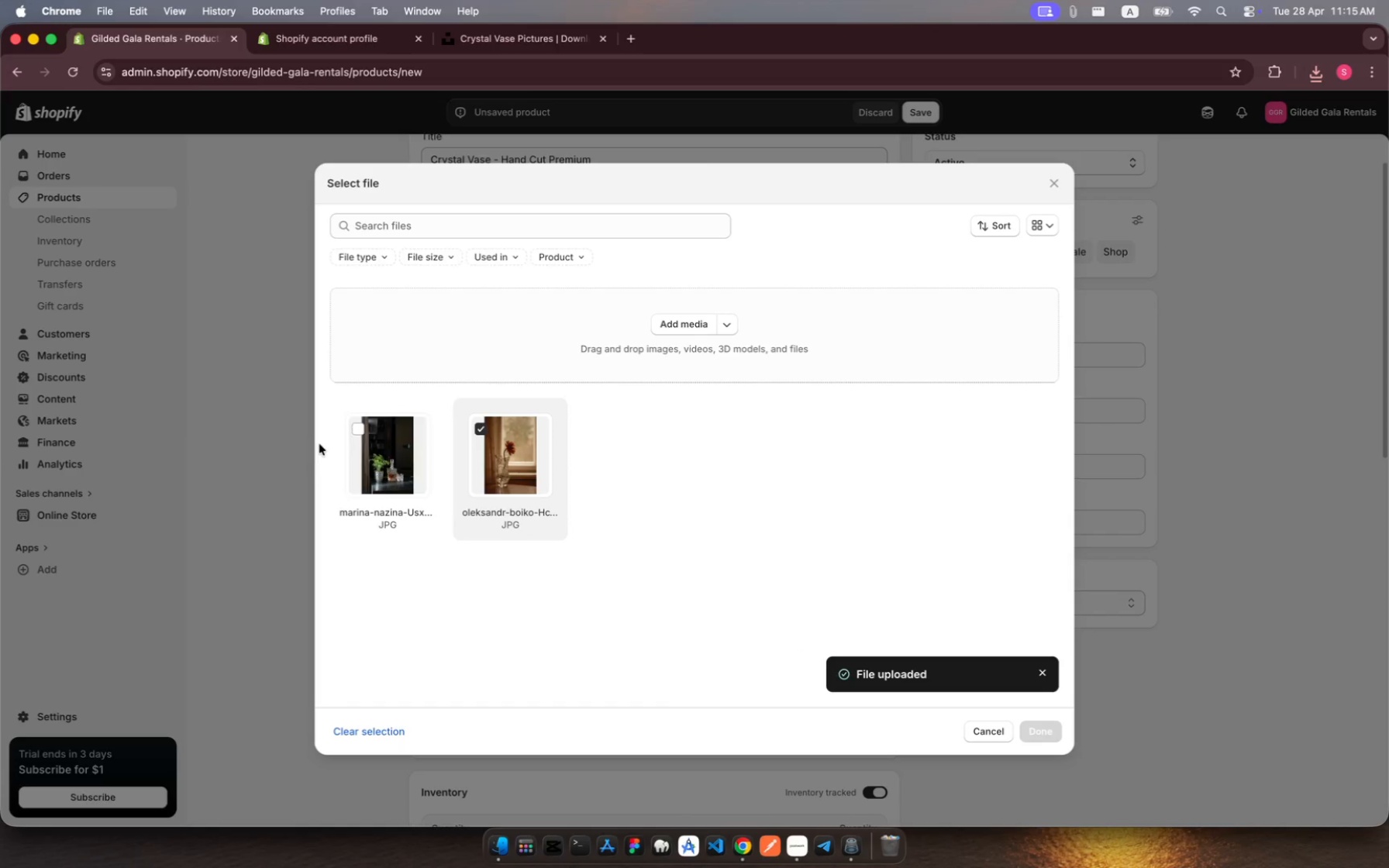 
left_click([362, 460])
 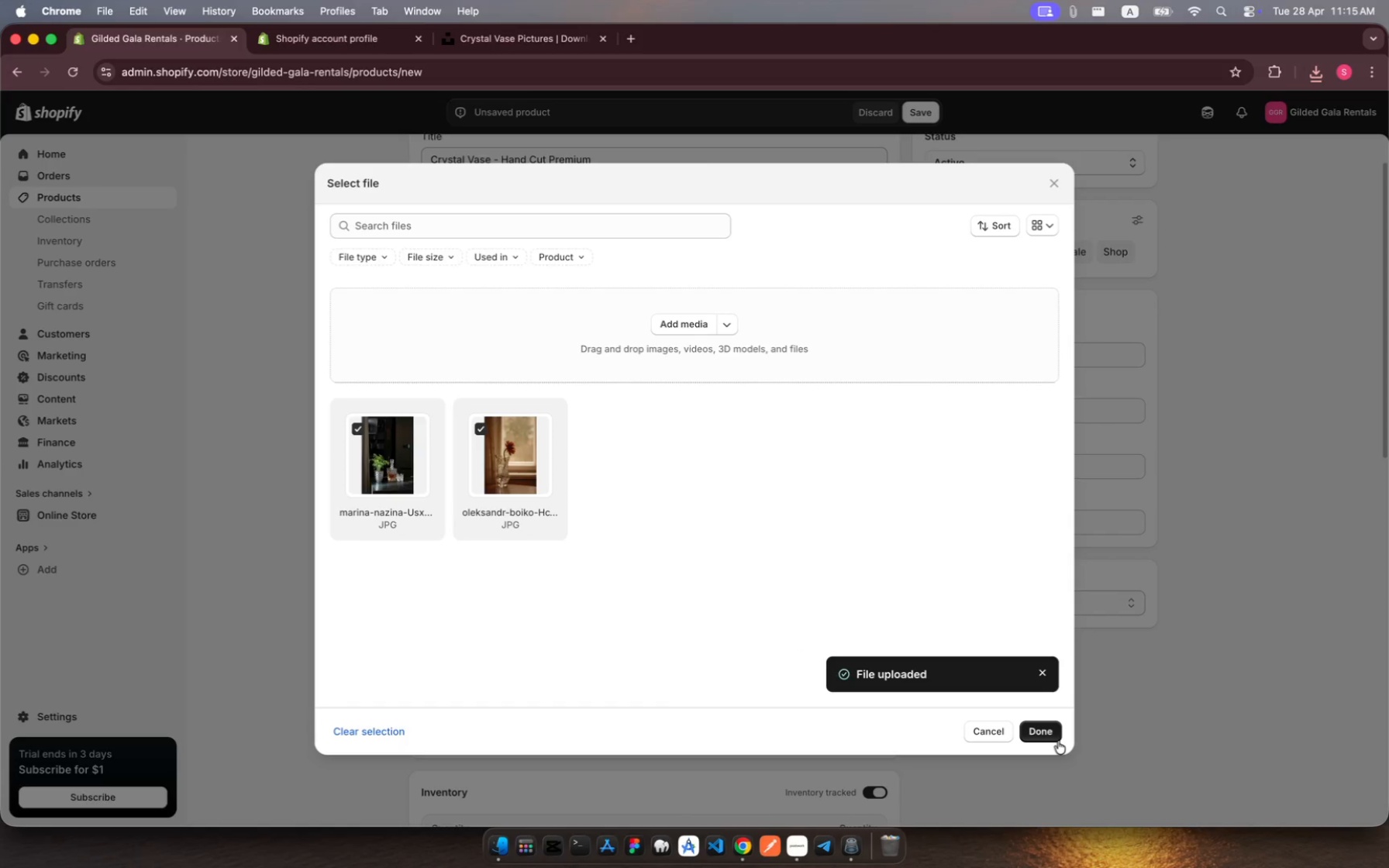 
left_click([1043, 733])
 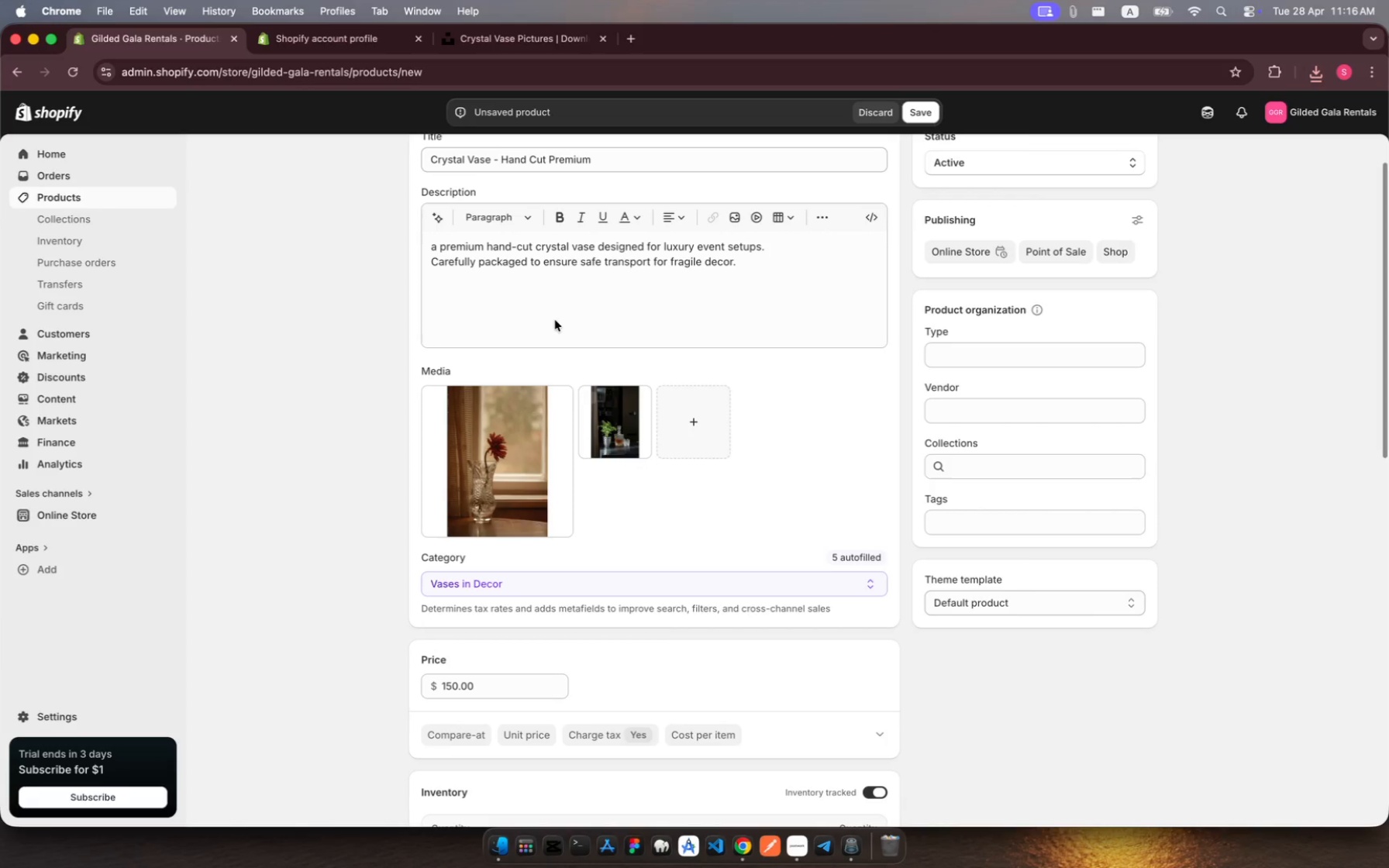 
wait(5.5)
 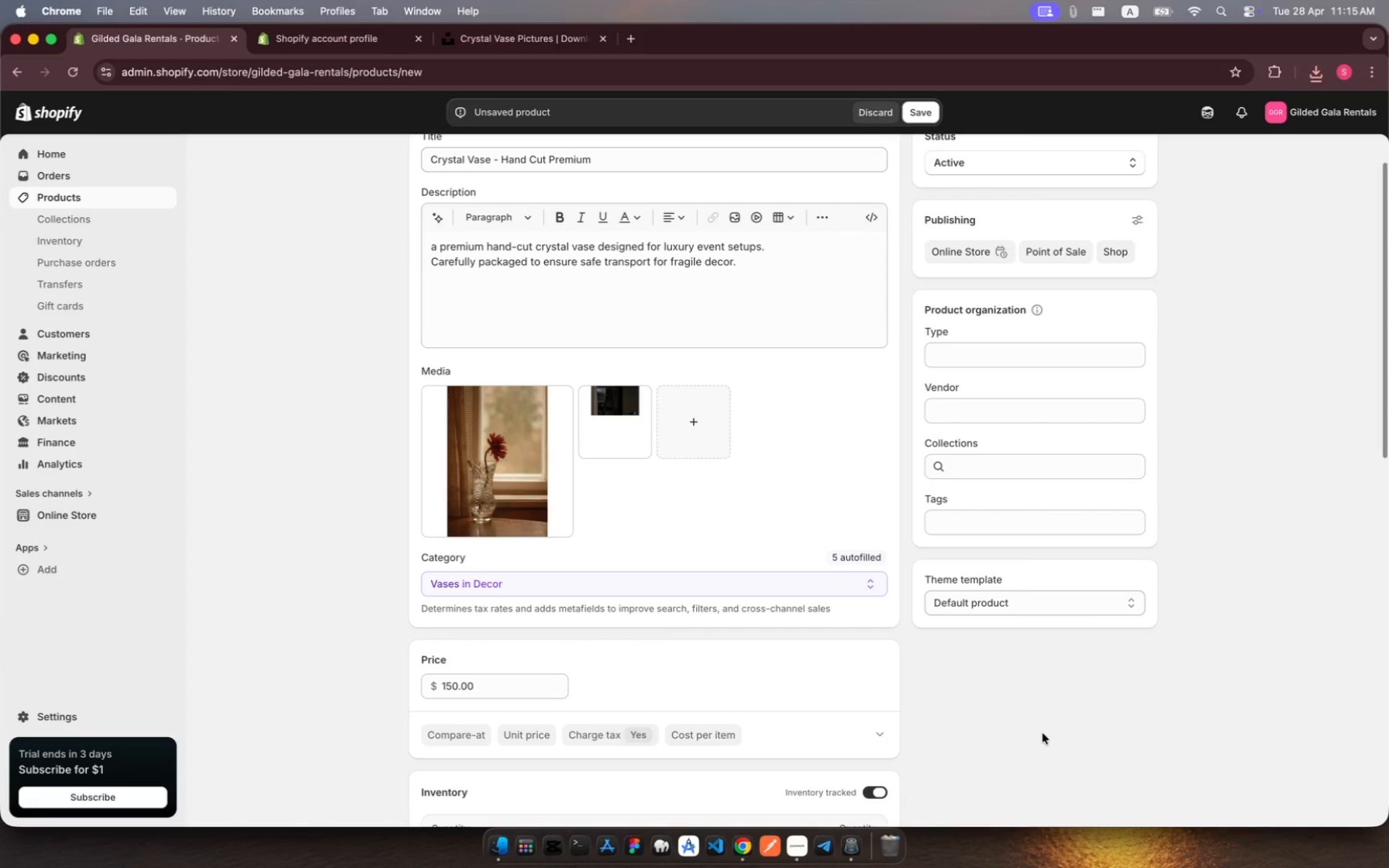 
left_click([467, 36])
 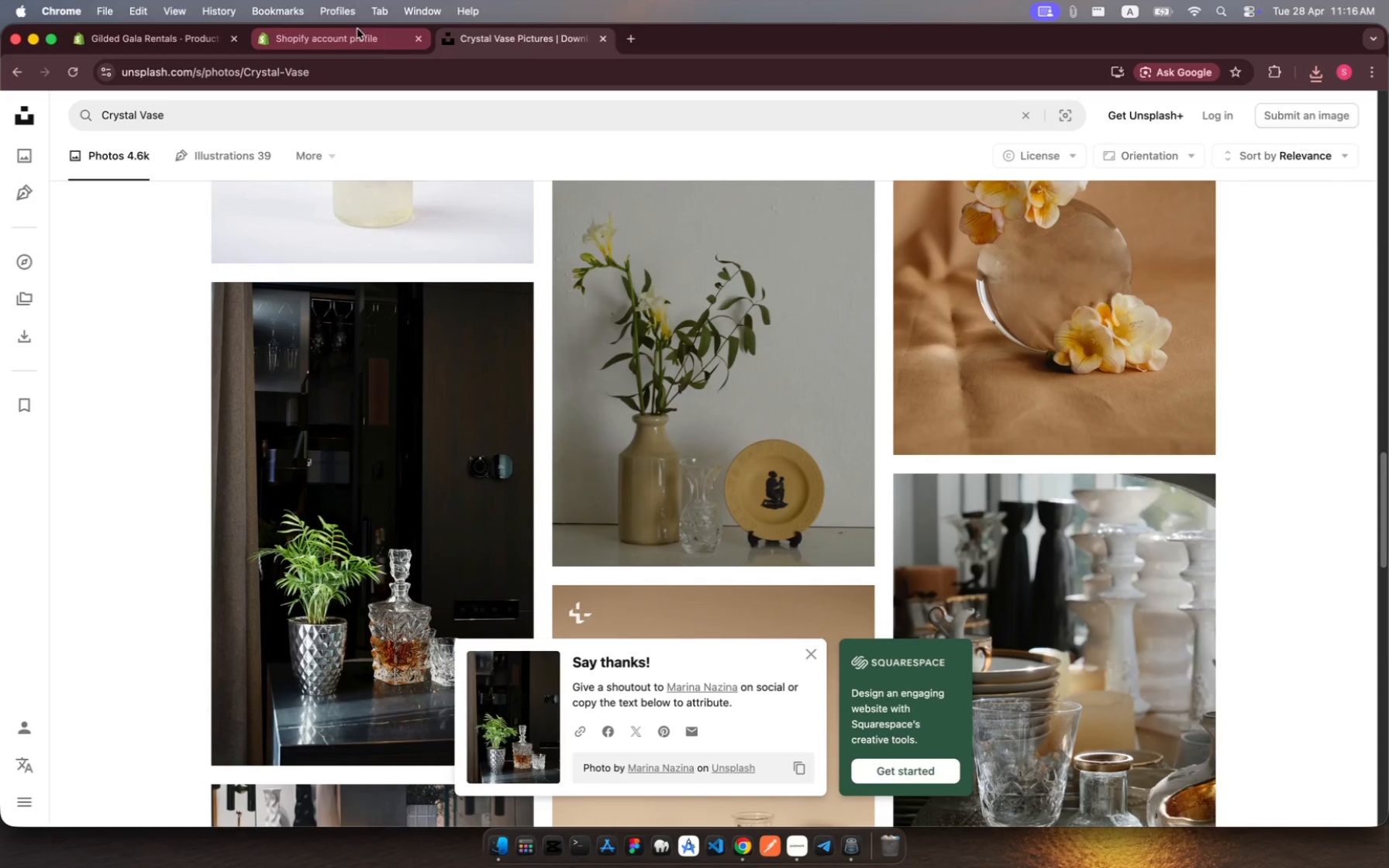 
scroll: coordinate [661, 401], scroll_direction: down, amount: 152.0
 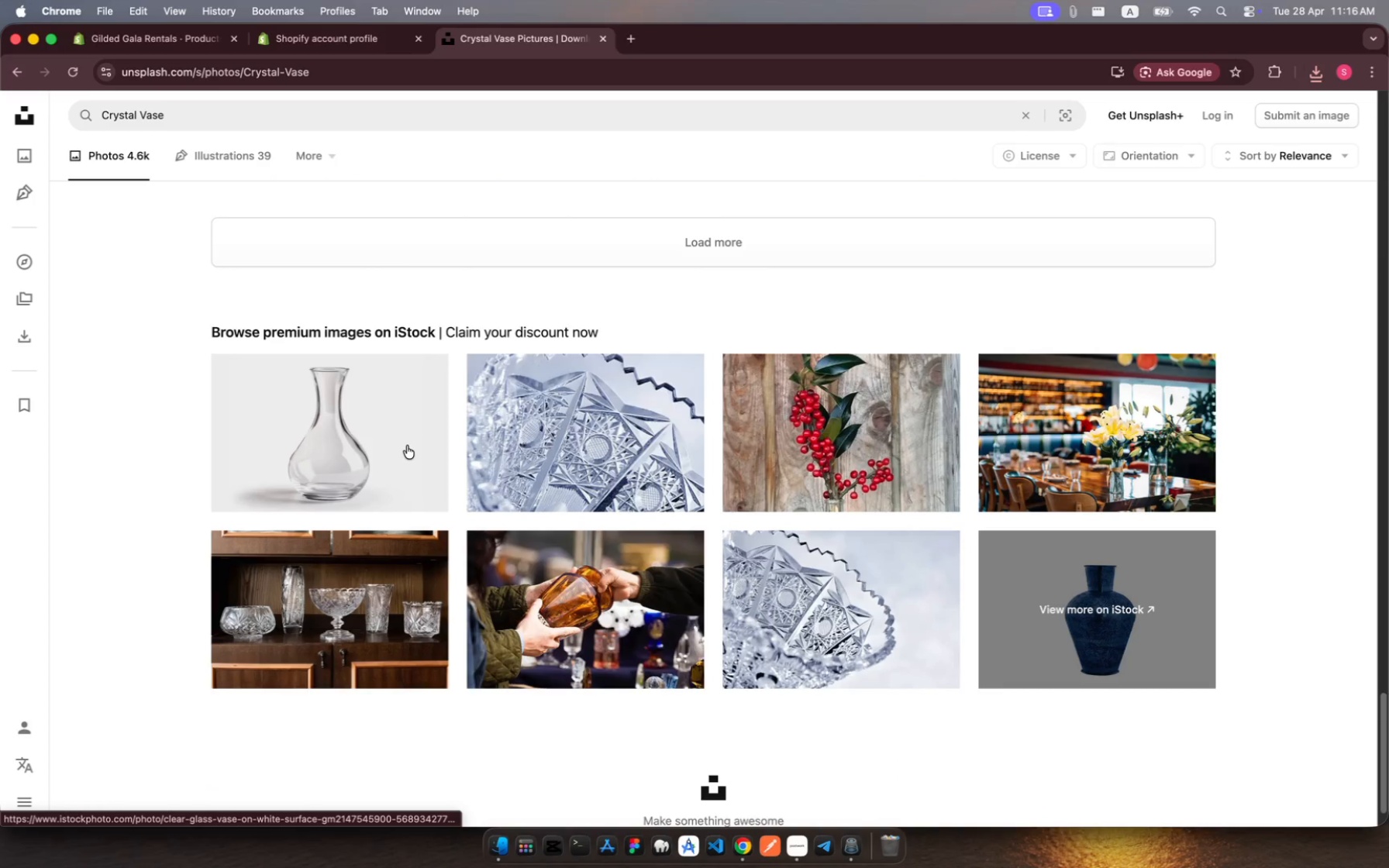 
scroll: coordinate [620, 450], scroll_direction: up, amount: 28.0
 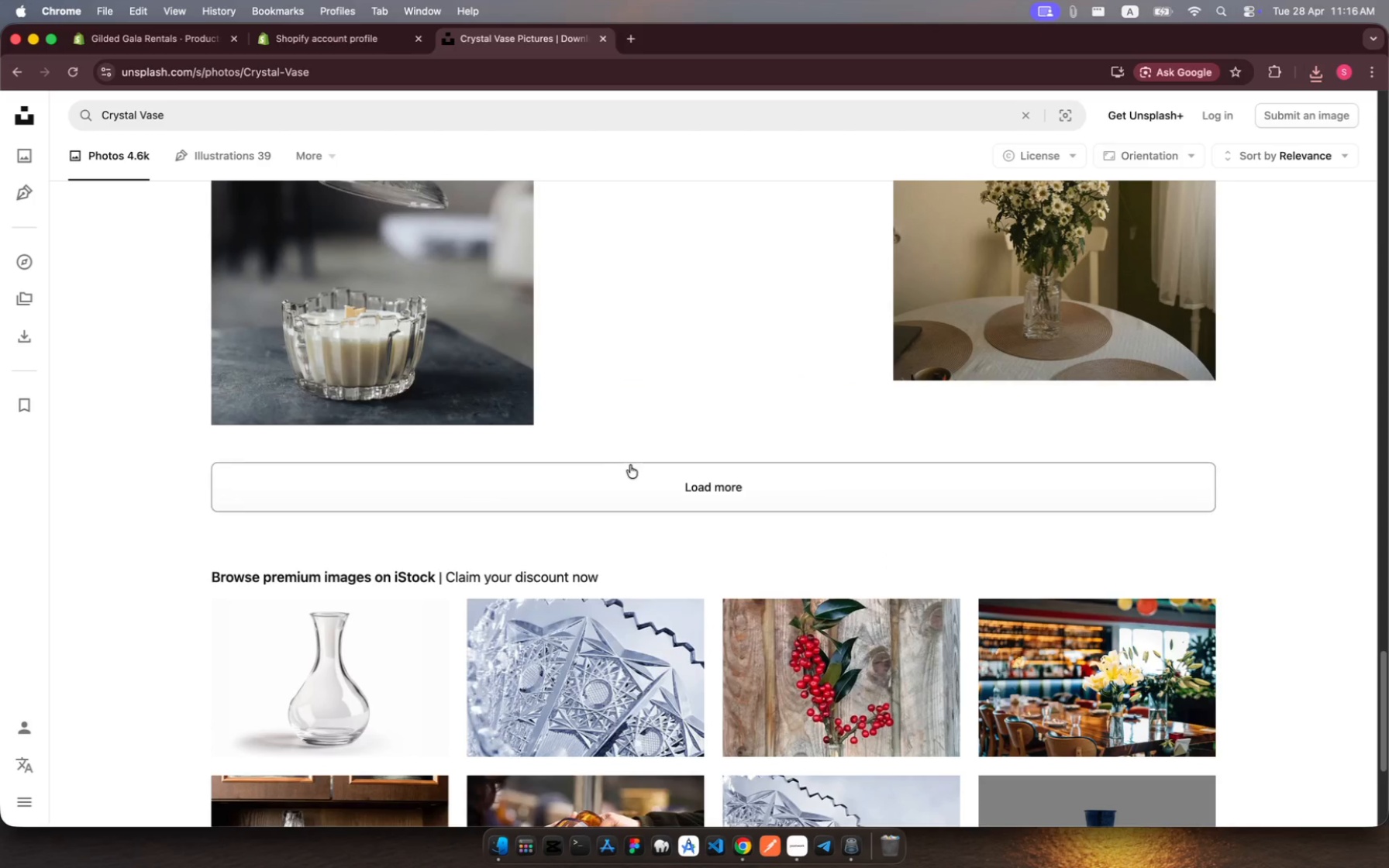 
left_click([630, 465])
 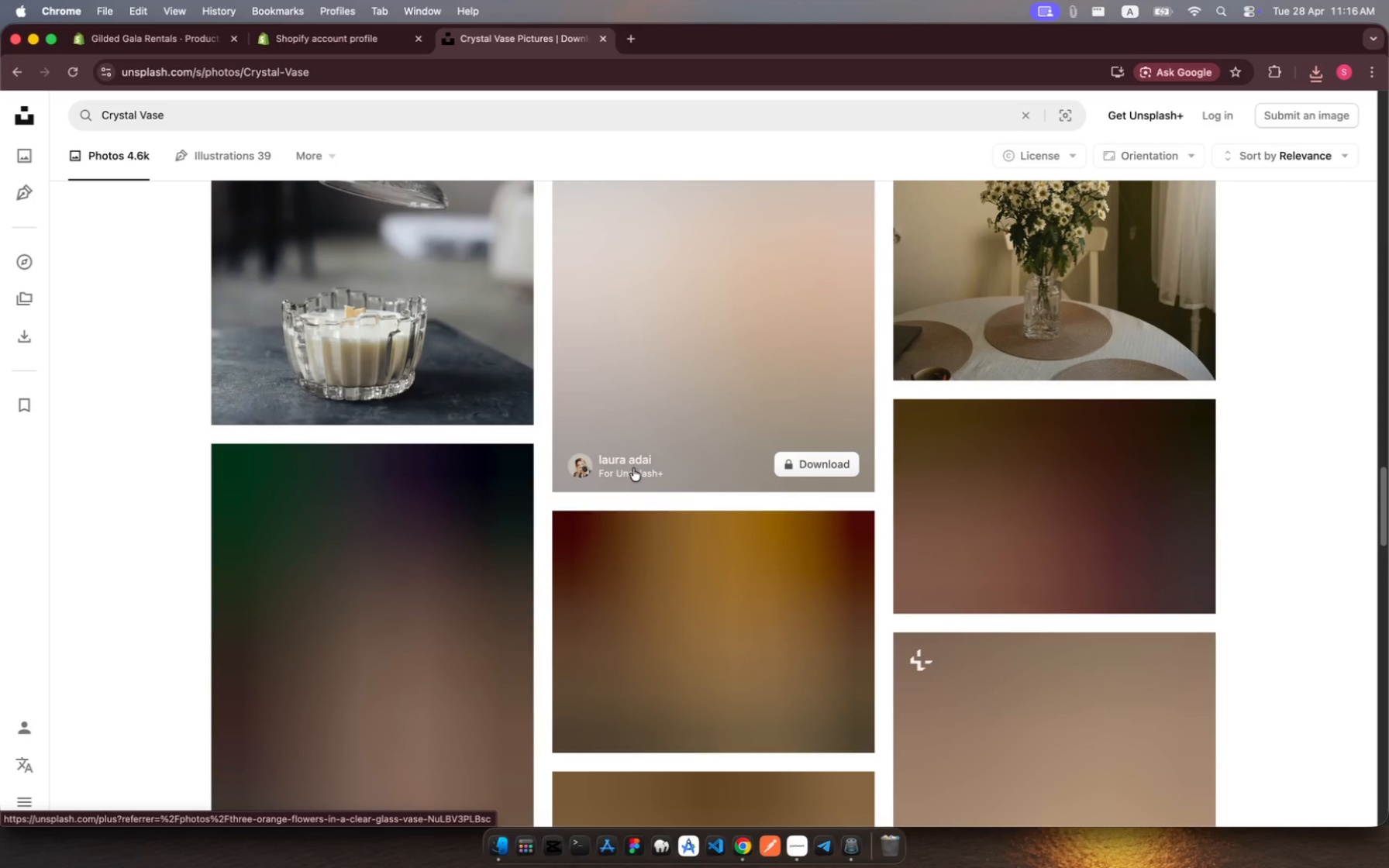 
wait(10.93)
 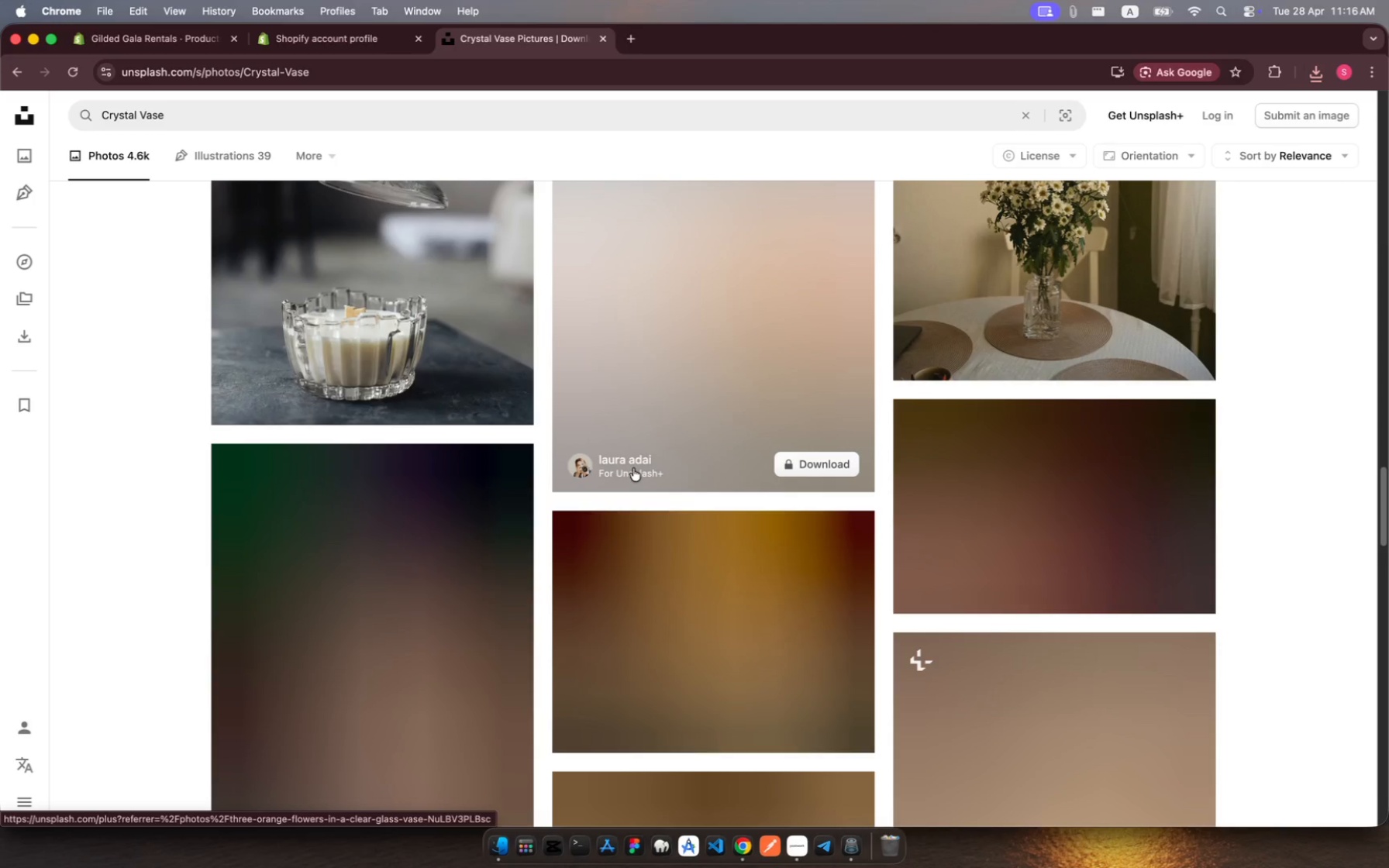 
scroll: coordinate [711, 378], scroll_direction: up, amount: 87.0
 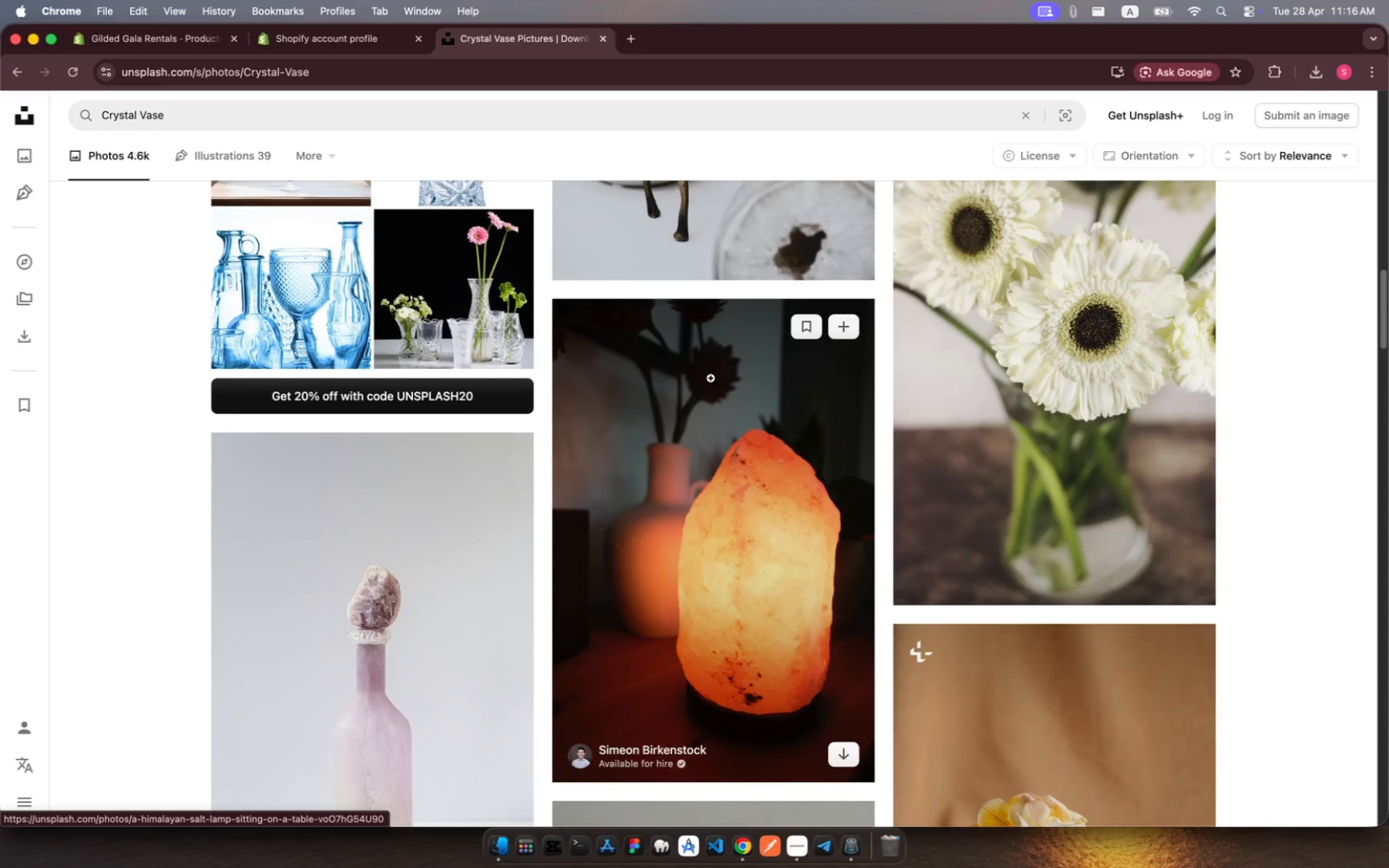 
left_click([849, 596])
 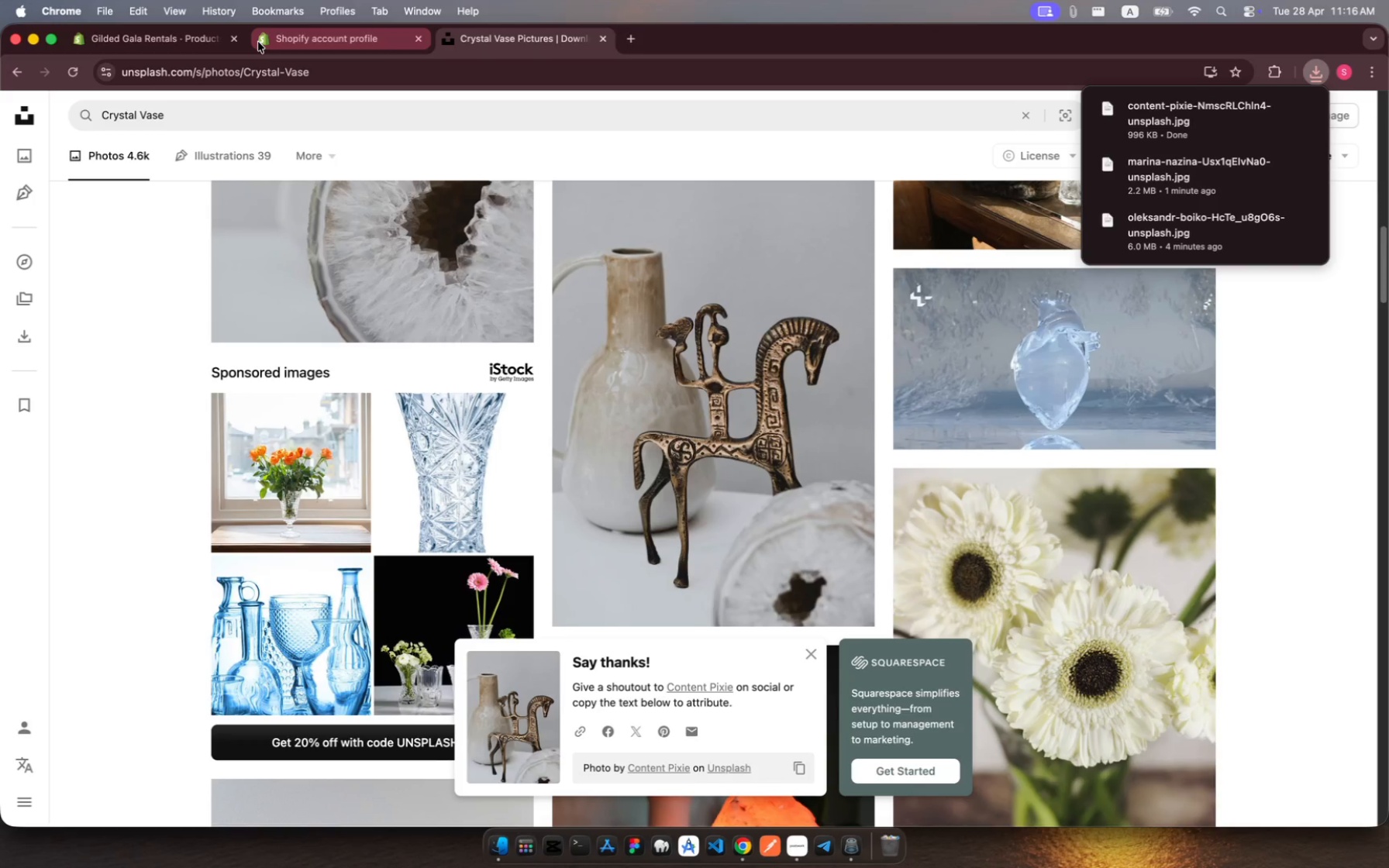 
wait(5.67)
 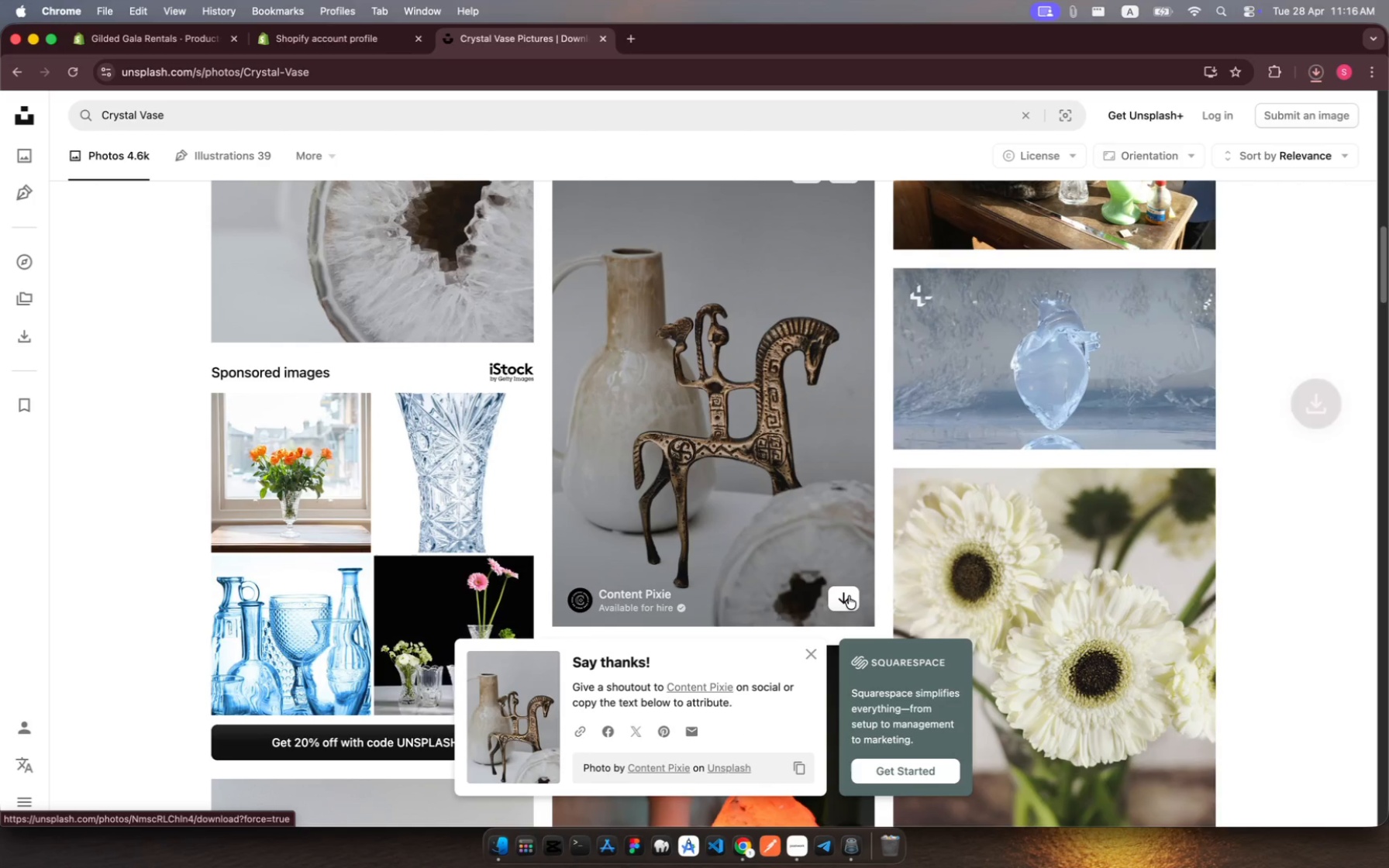 
left_click([167, 39])
 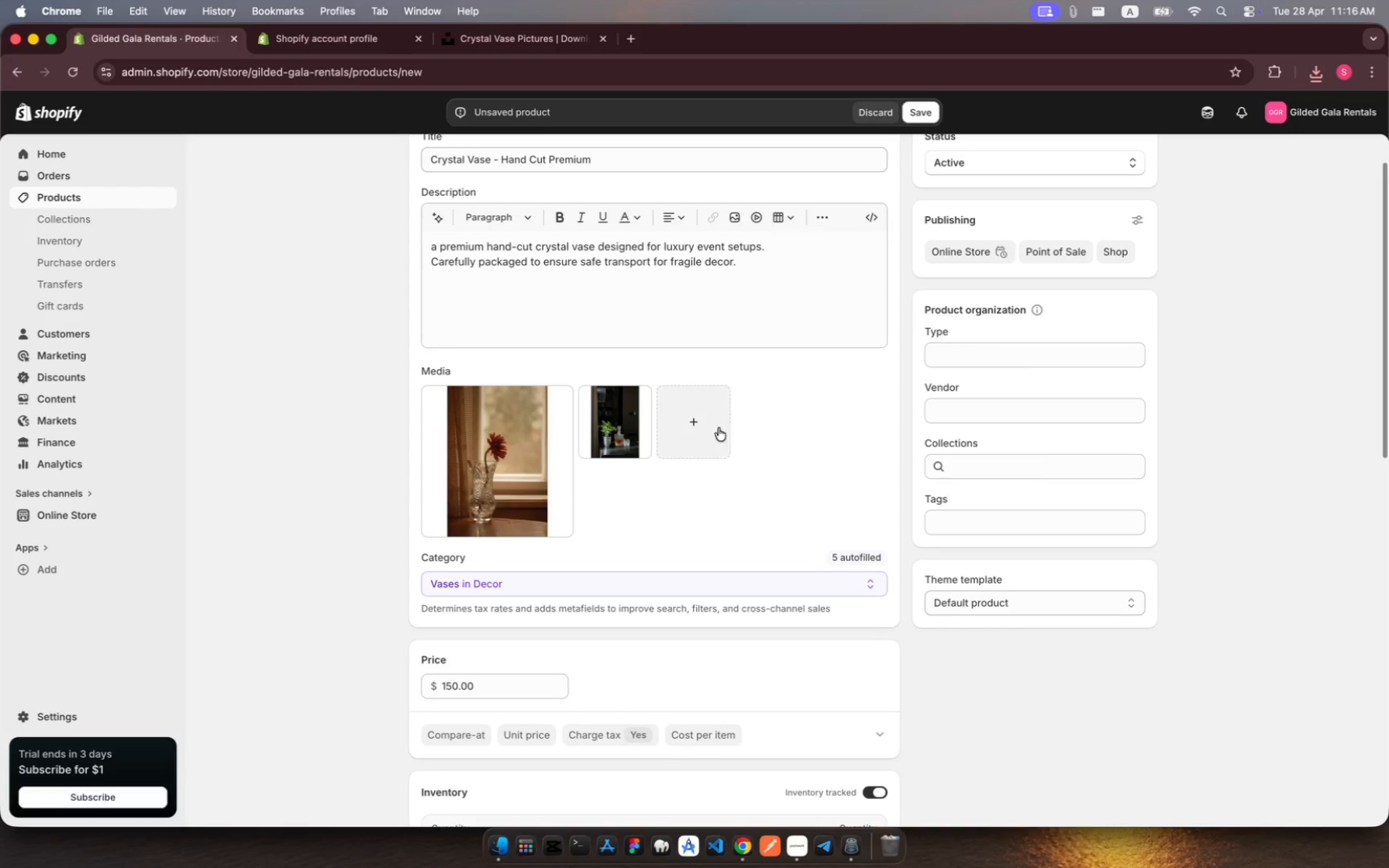 
left_click([719, 459])
 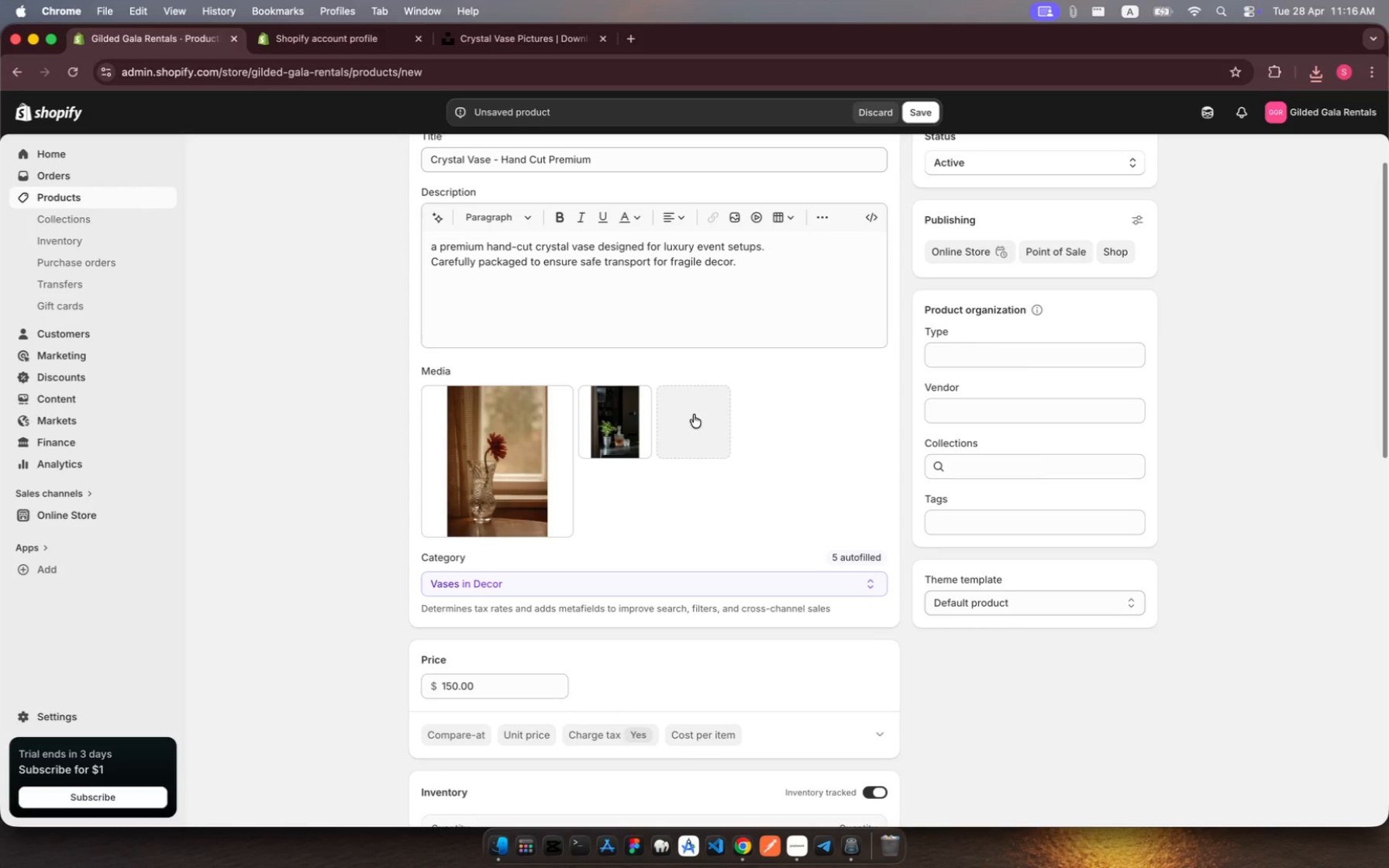 
left_click([694, 415])
 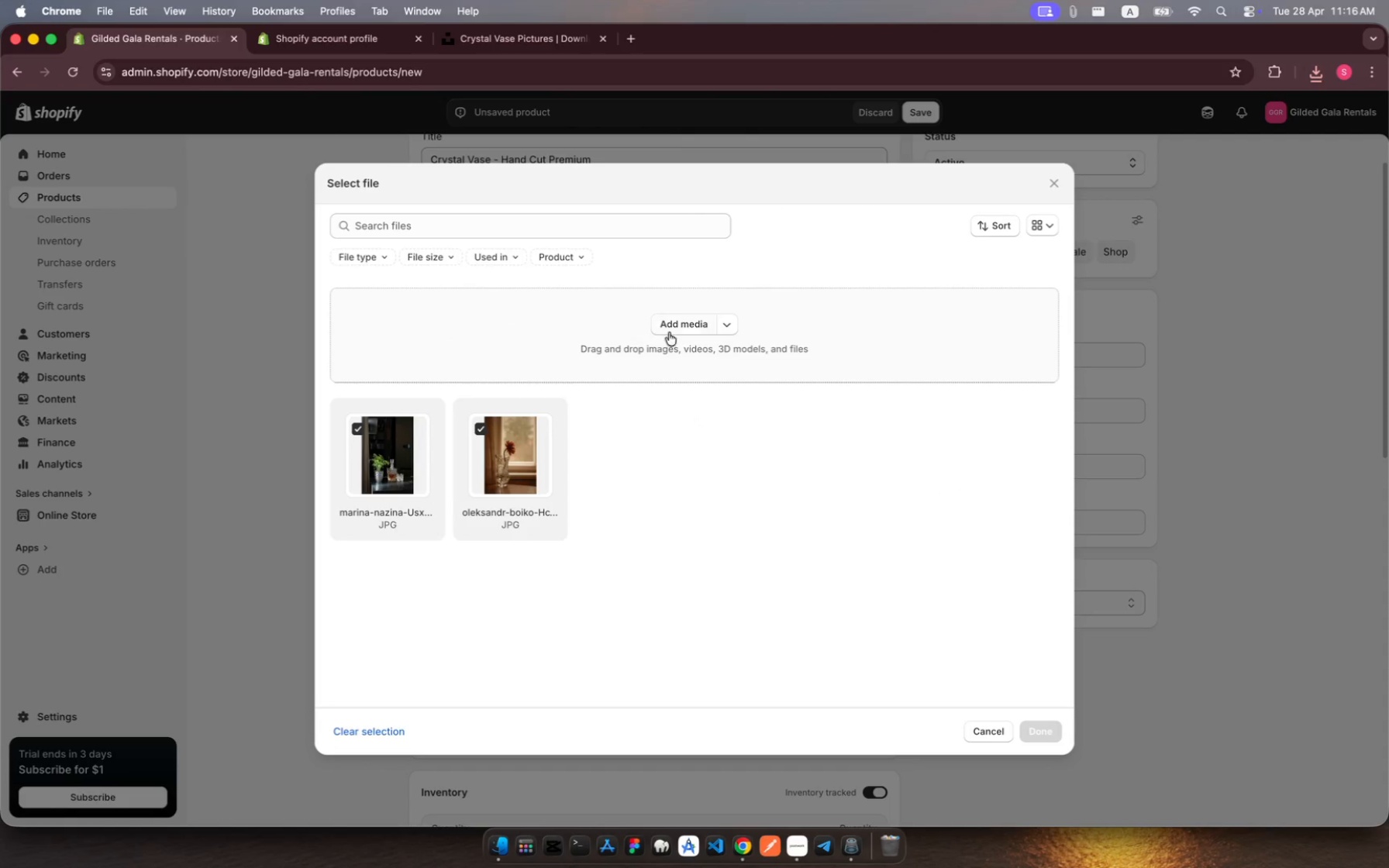 
left_click([683, 328])
 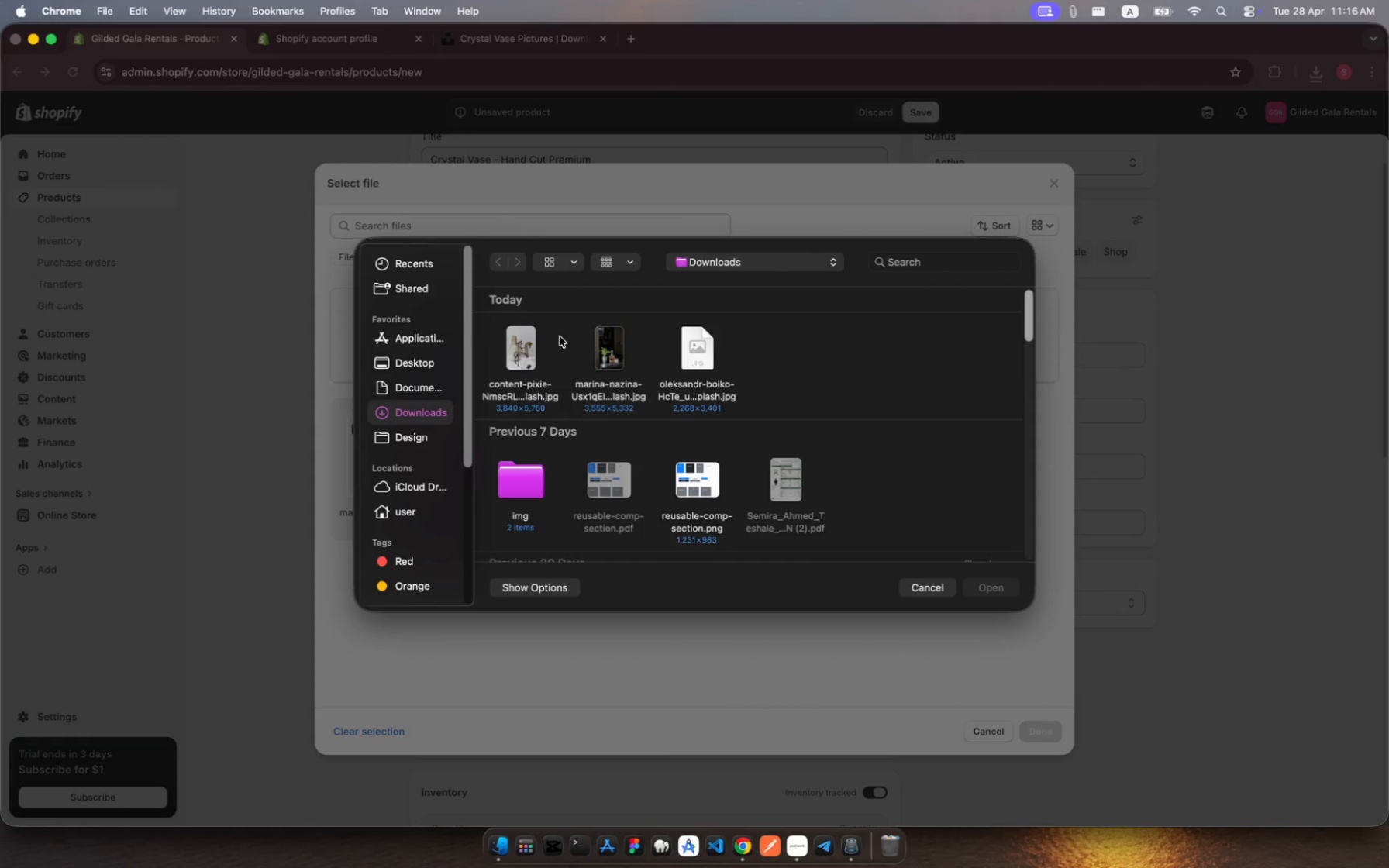 
left_click([522, 363])
 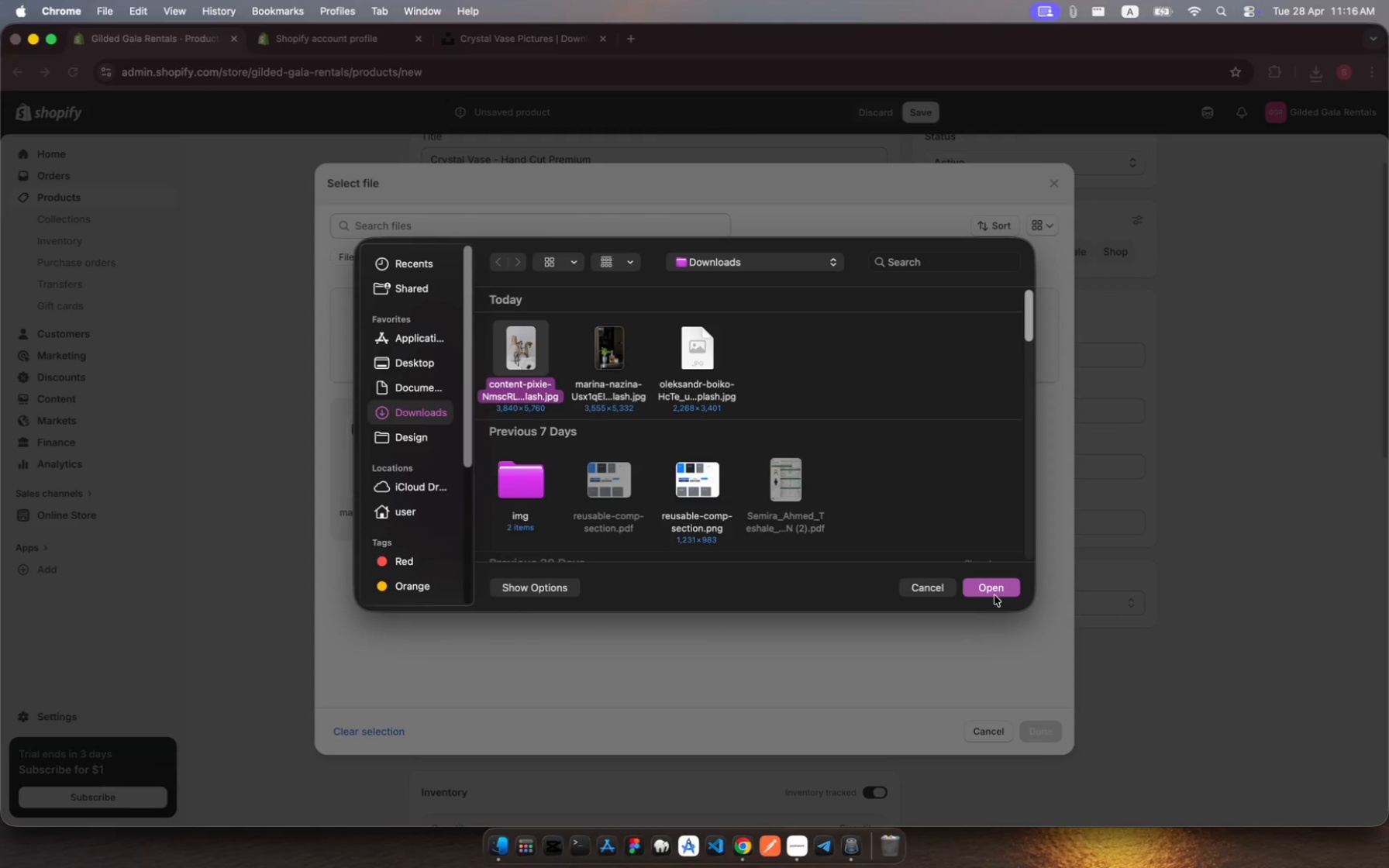 
left_click([999, 591])
 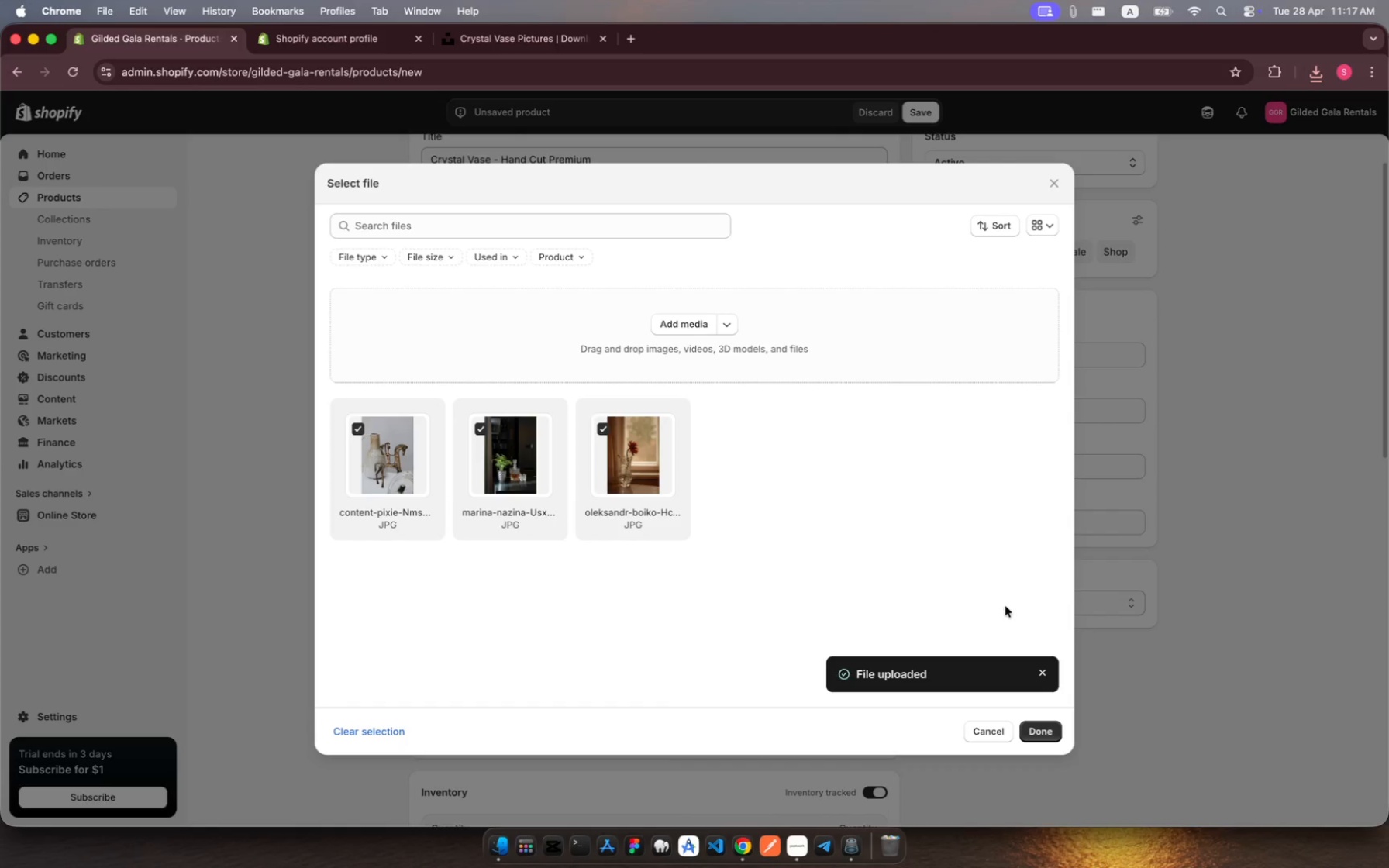 
wait(17.18)
 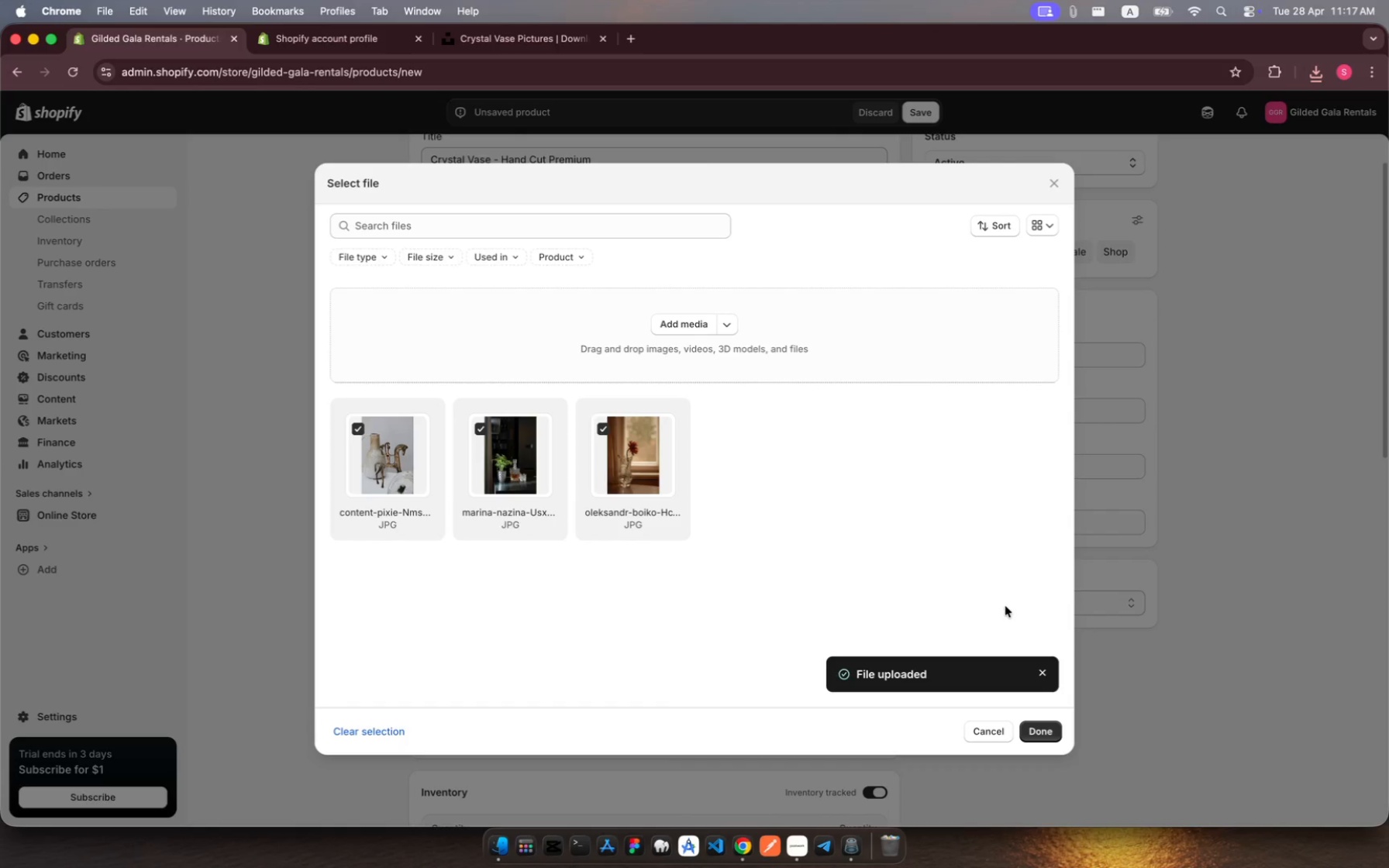 
left_click([1031, 736])
 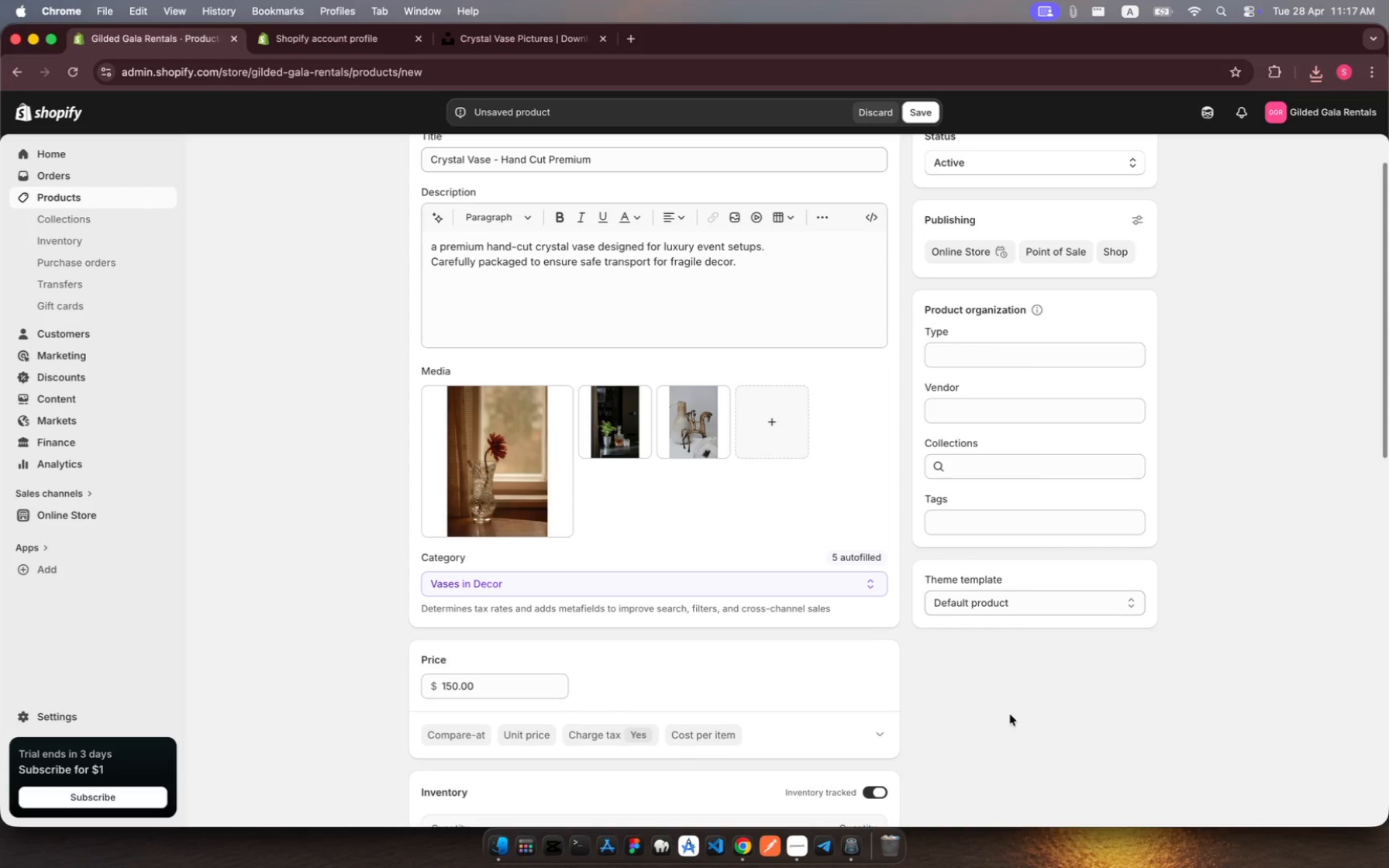 
scroll: coordinate [780, 592], scroll_direction: down, amount: 2.0
 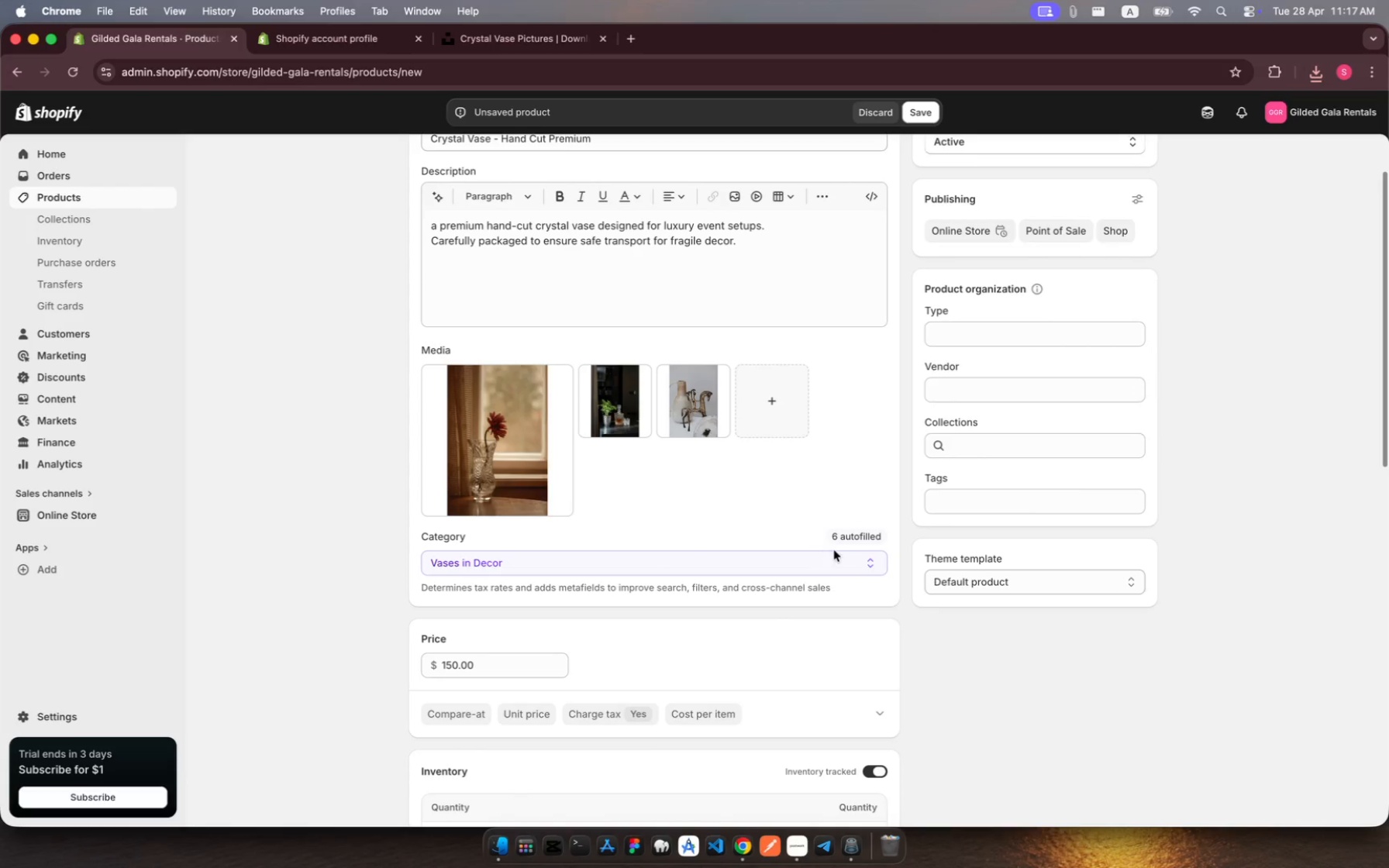 
left_click([873, 567])
 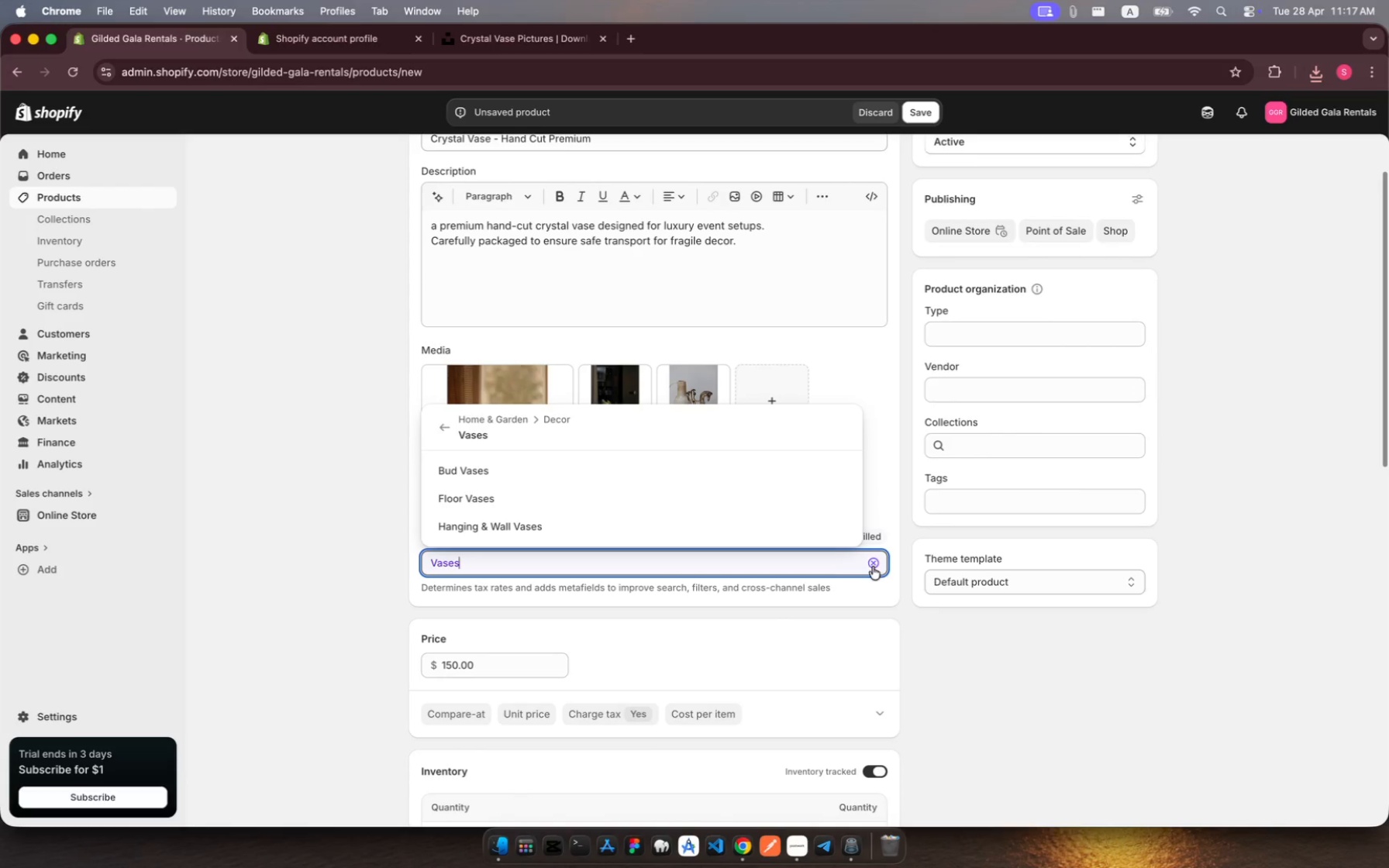 
wait(5.56)
 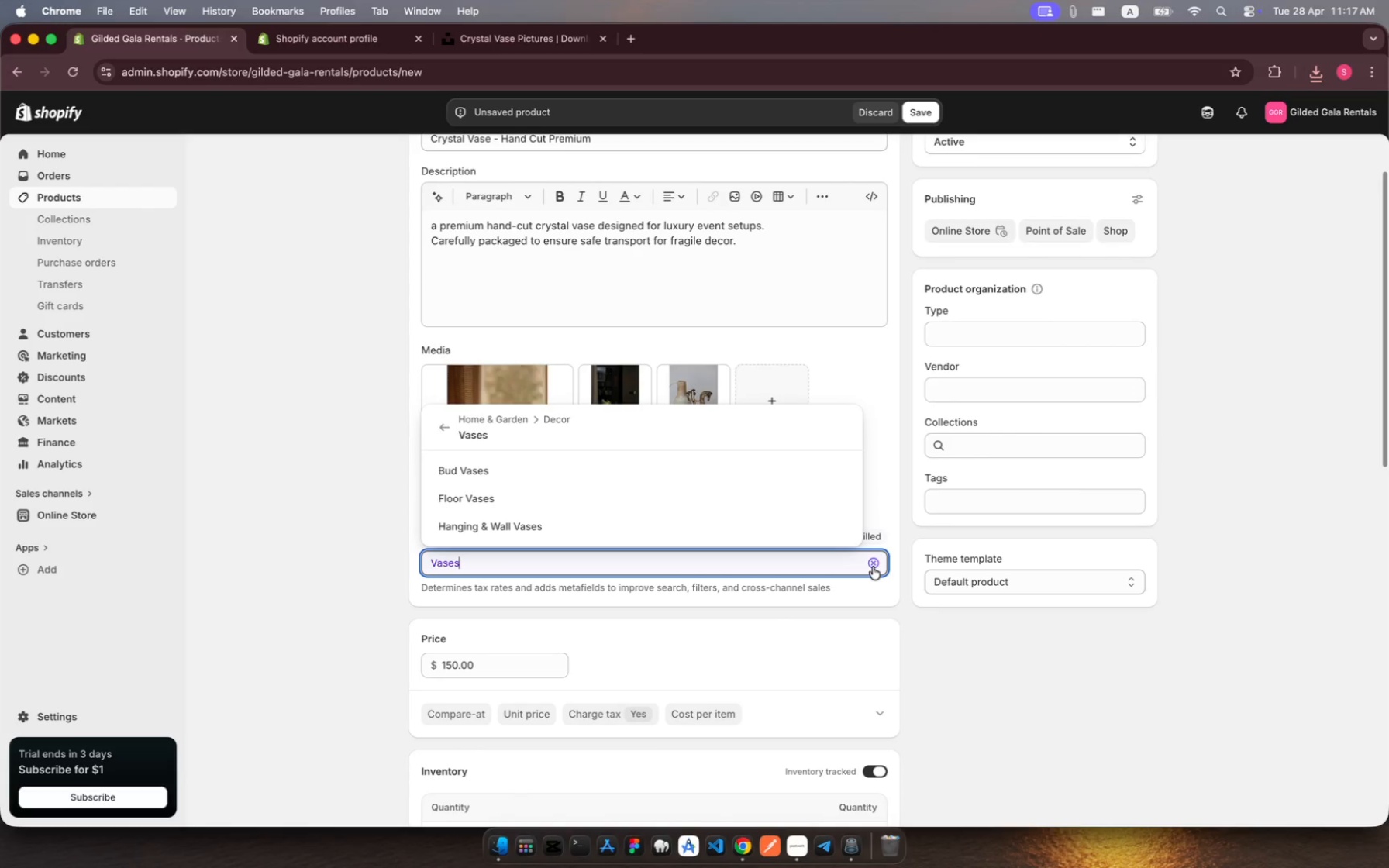 
left_click([754, 492])
 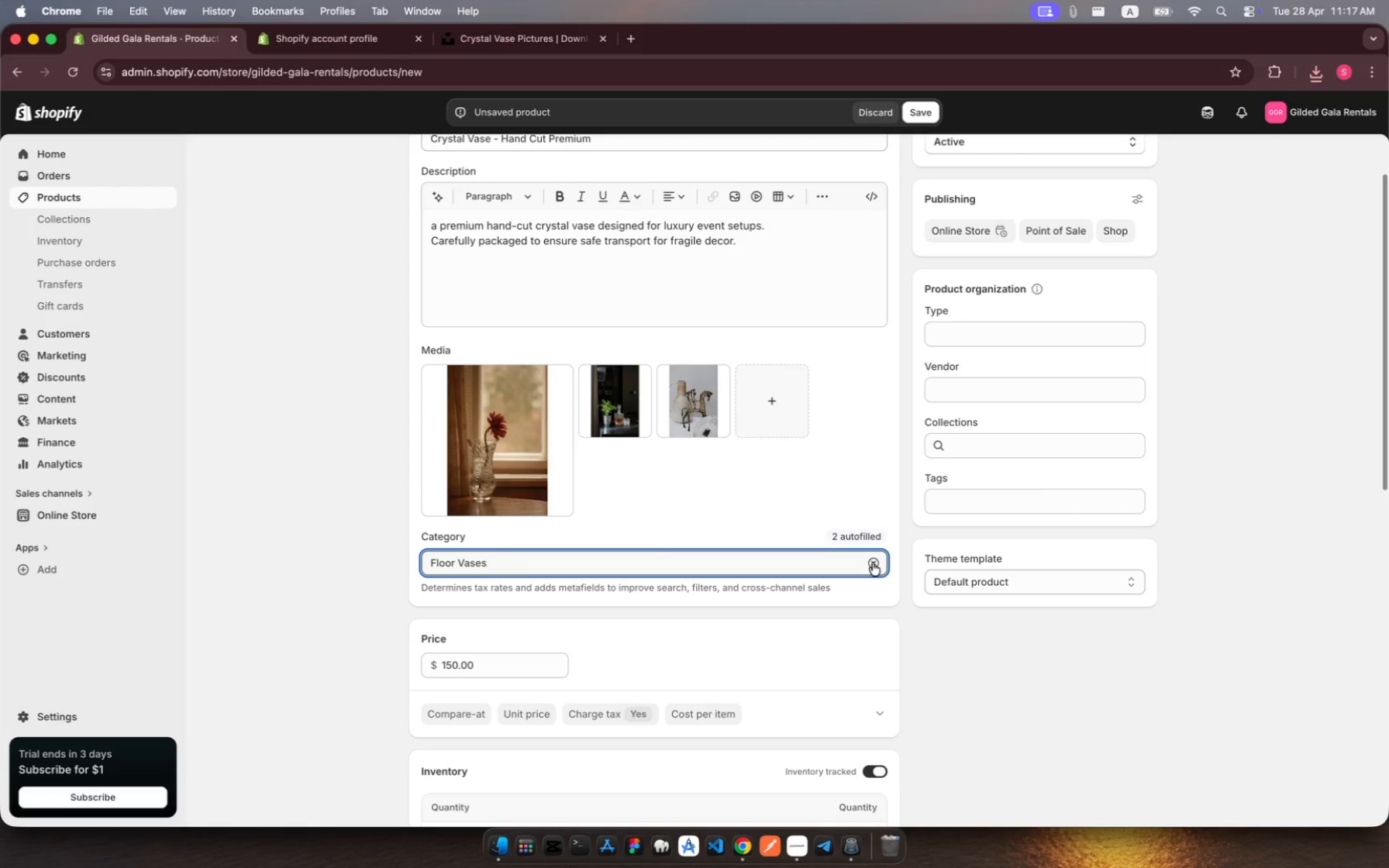 
left_click([870, 563])
 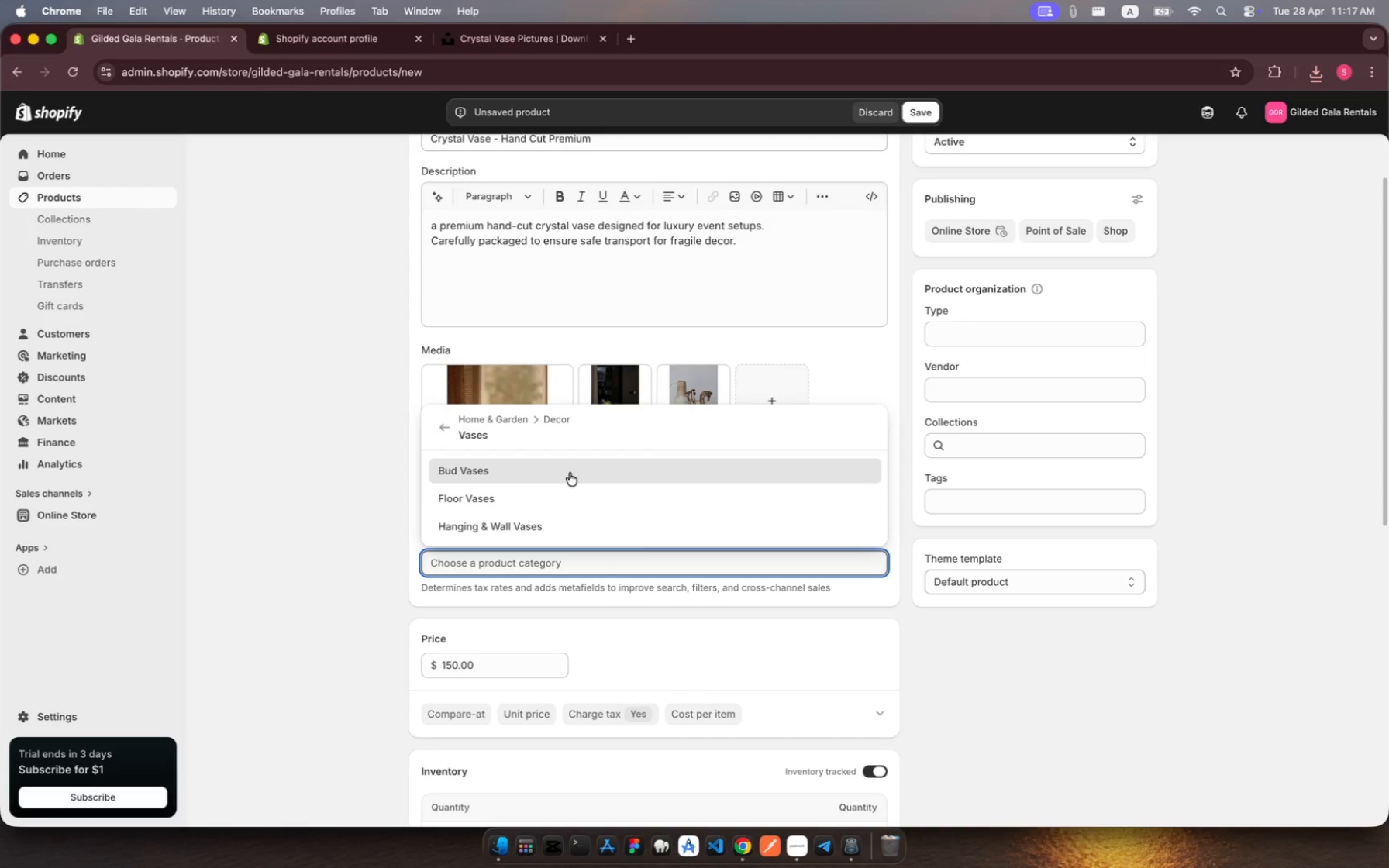 
scroll: coordinate [570, 473], scroll_direction: up, amount: 11.0
 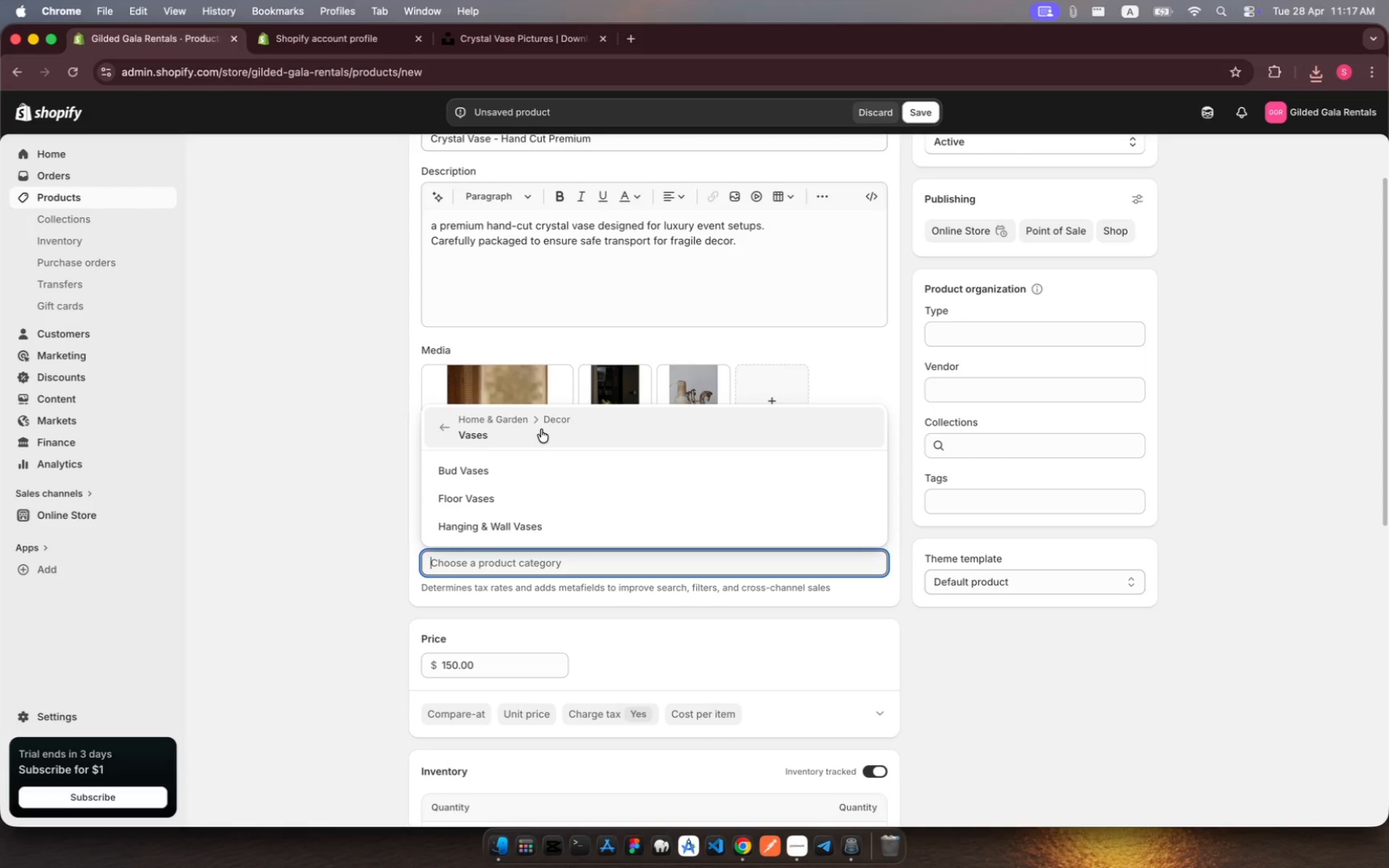 
left_click([541, 429])
 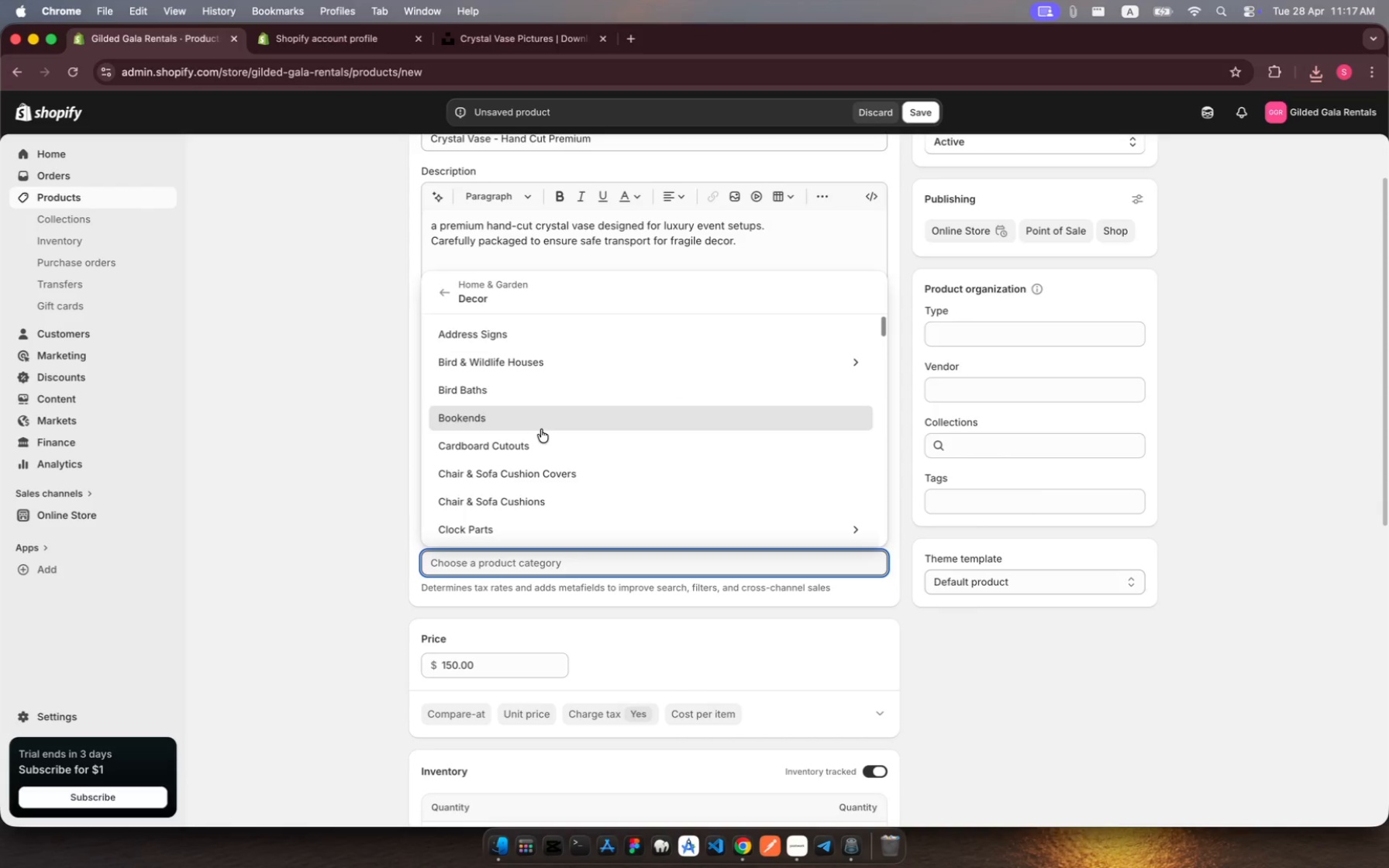 
scroll: coordinate [547, 398], scroll_direction: up, amount: 19.0
 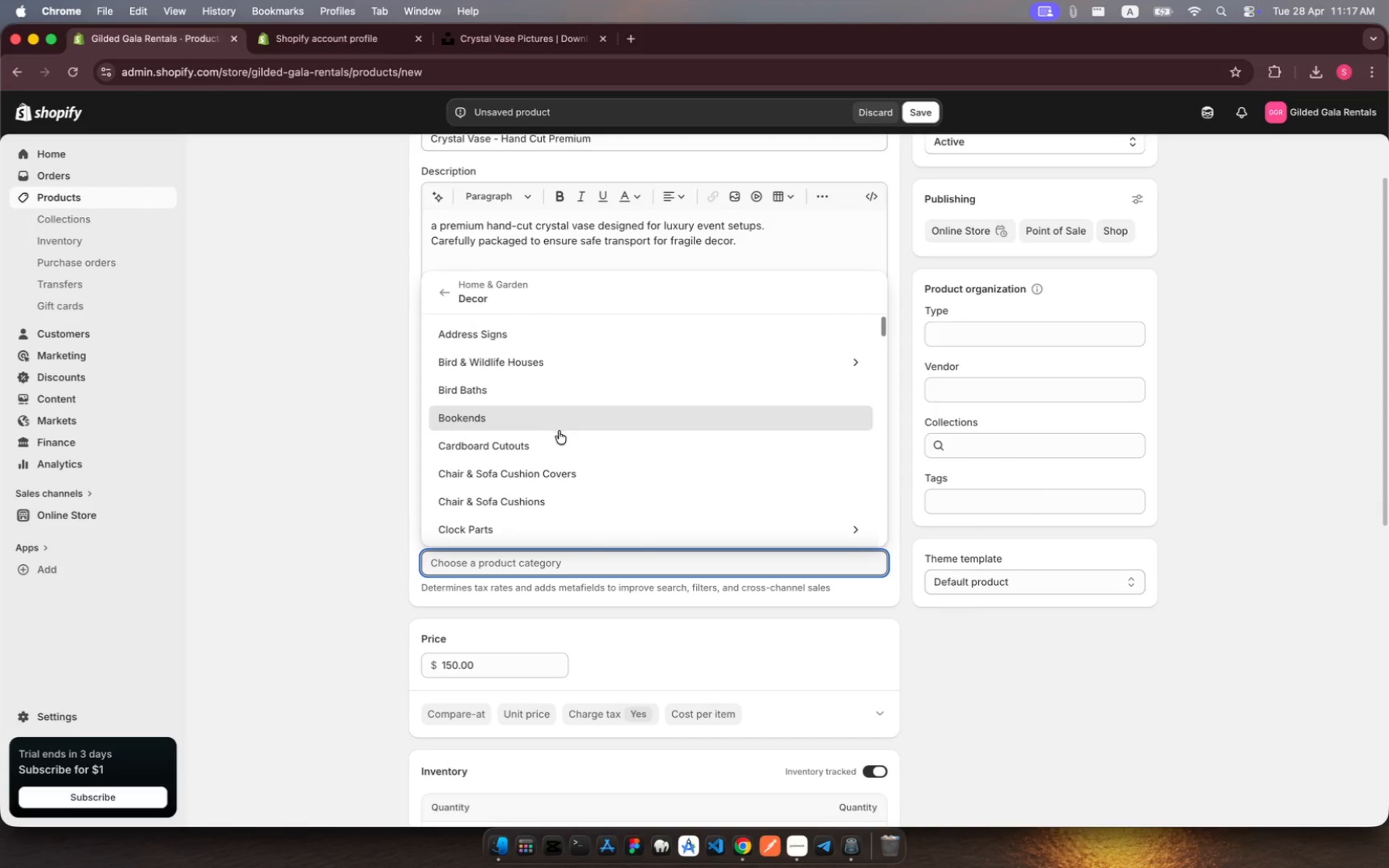 
wait(5.63)
 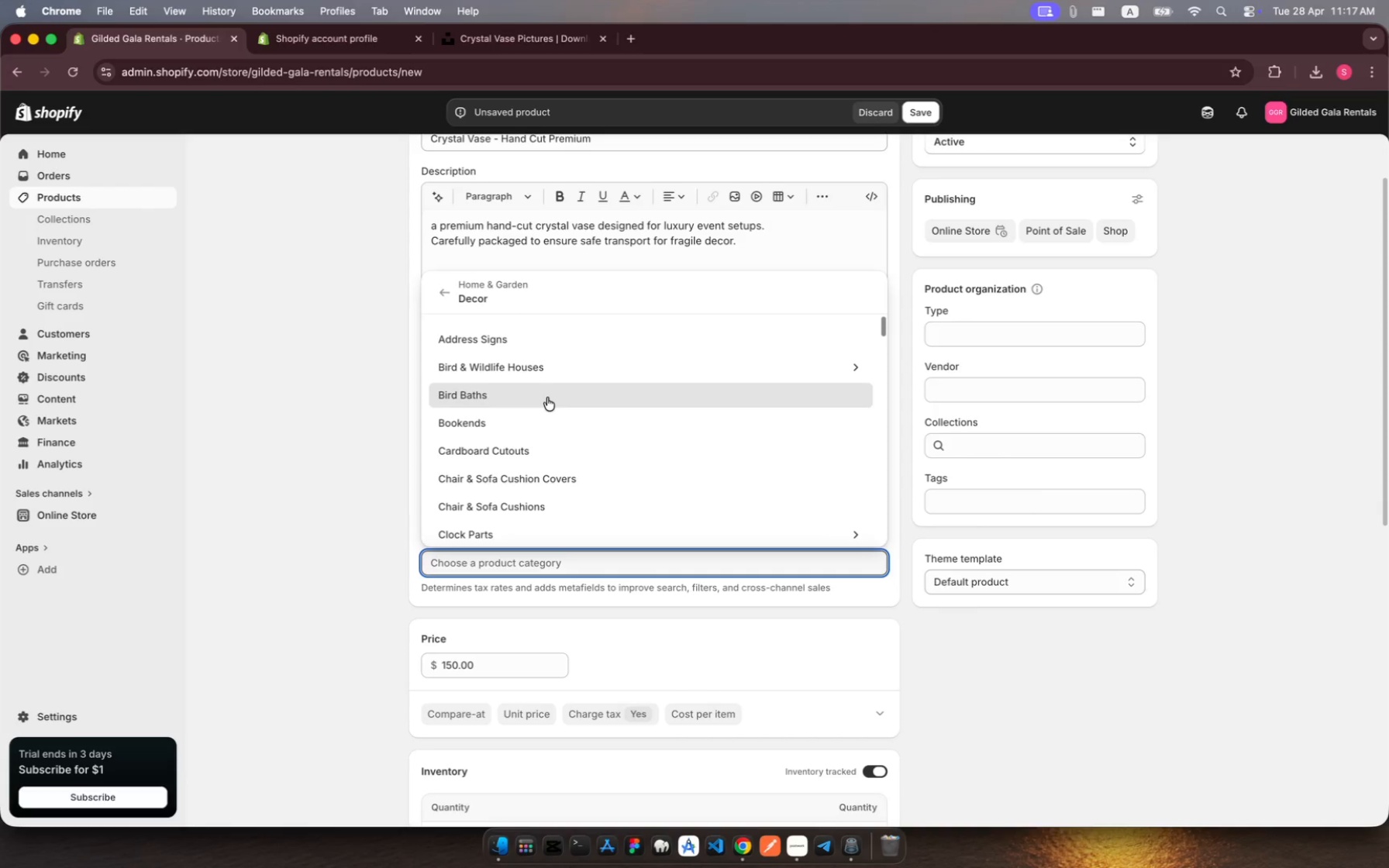 
left_click([570, 470])
 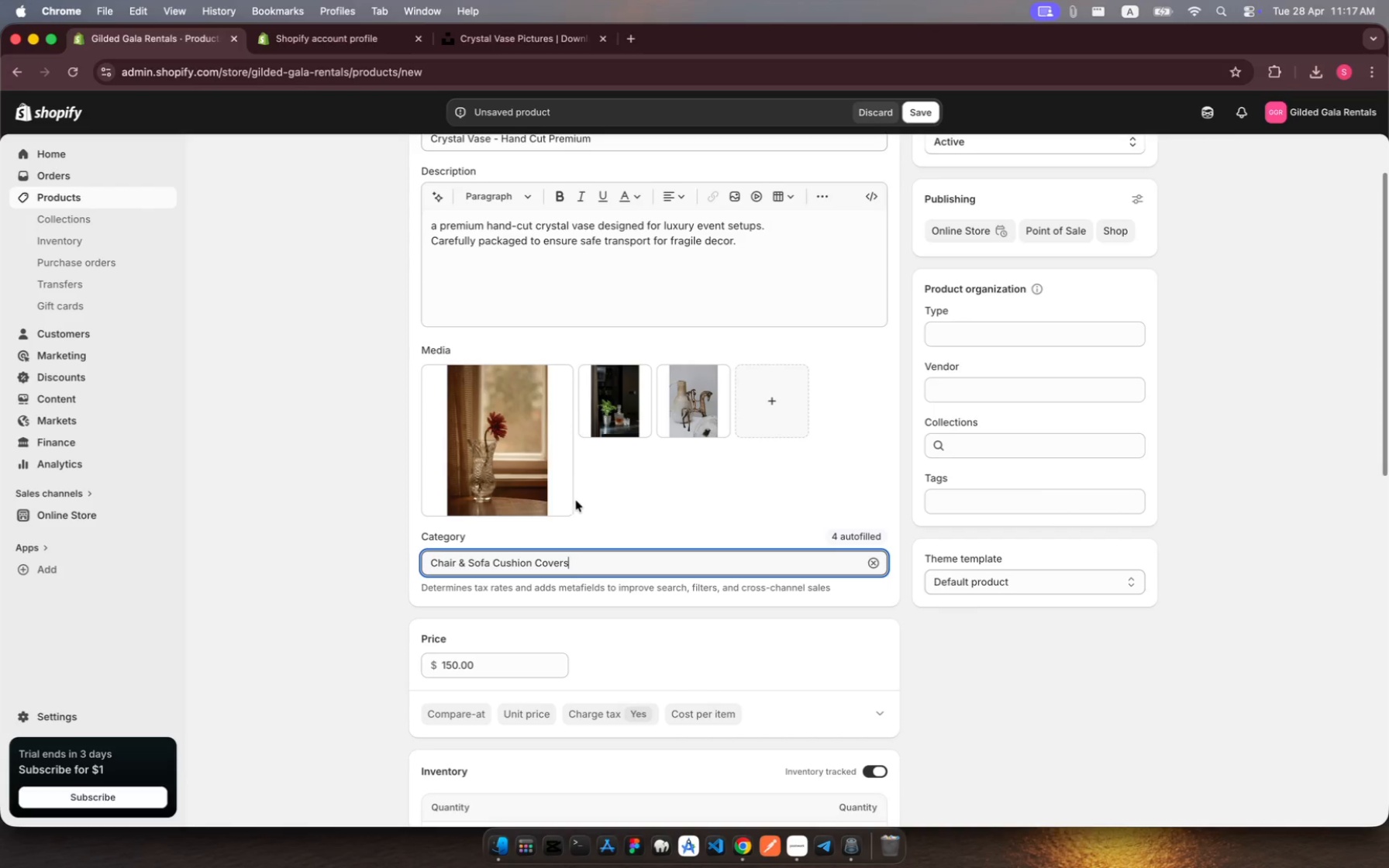 
scroll: coordinate [591, 570], scroll_direction: down, amount: 8.0
 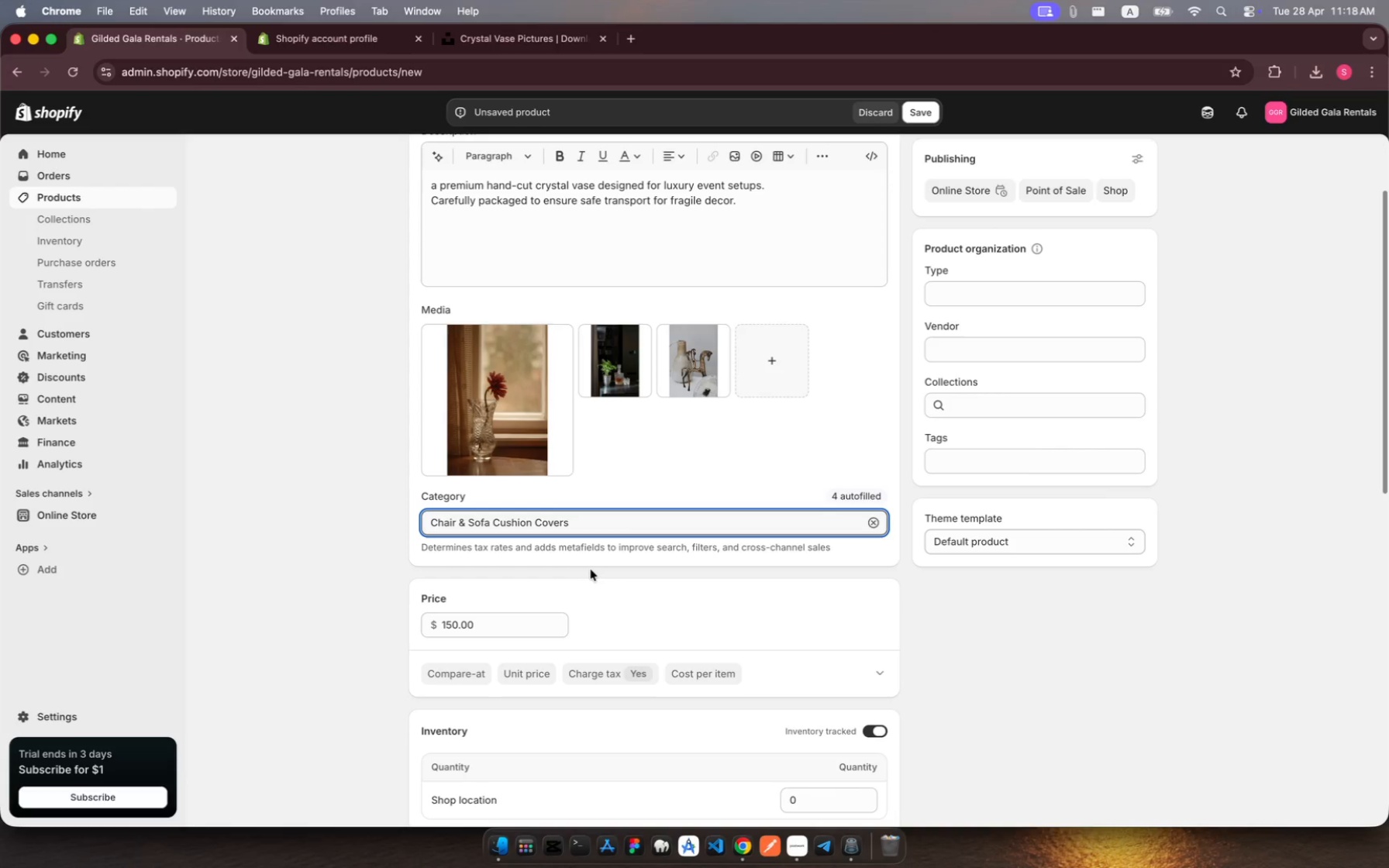 
wait(7.43)
 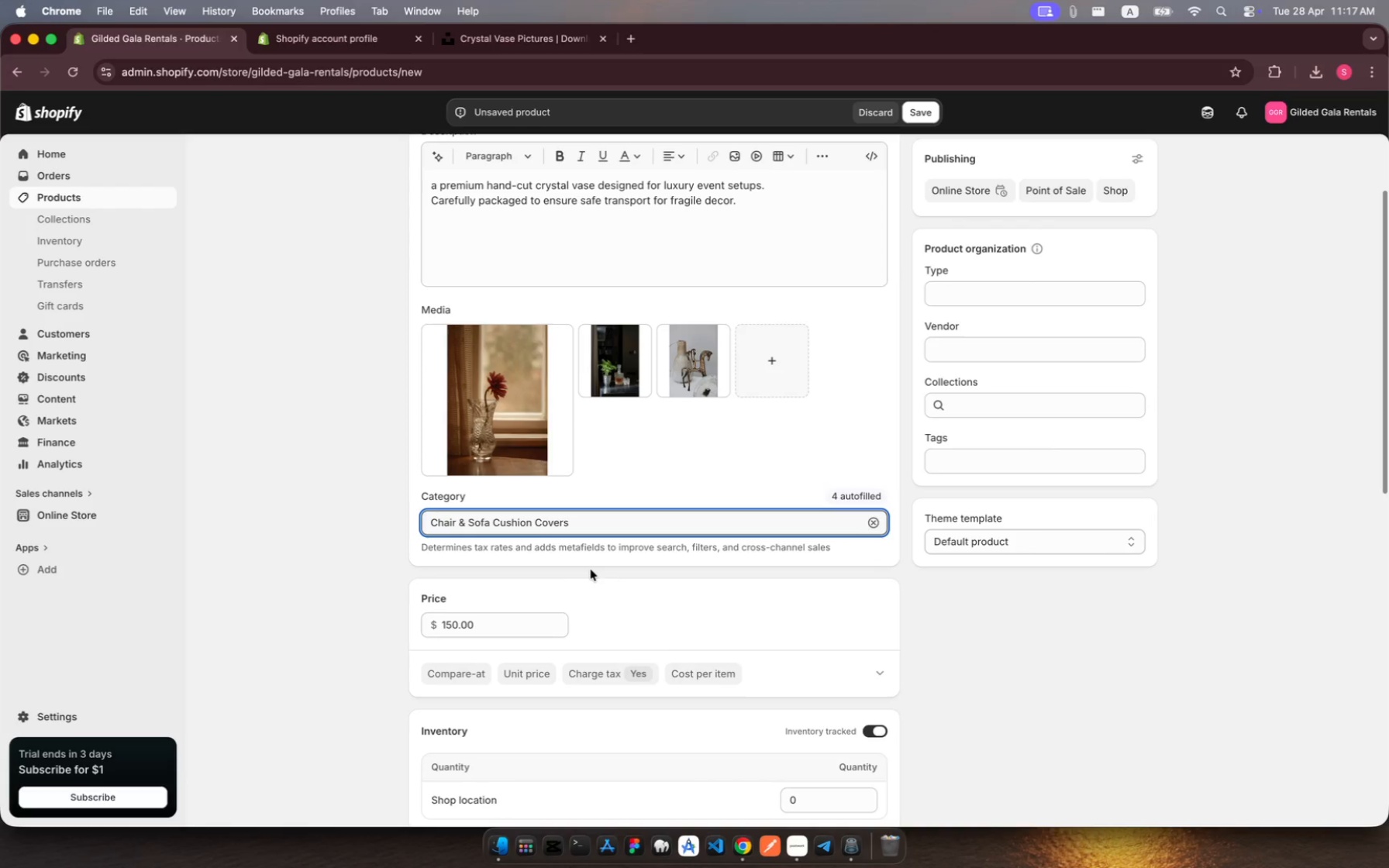 
scroll: coordinate [591, 570], scroll_direction: down, amount: 27.0
 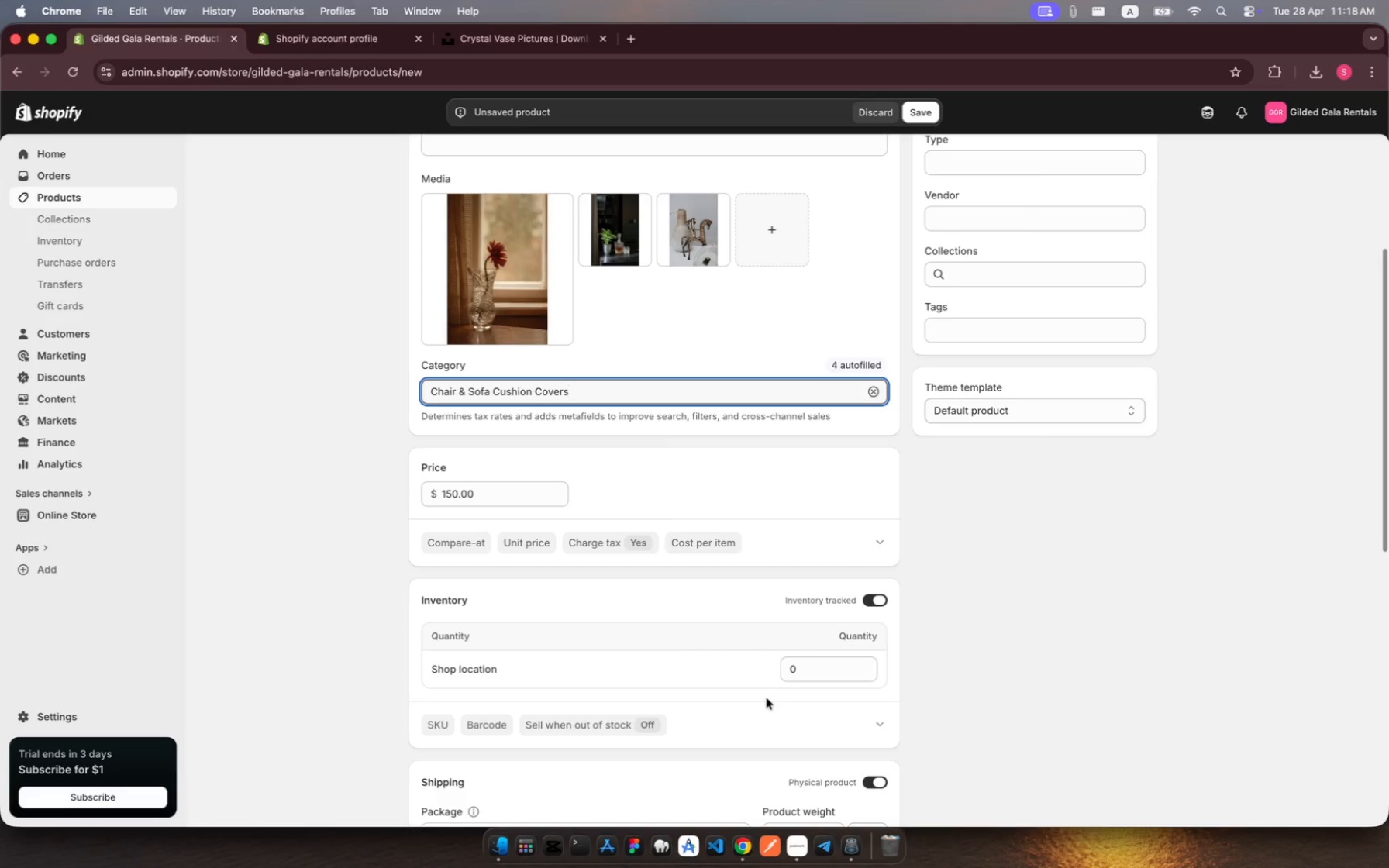 
wait(10.36)
 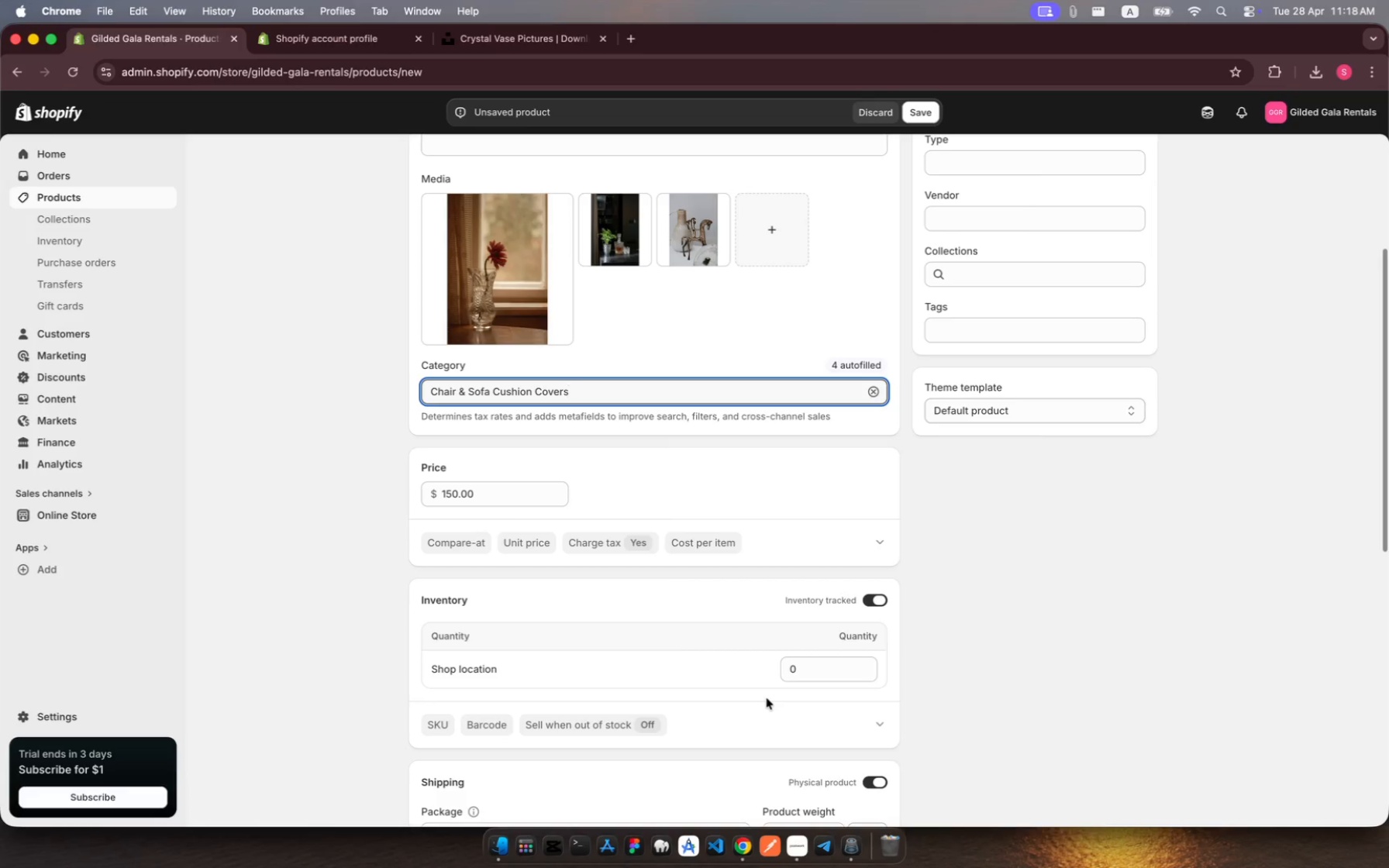 
left_click([820, 664])
 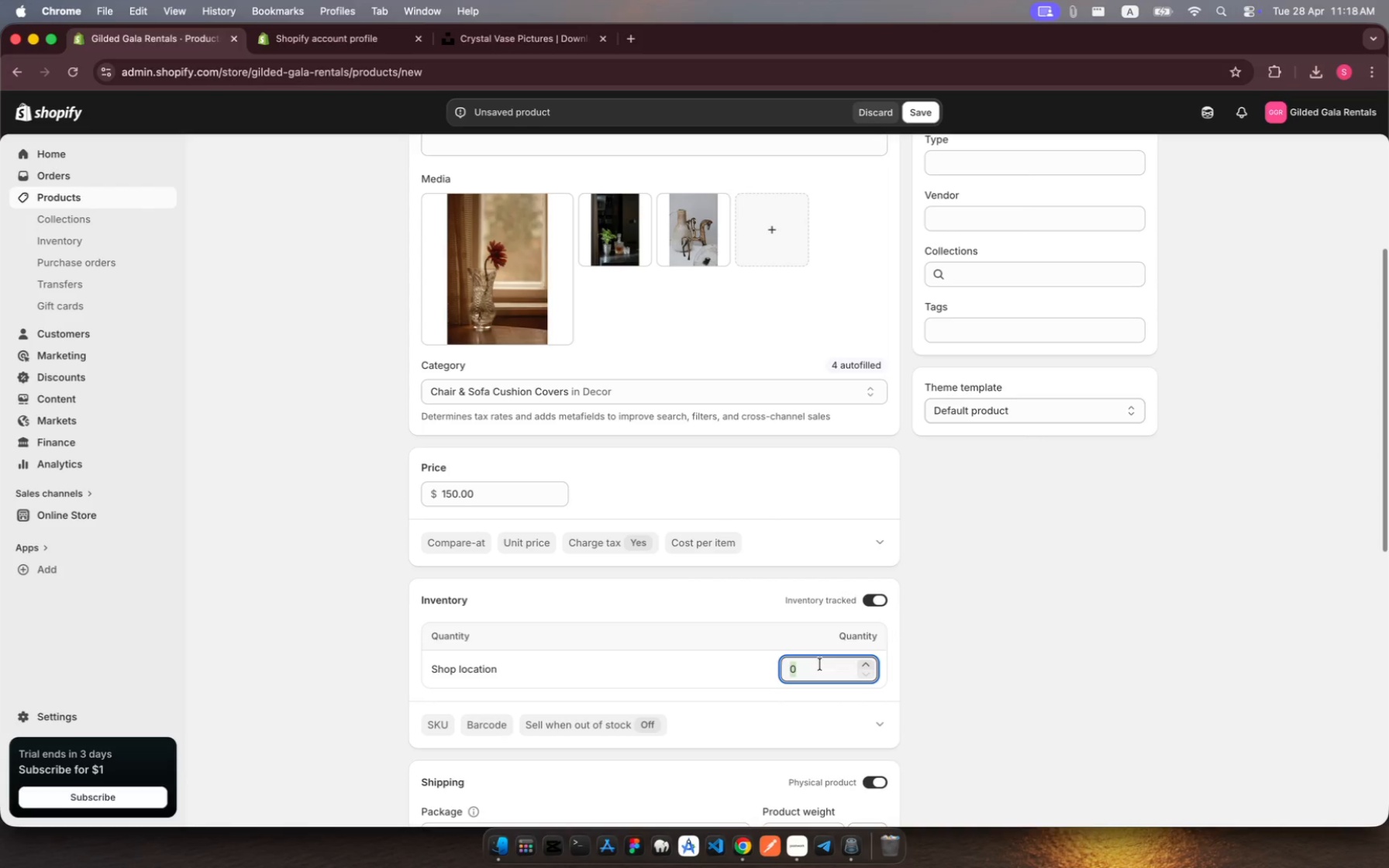 
type(10)
 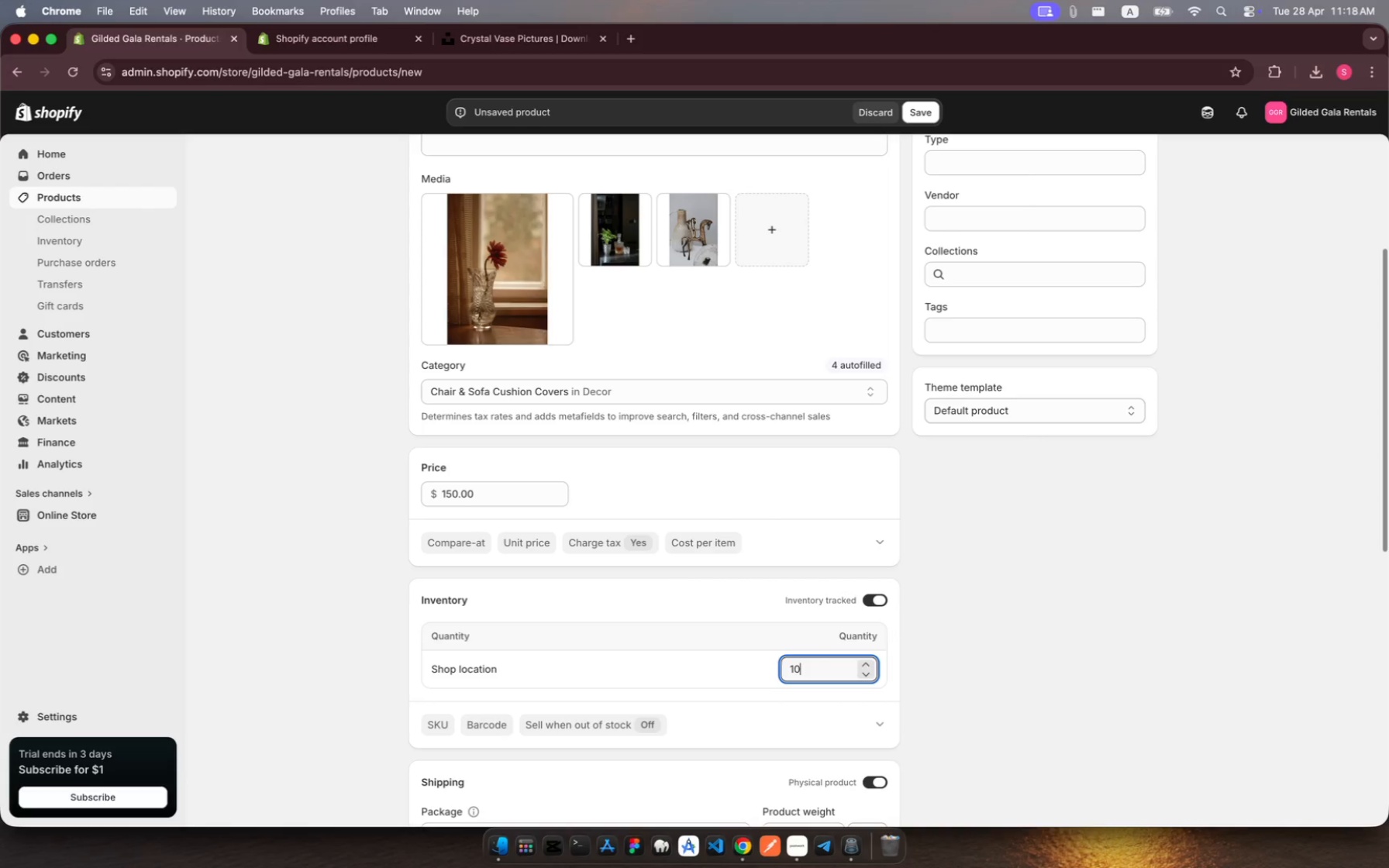 
key(Enter)
 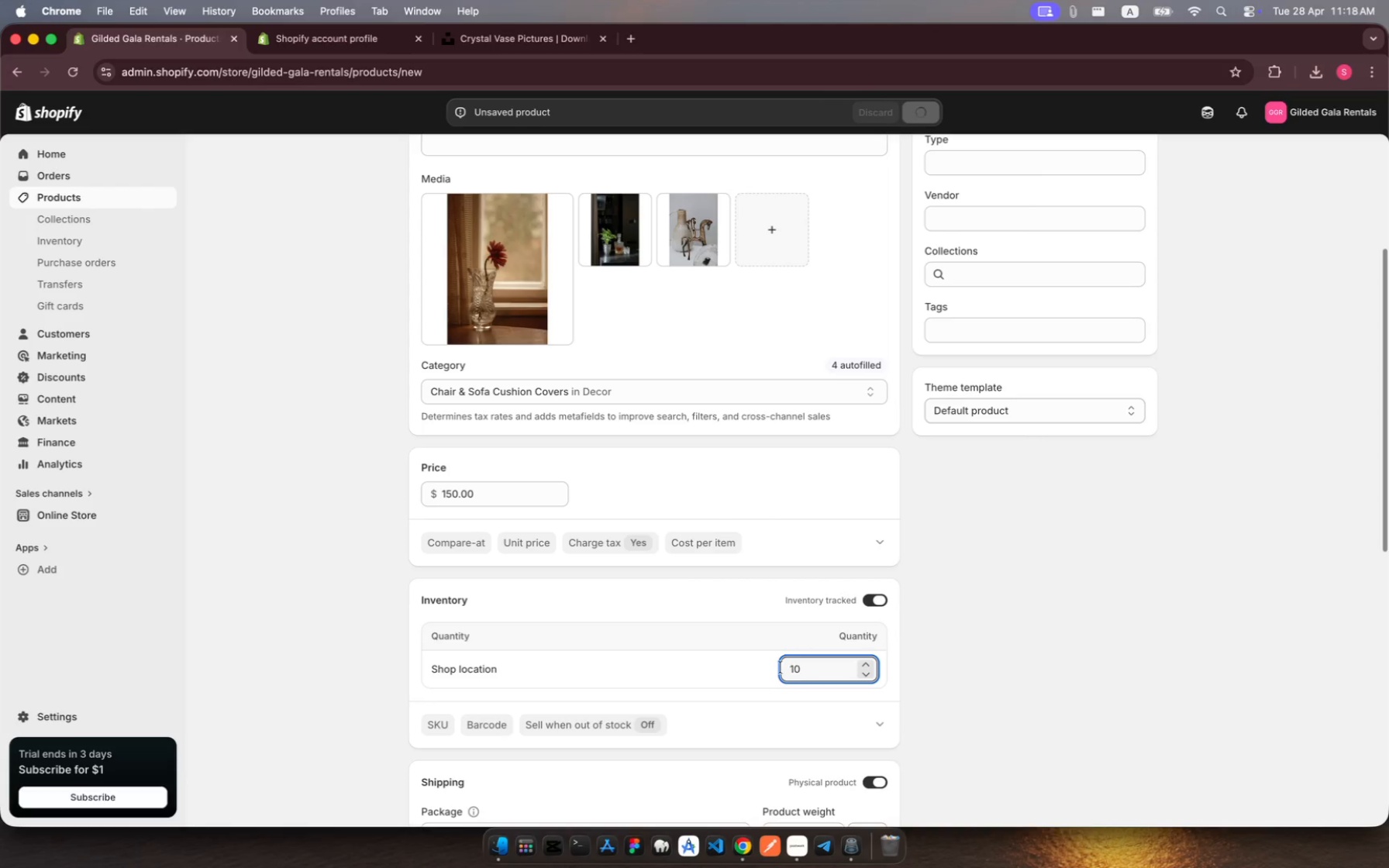 
scroll: coordinate [779, 670], scroll_direction: down, amount: 6.0
 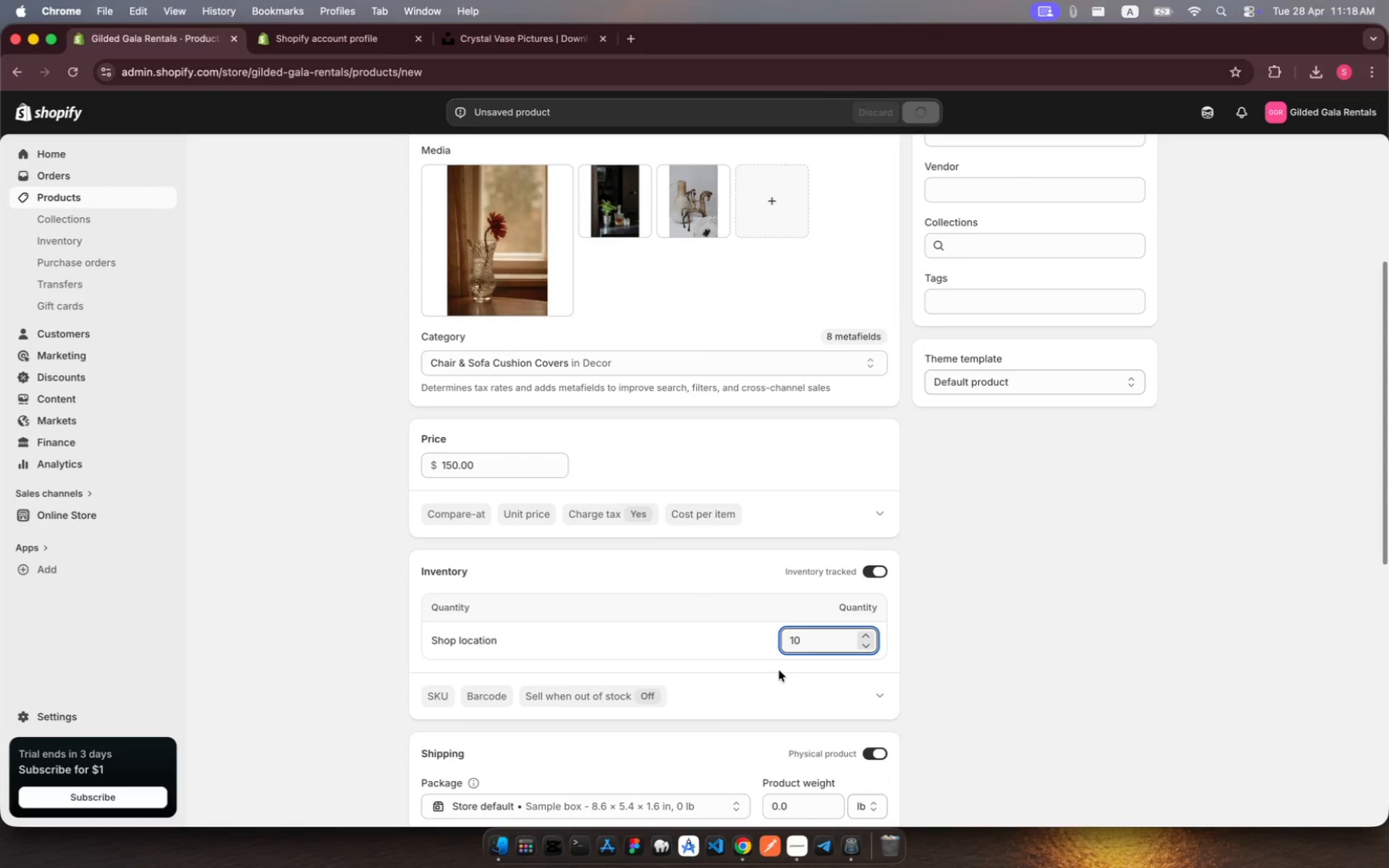 
wait(6.01)
 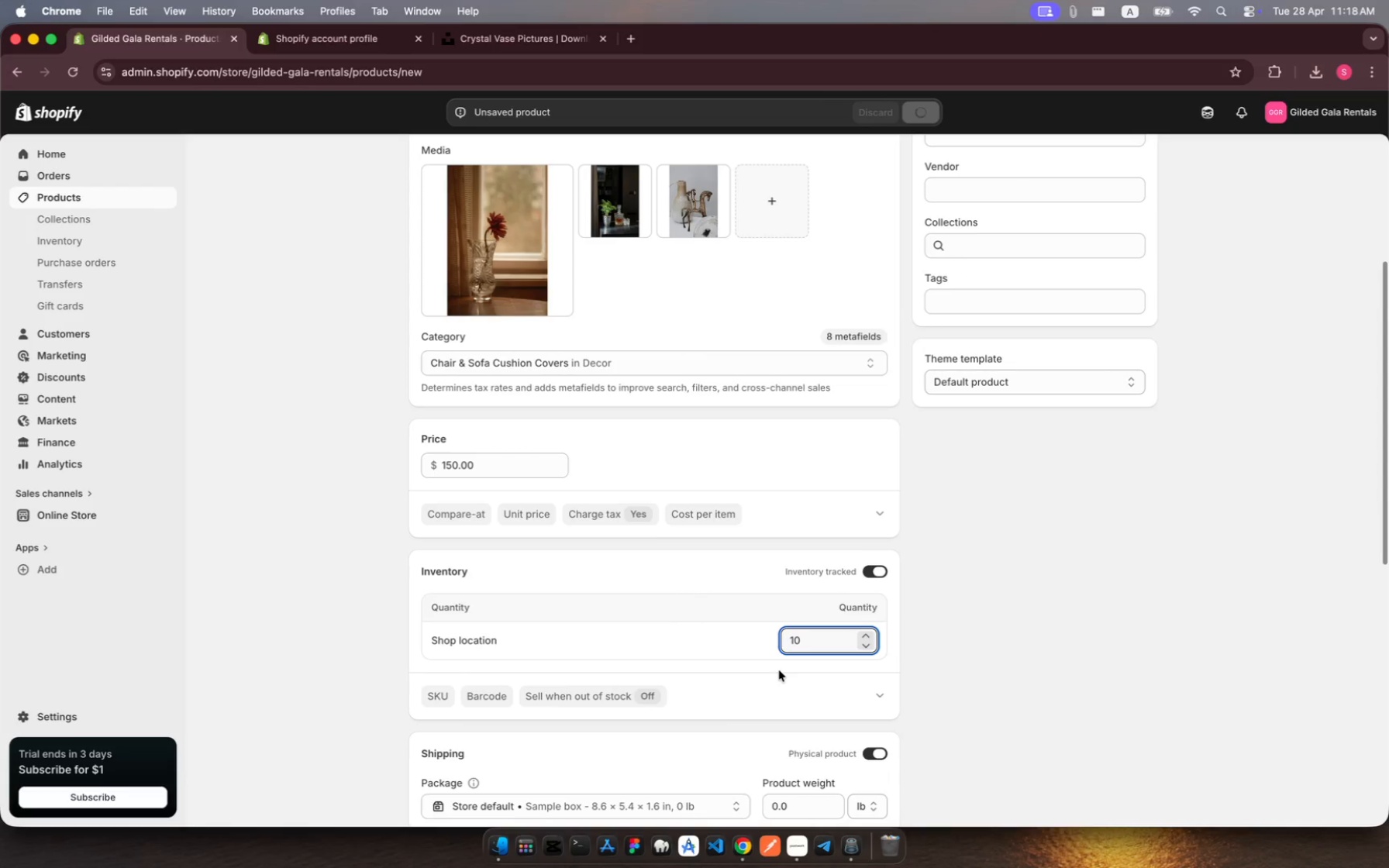 
left_click([439, 695])
 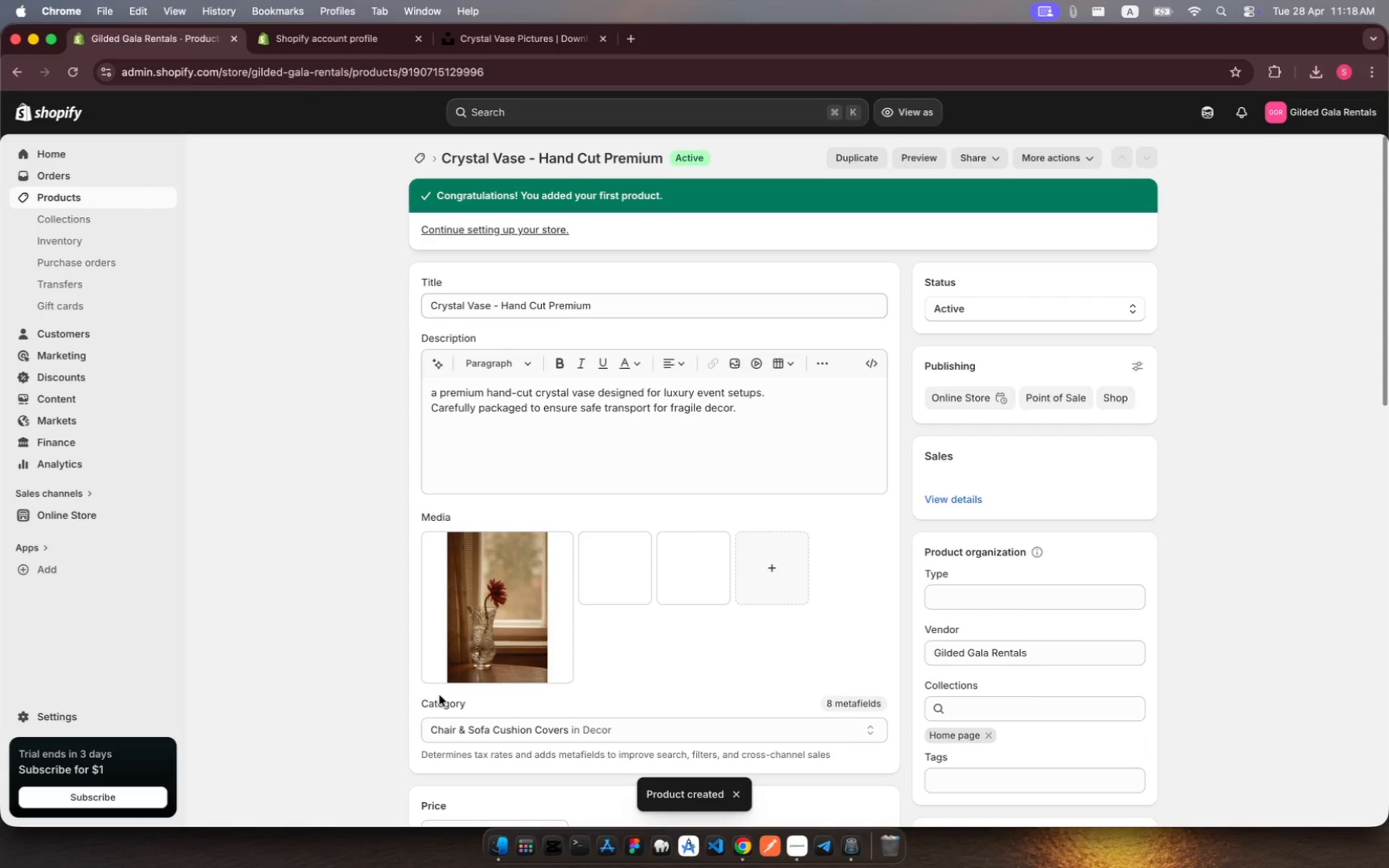 
scroll: coordinate [477, 698], scroll_direction: down, amount: 29.0
 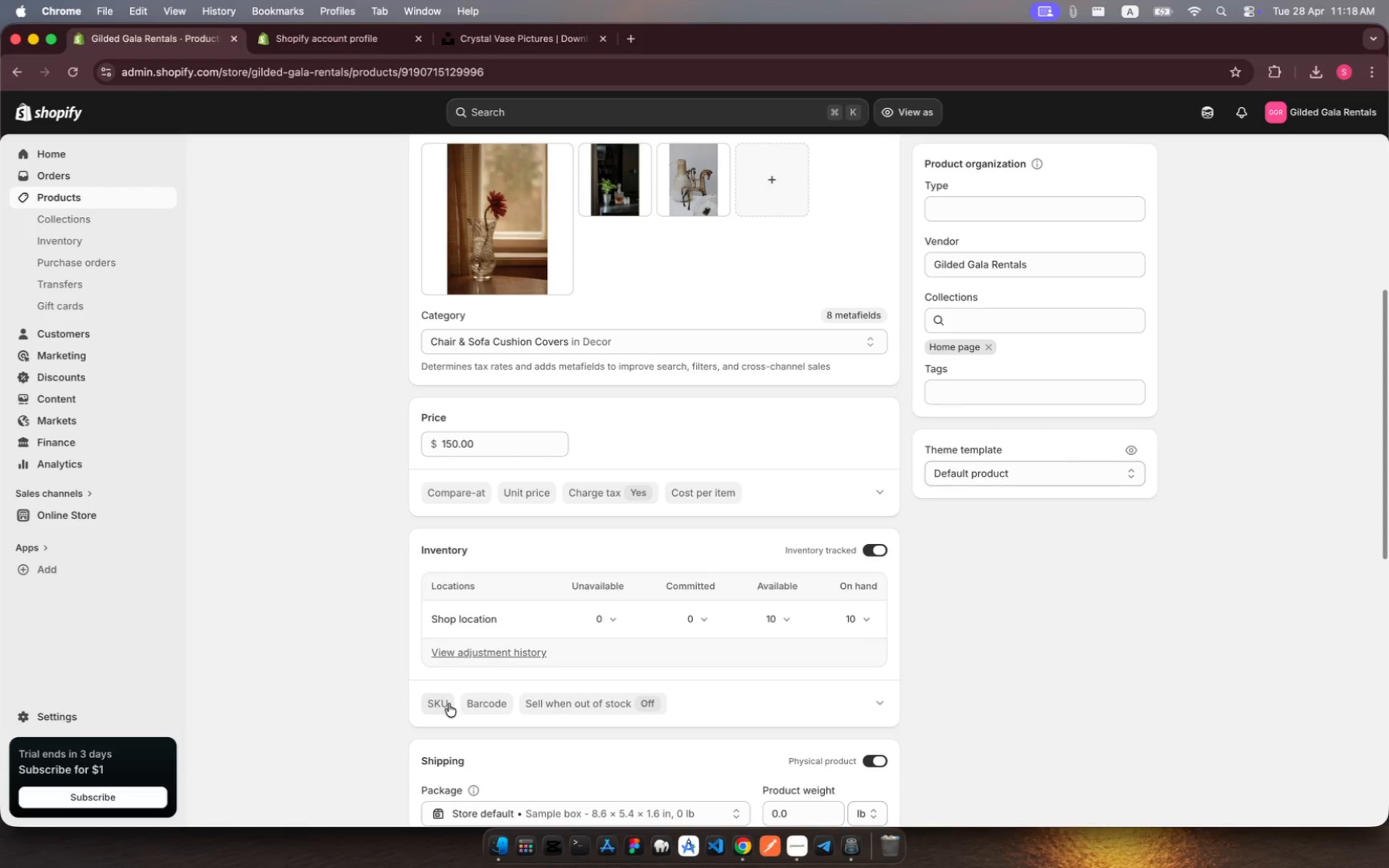 
left_click([445, 704])
 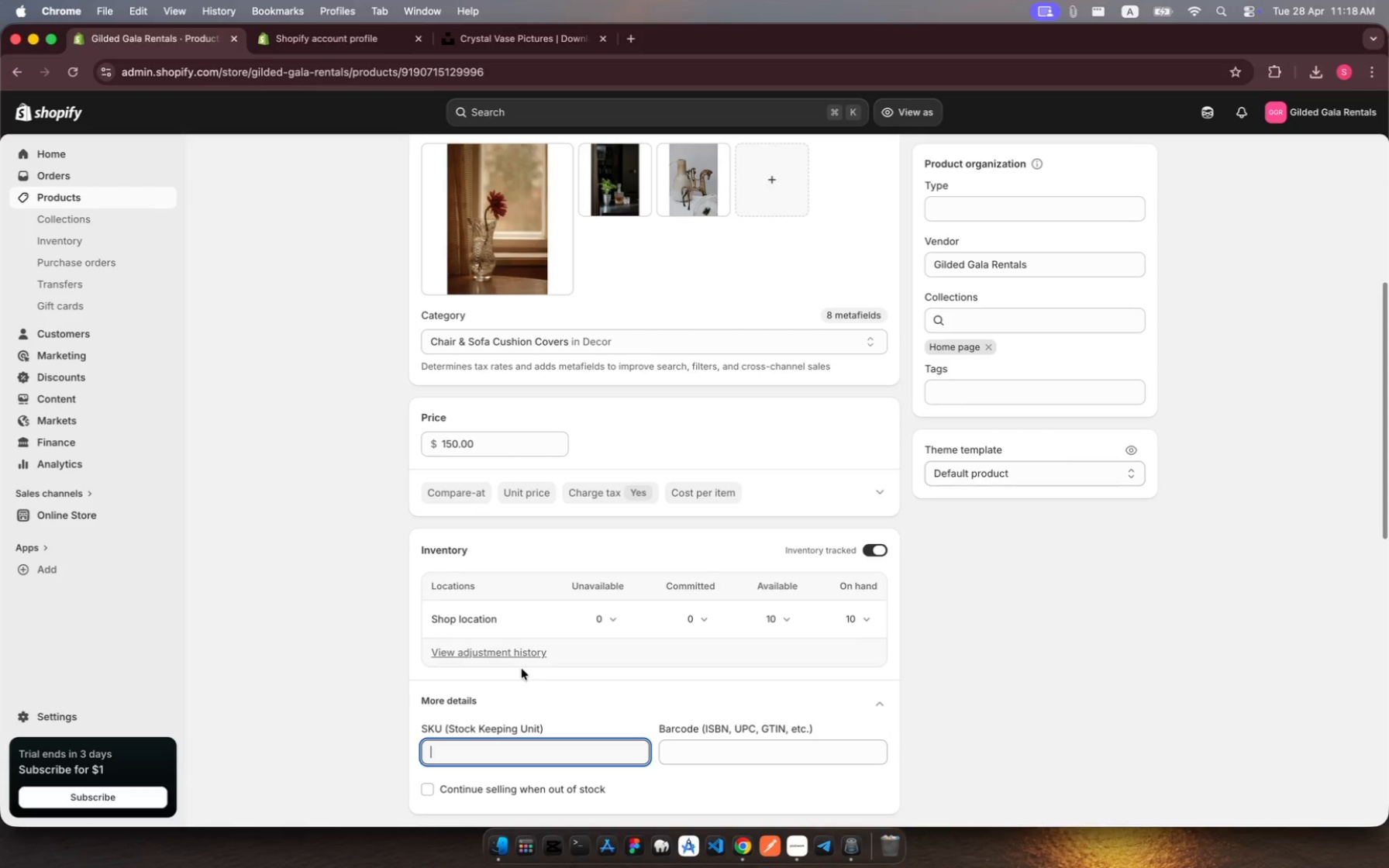 
scroll: coordinate [522, 686], scroll_direction: down, amount: 19.0
 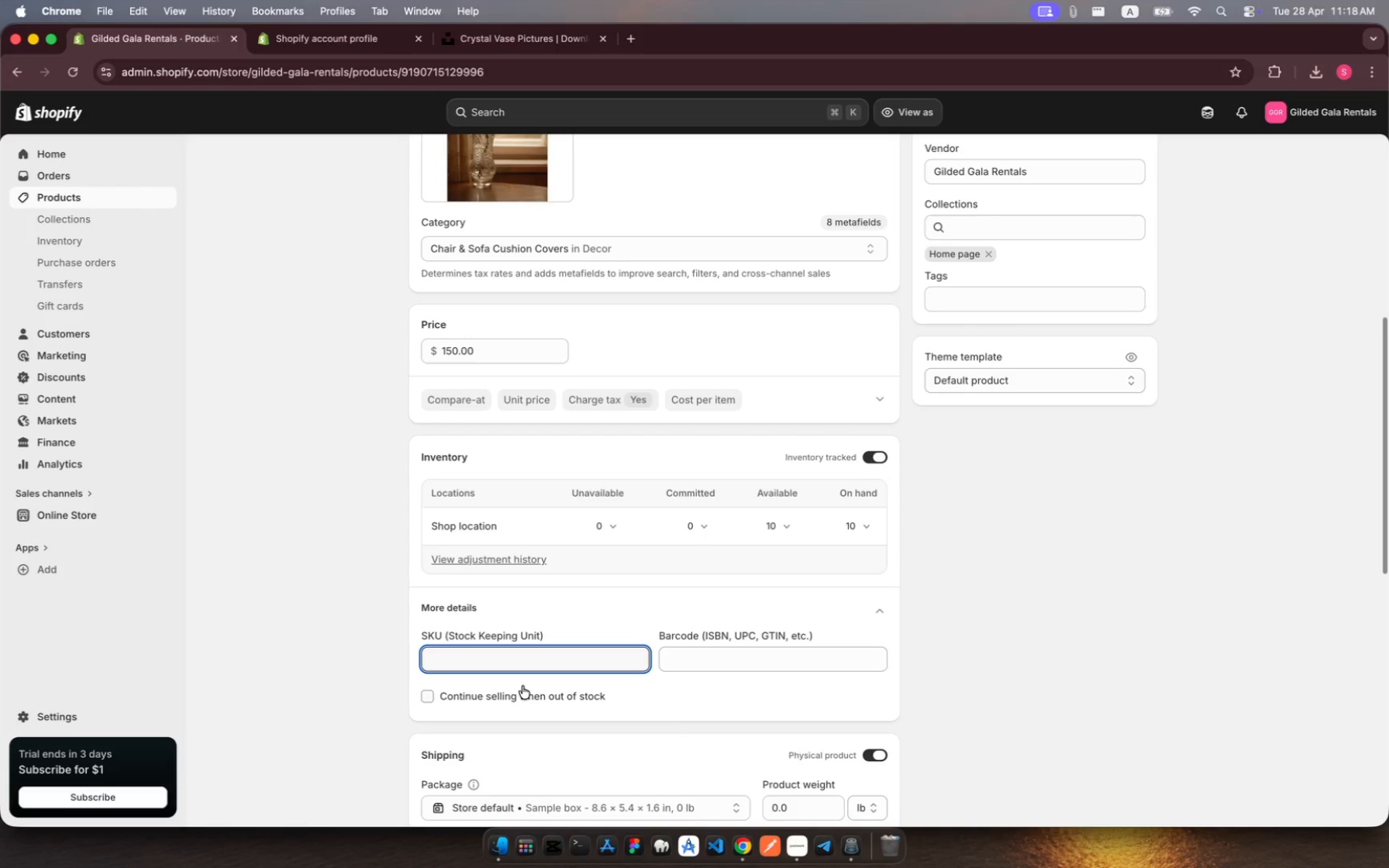 
type(CRY-VAS-OO1)
 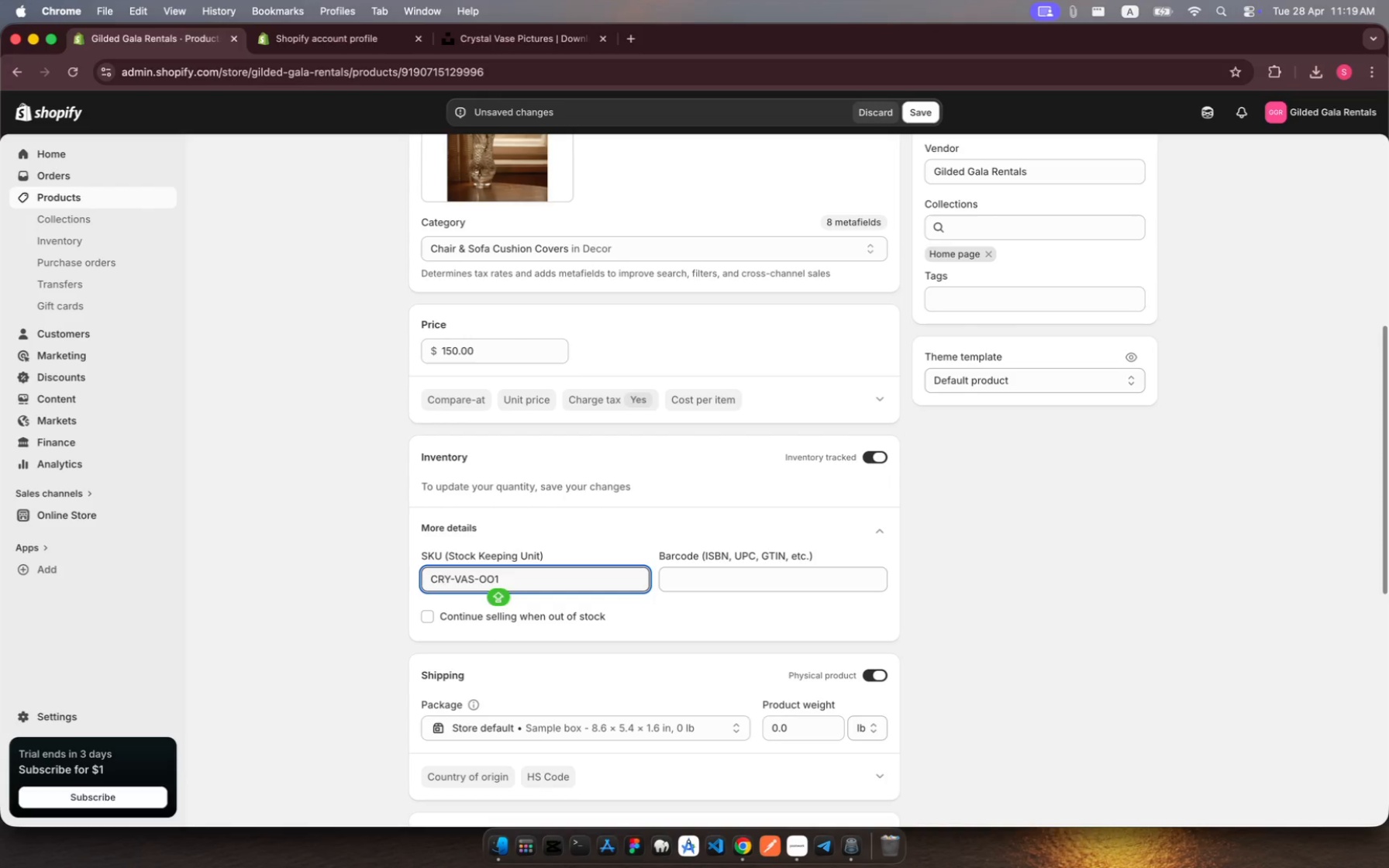 
wait(7.65)
 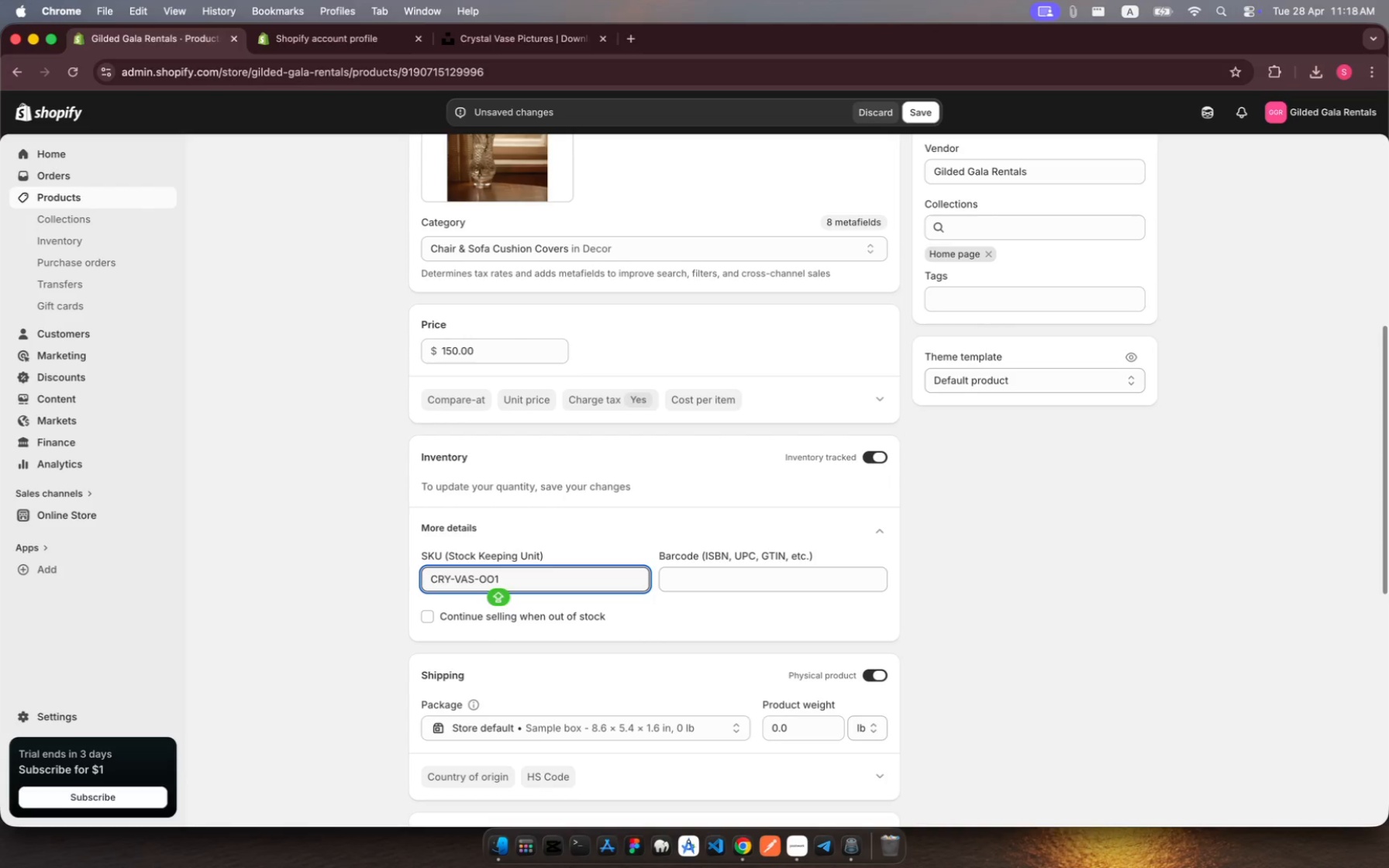 
left_click([708, 567])
 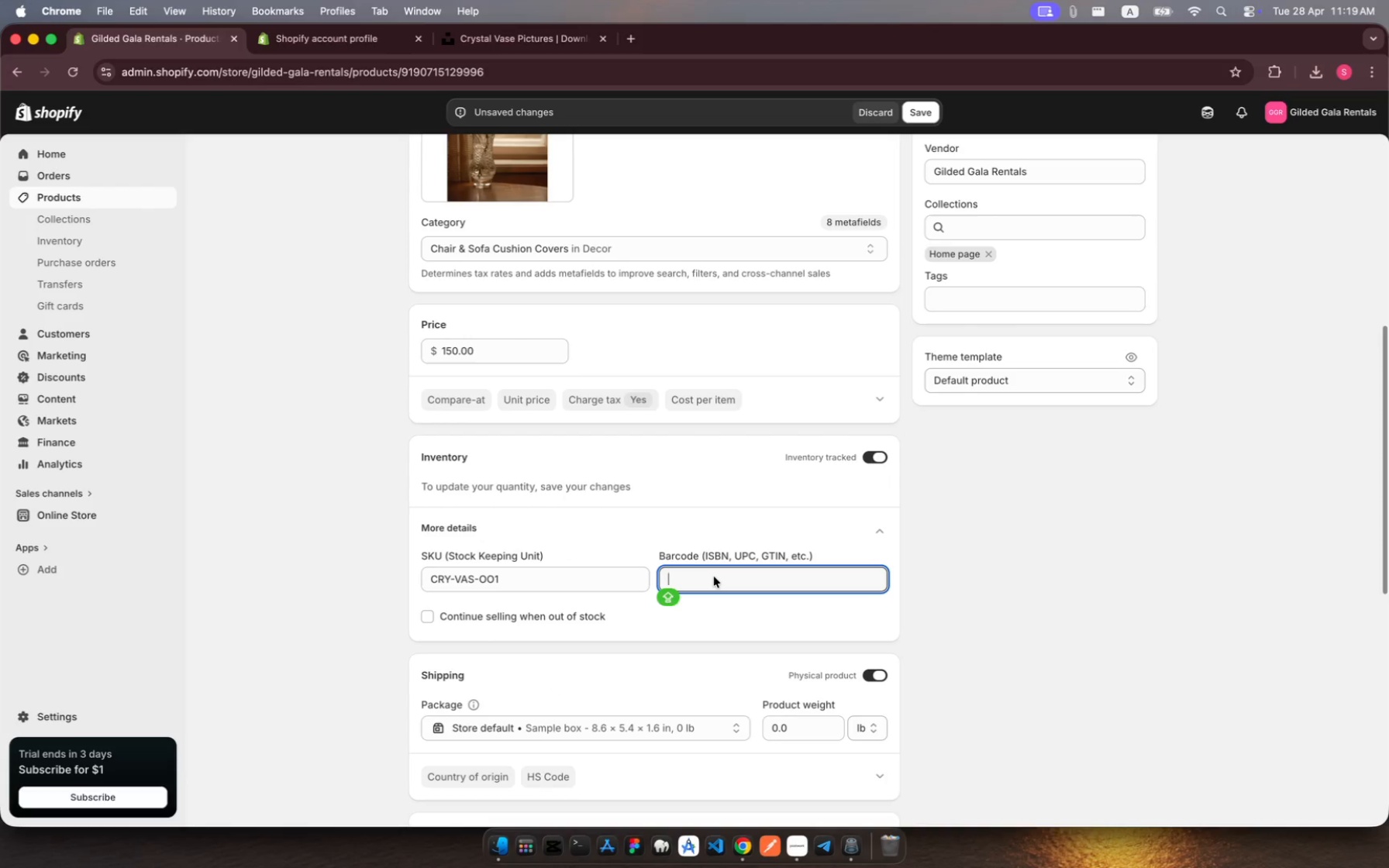 
wait(5.34)
 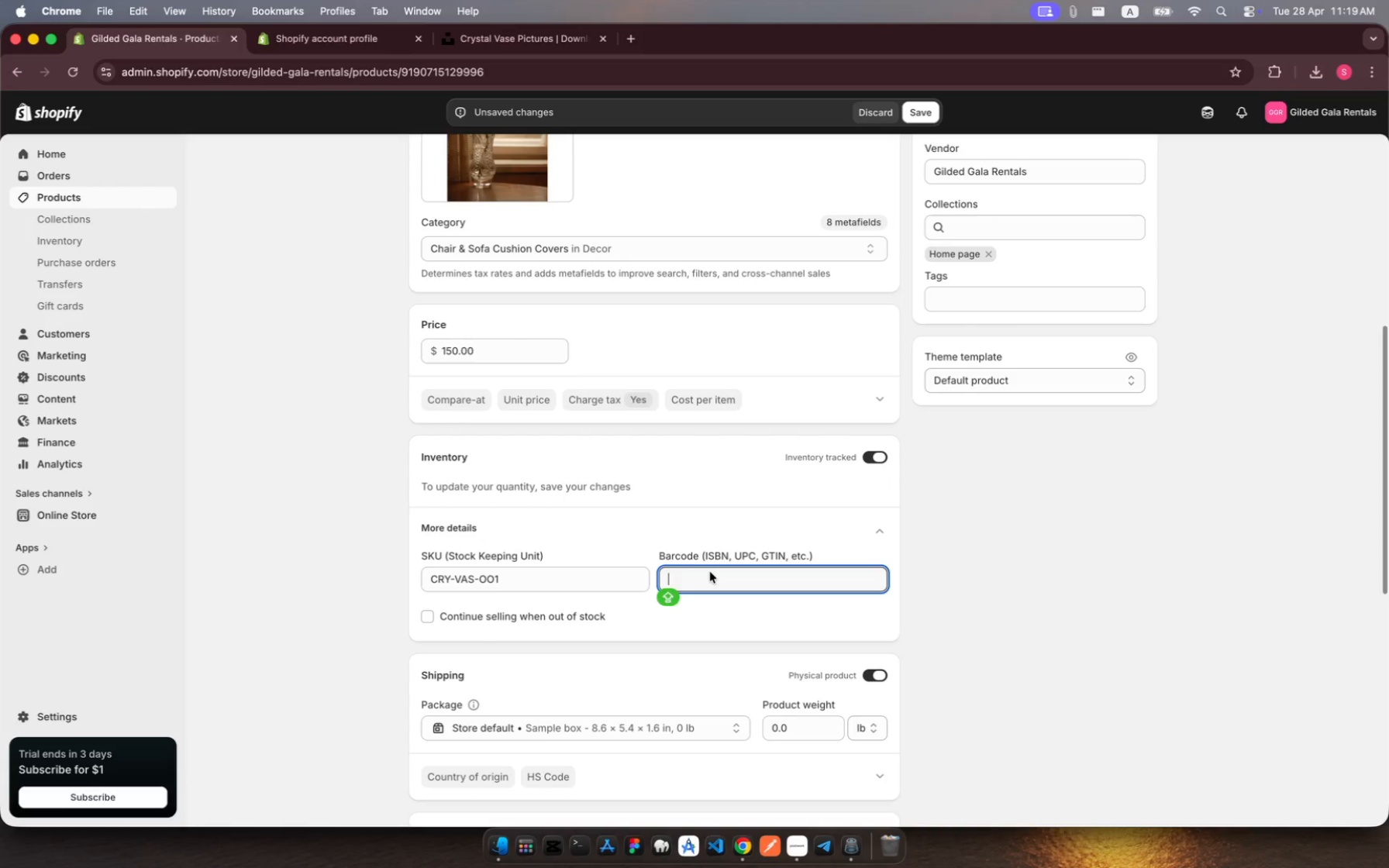 
hold_key(key=1, duration=0.54)
 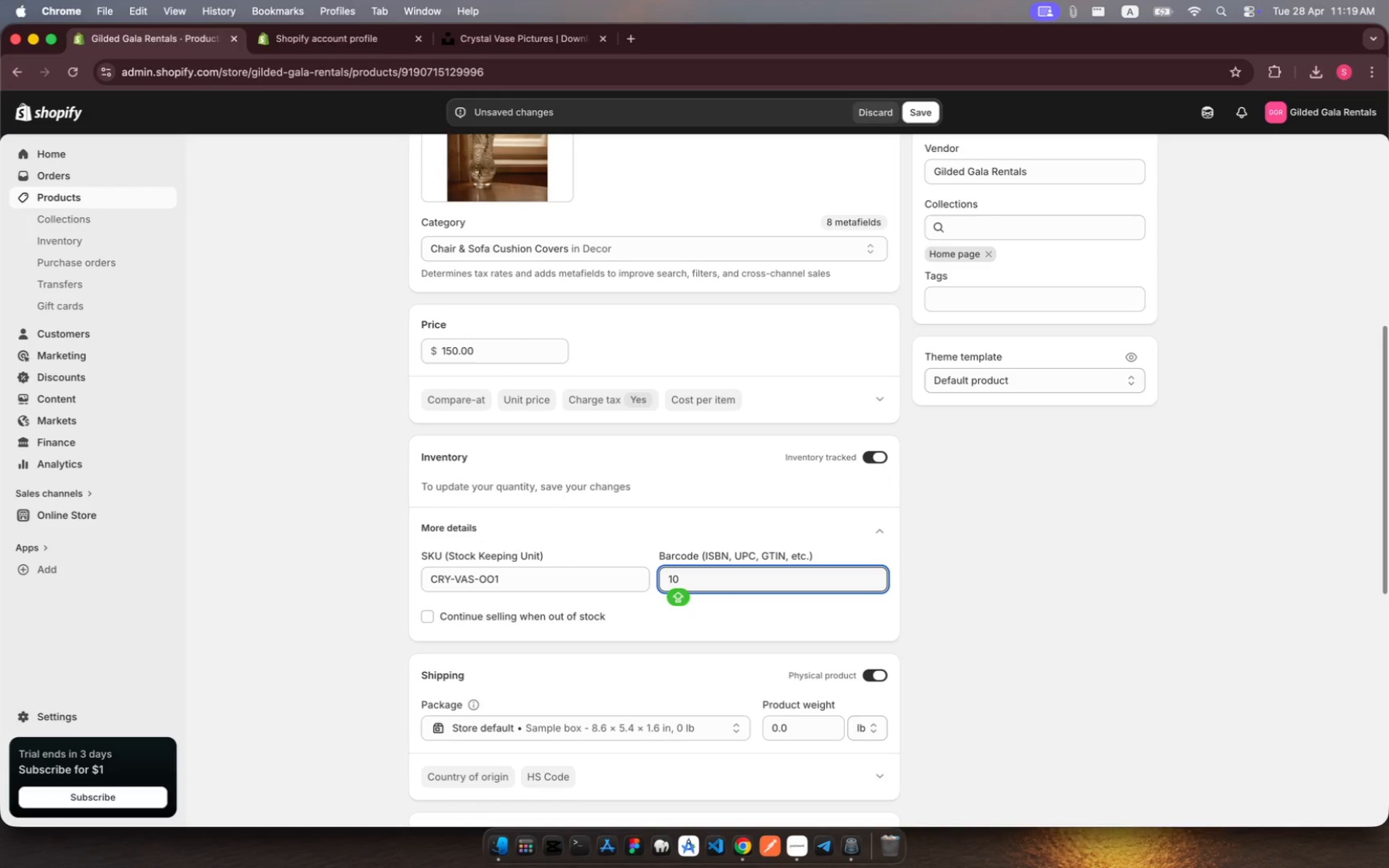 
hold_key(key=0, duration=0.41)
 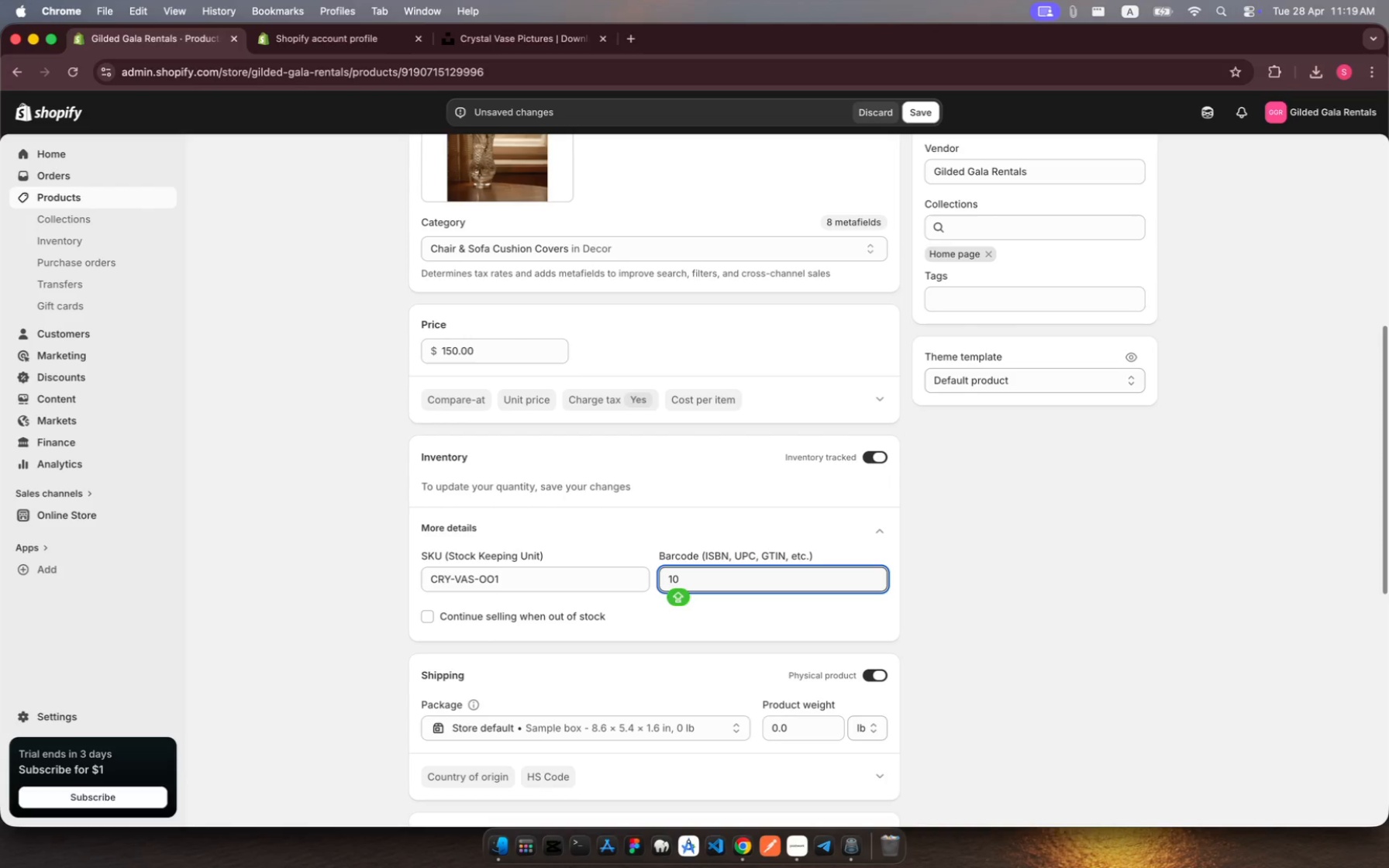 
wait(7.08)
 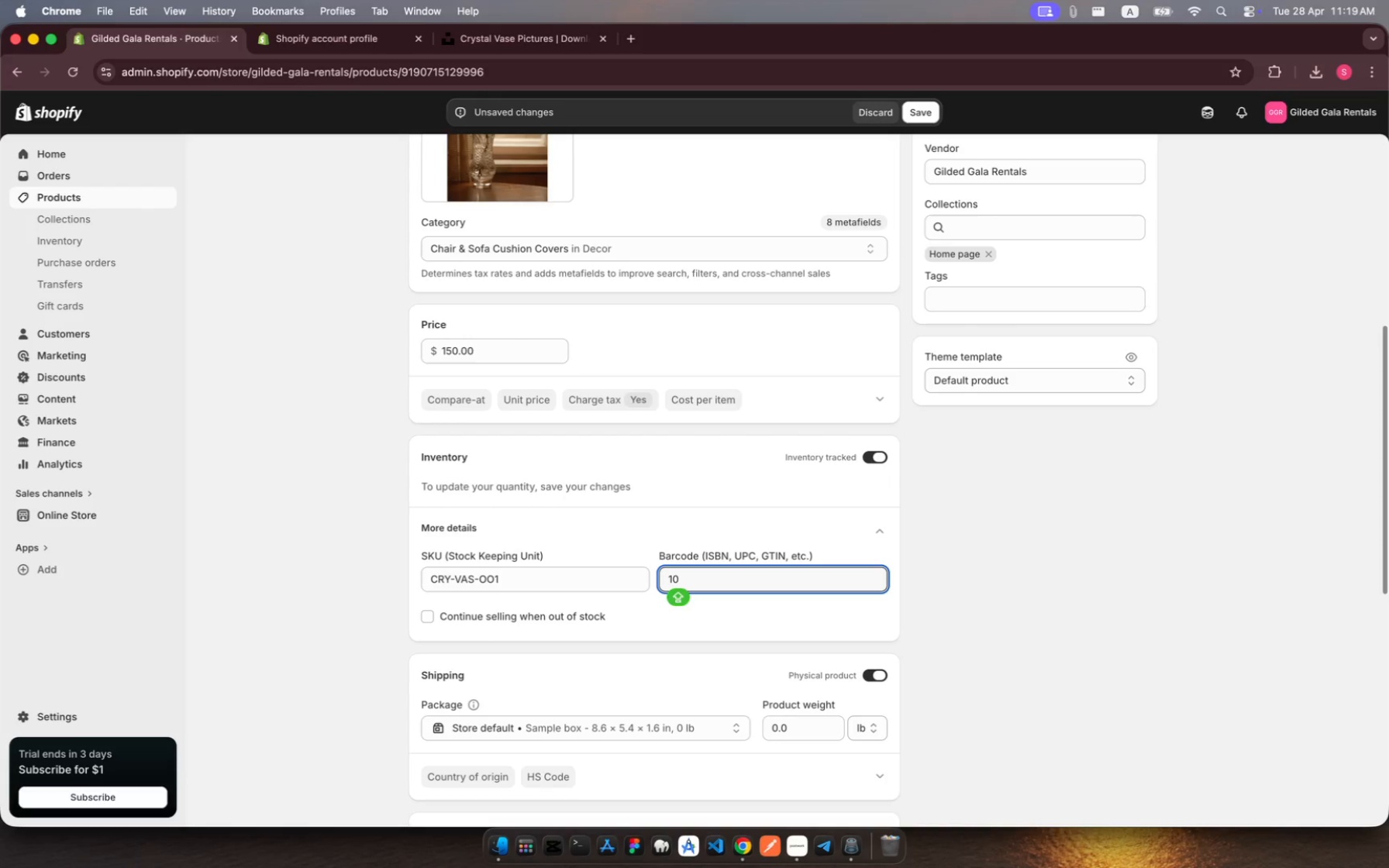 
scroll: coordinate [679, 567], scroll_direction: down, amount: 31.0
 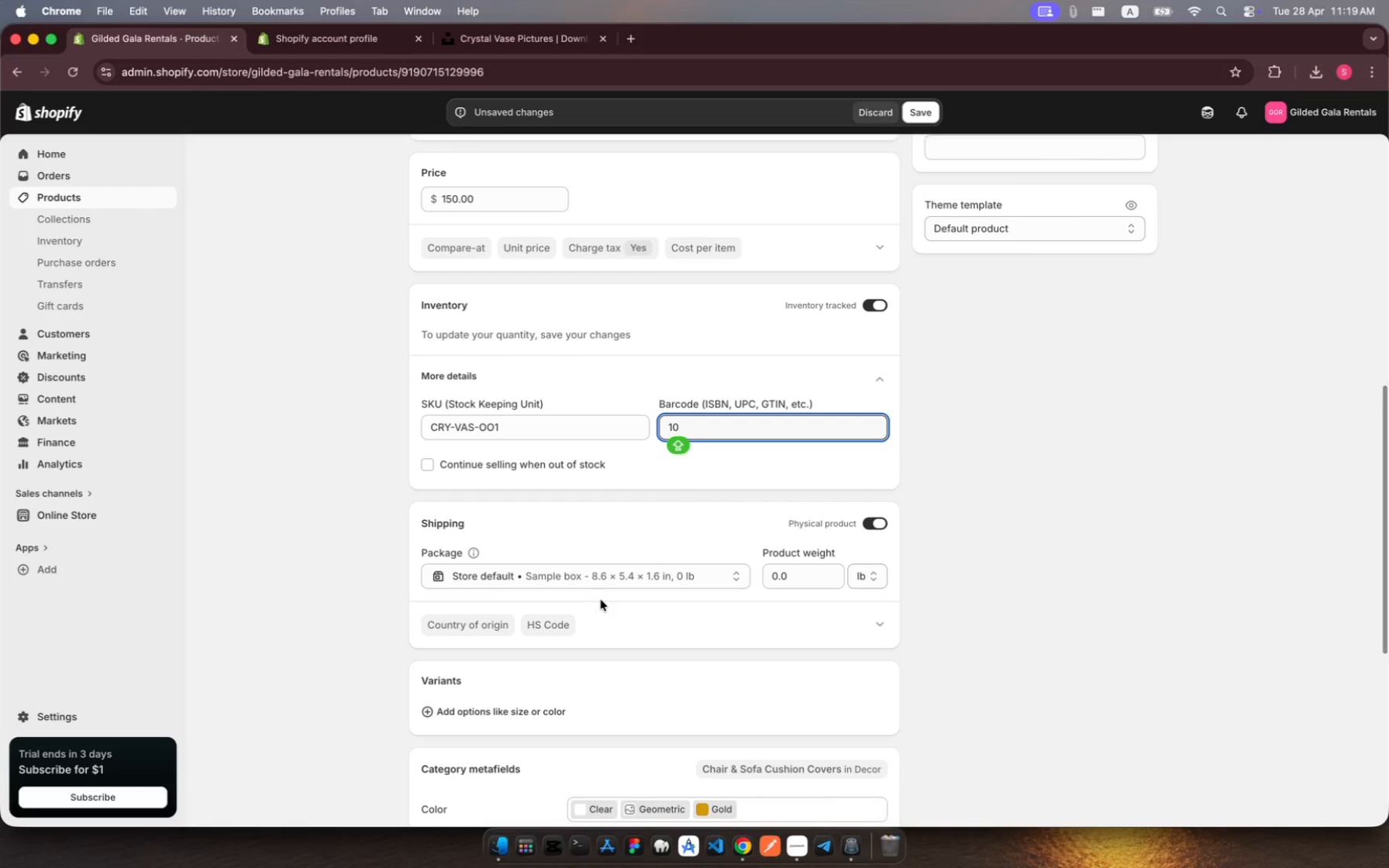 
wait(7.35)
 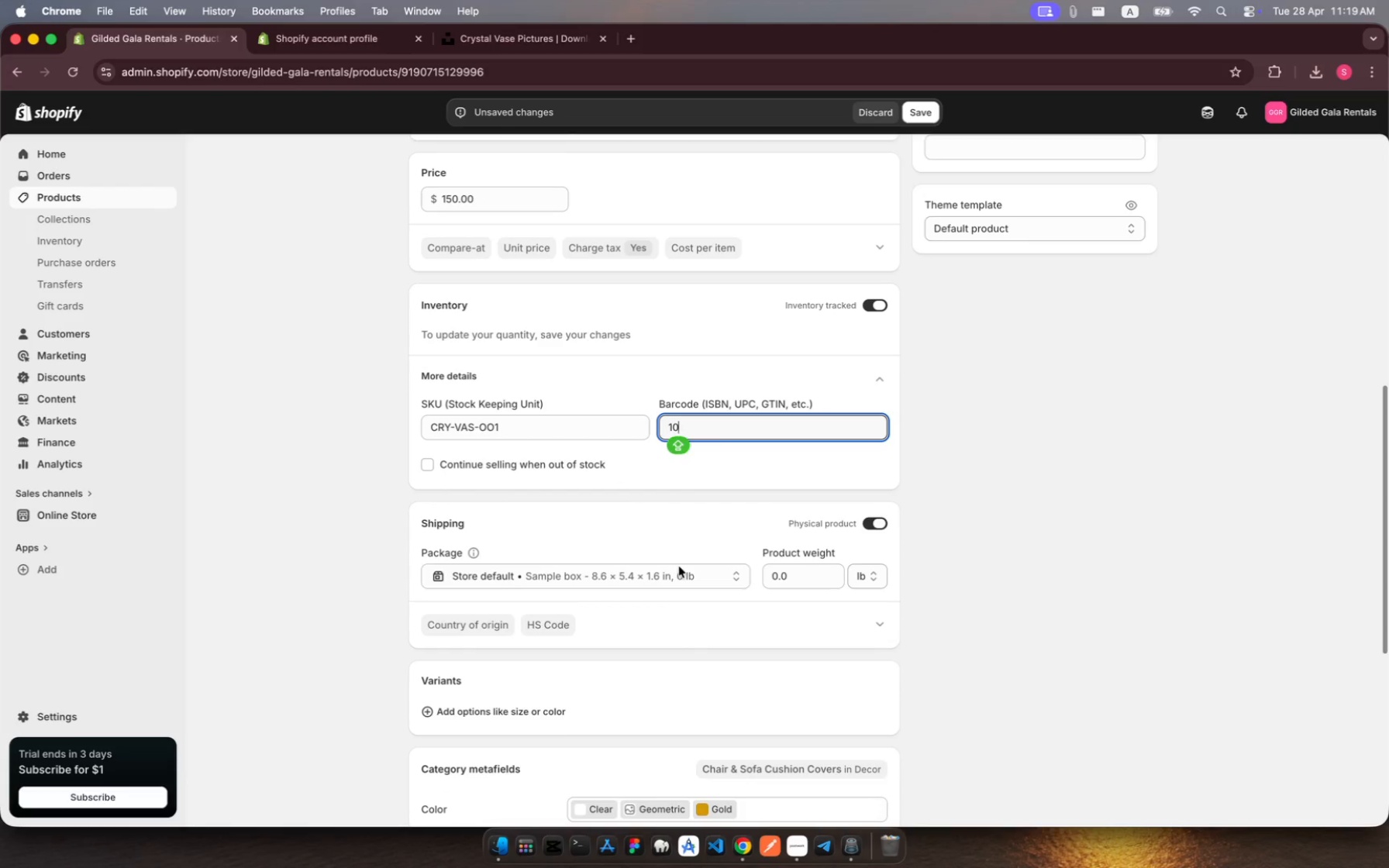 
left_click([793, 575])
 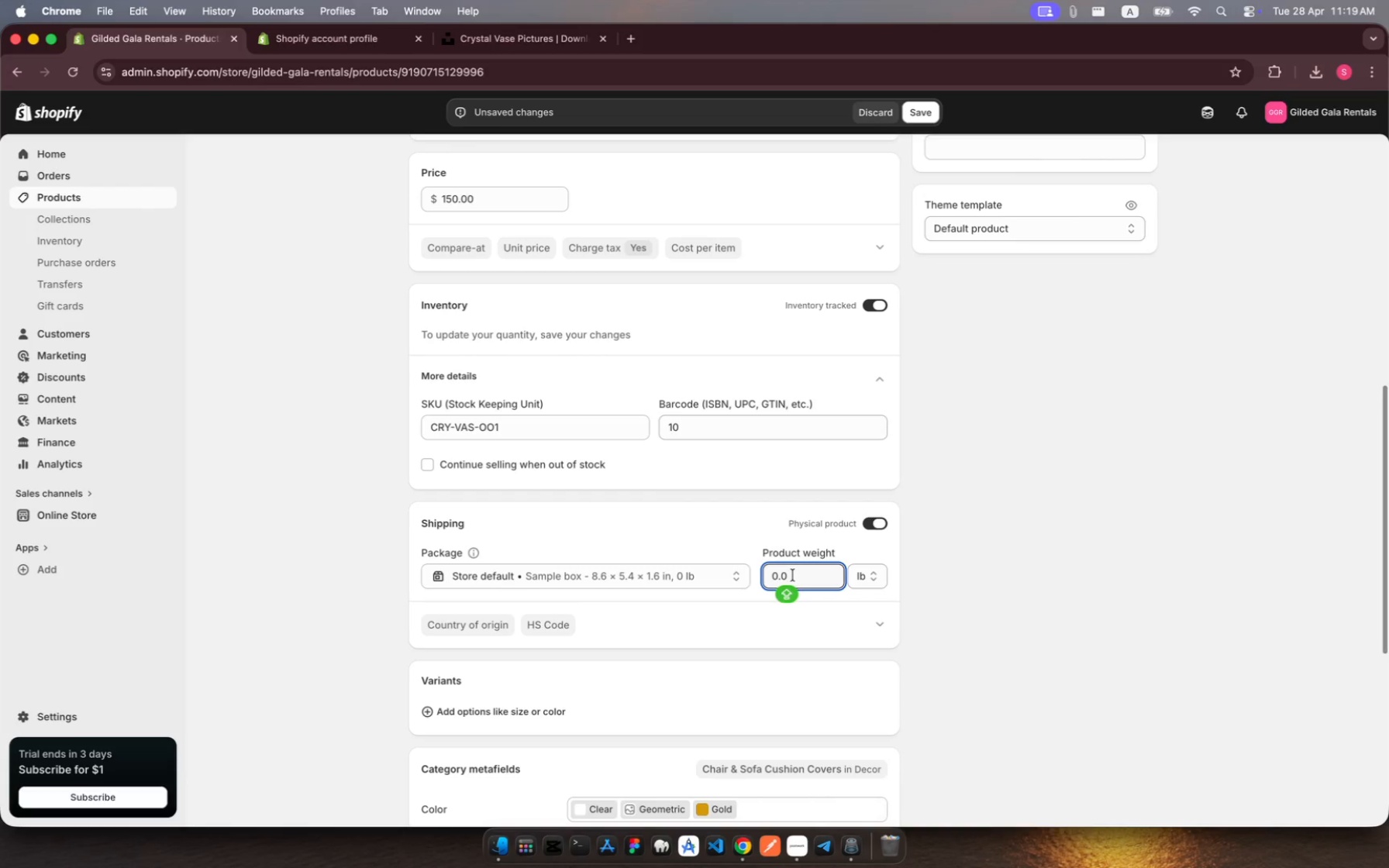 
key(5)
 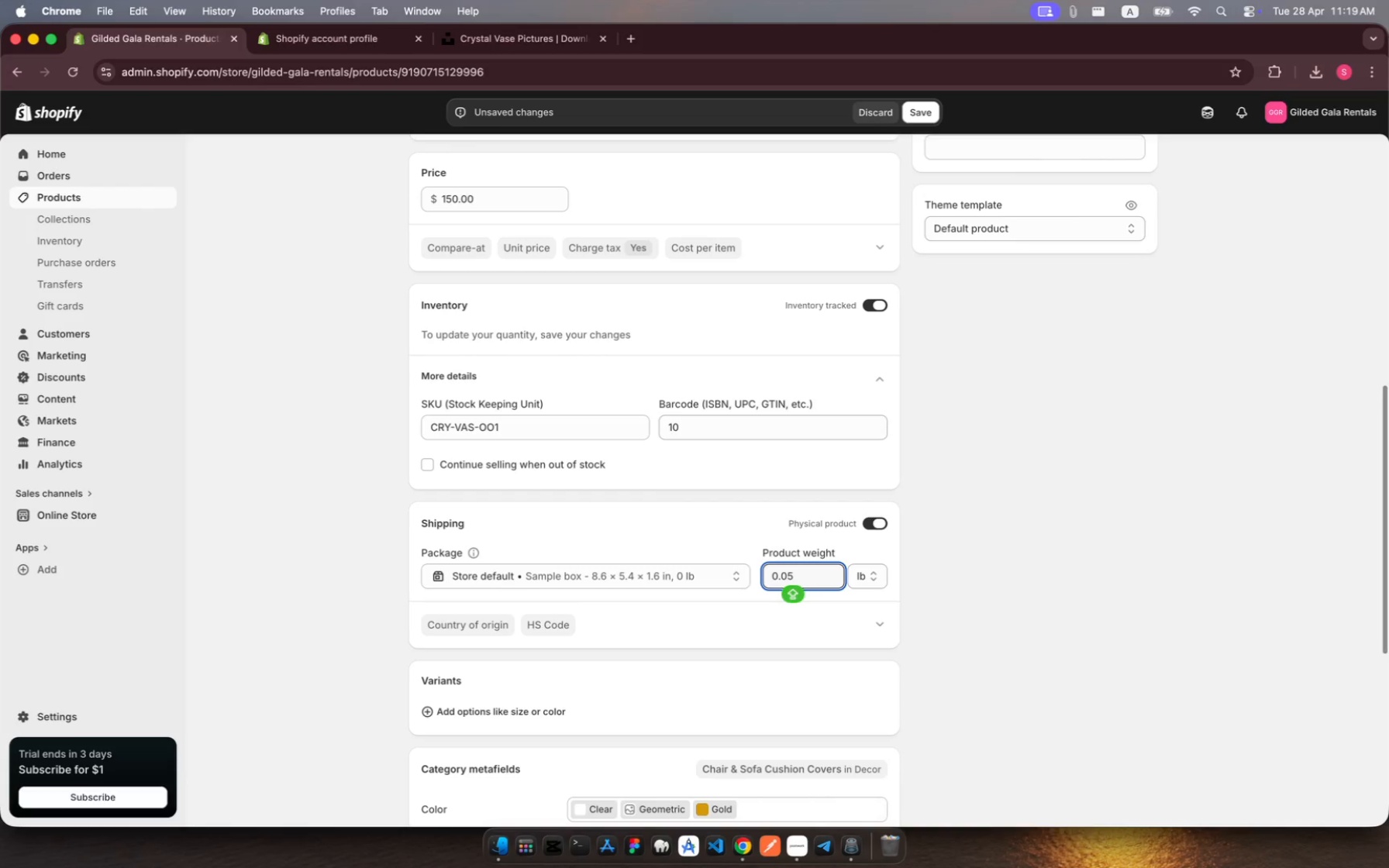 
key(Backspace)
 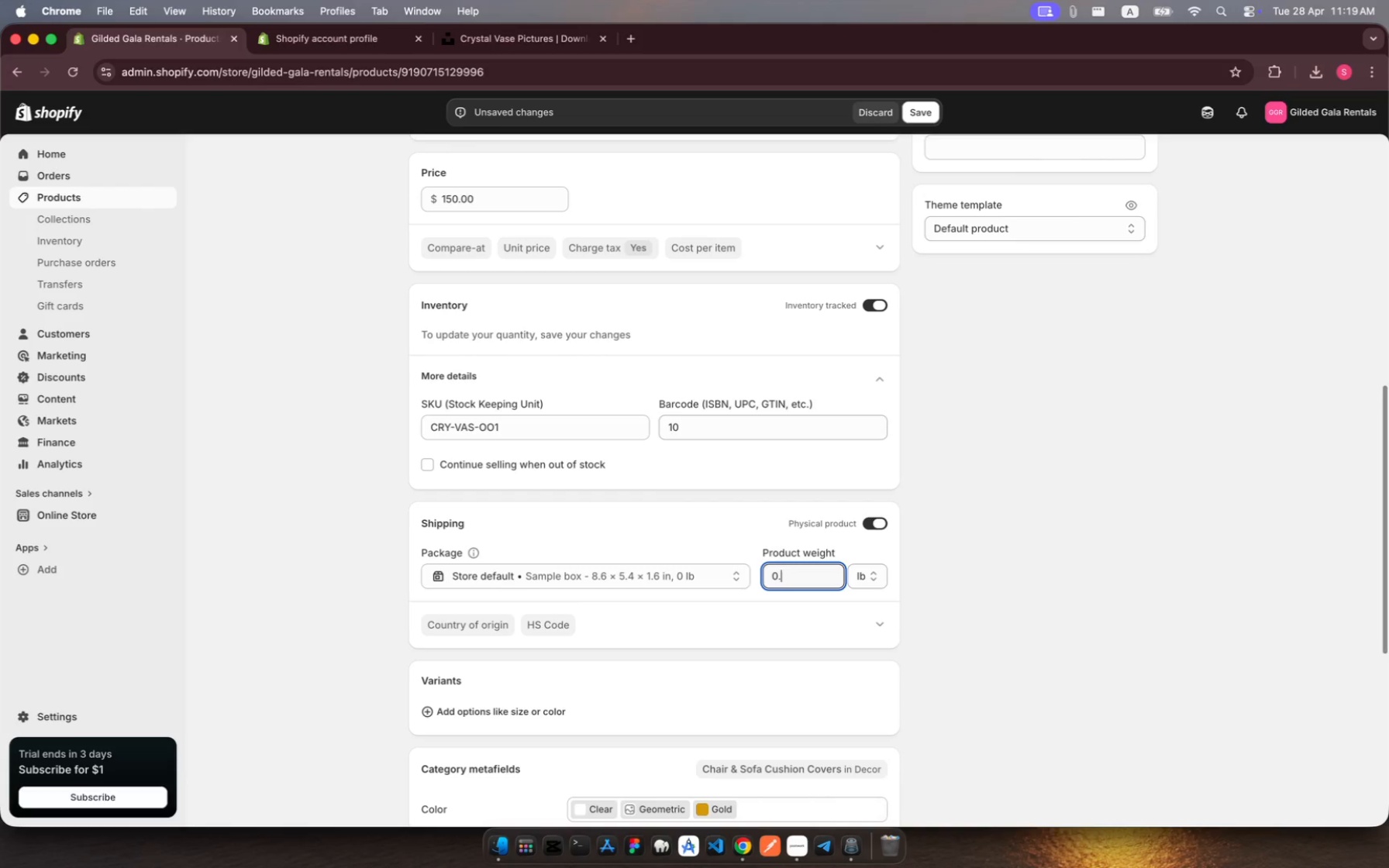 
key(Backspace)
 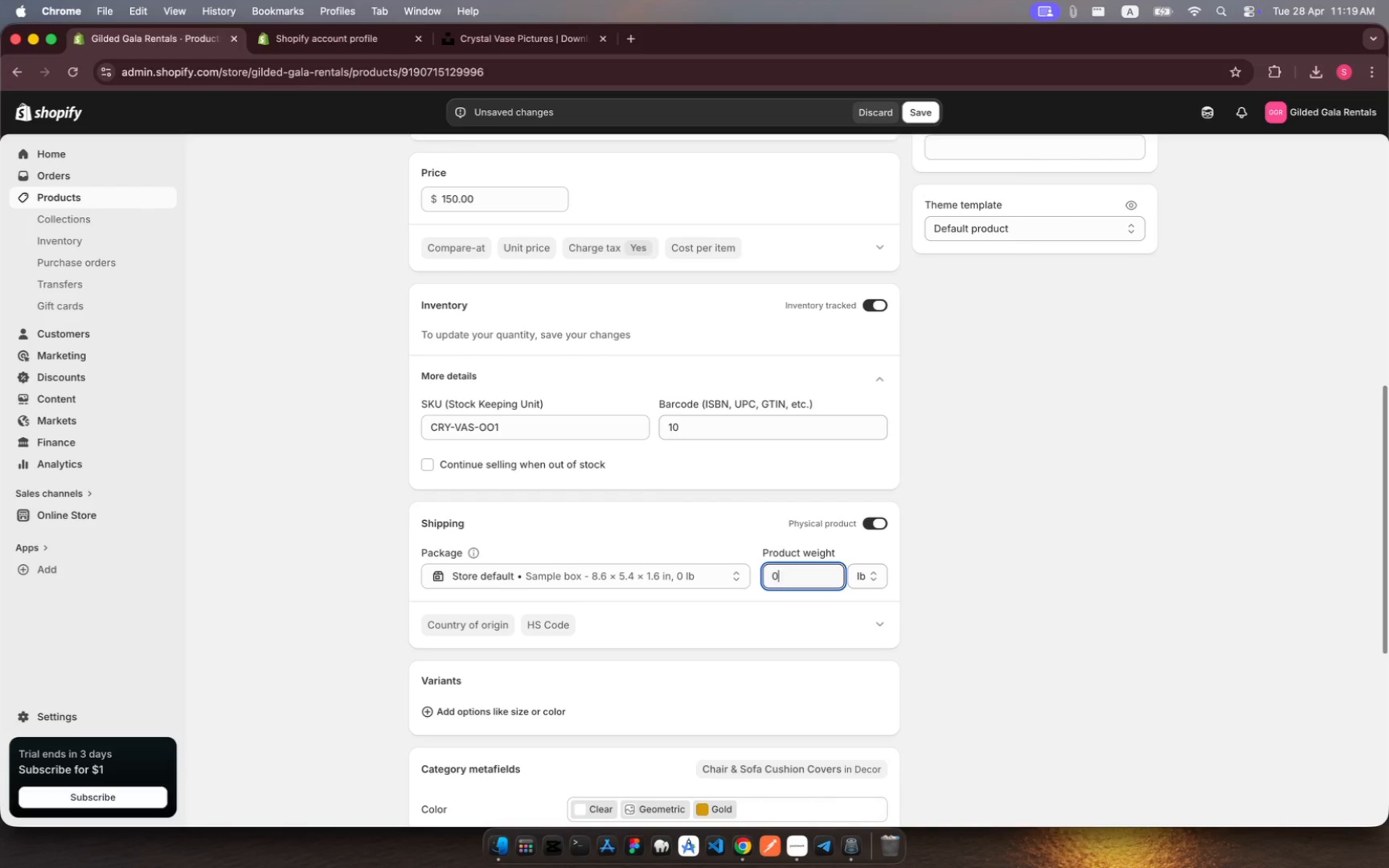 
key(Backspace)
 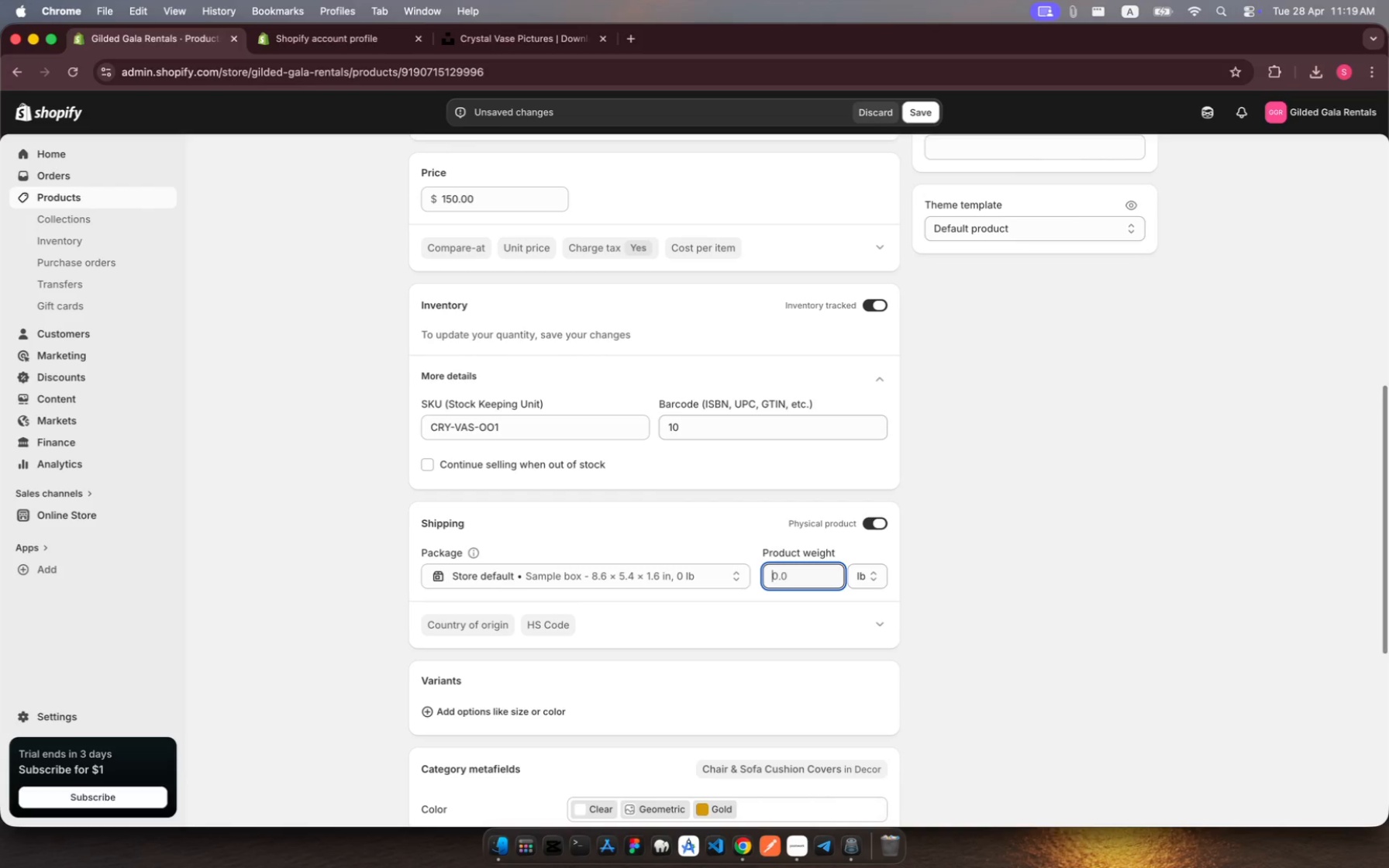 
key(Backspace)
 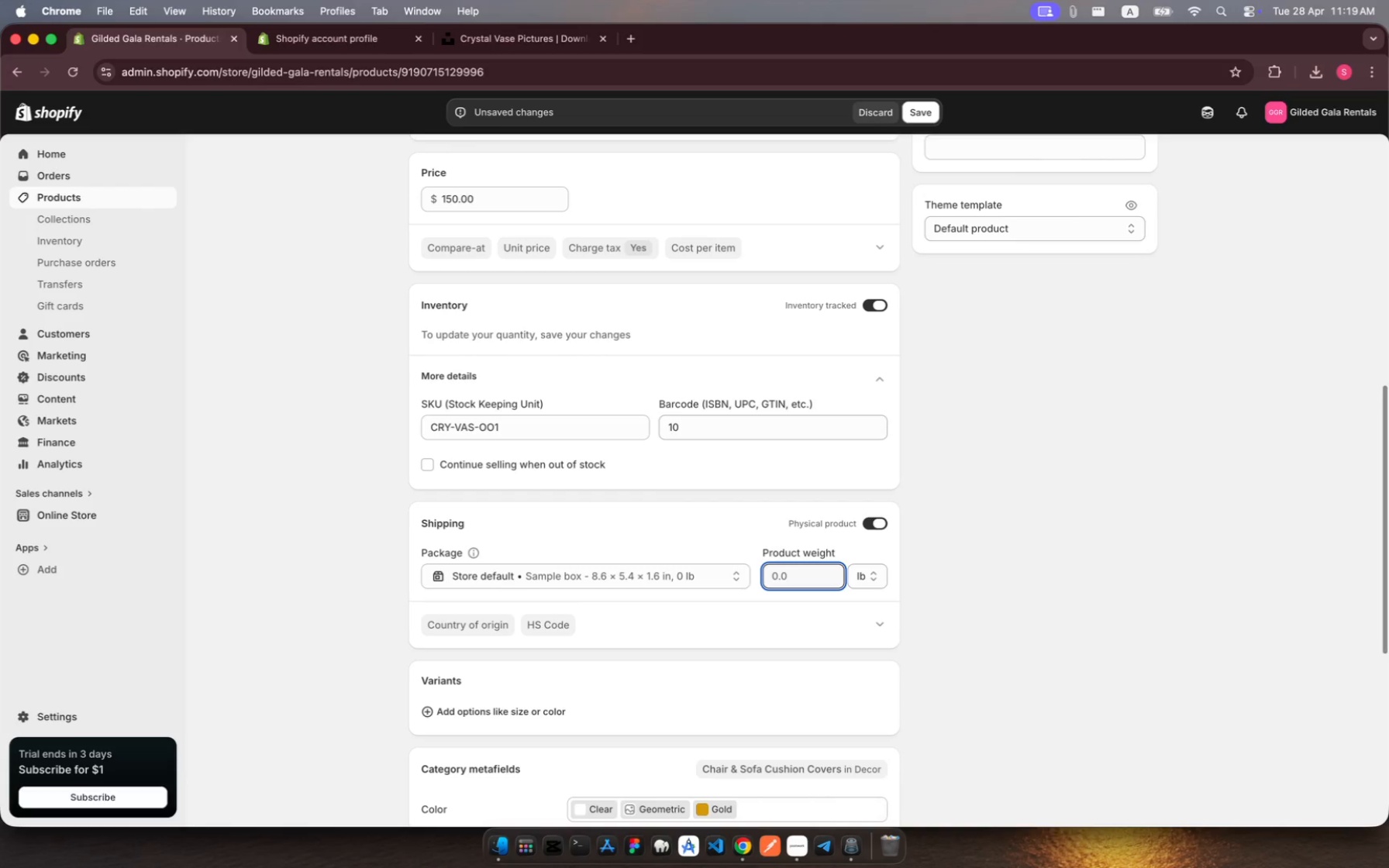 
key(Backspace)
 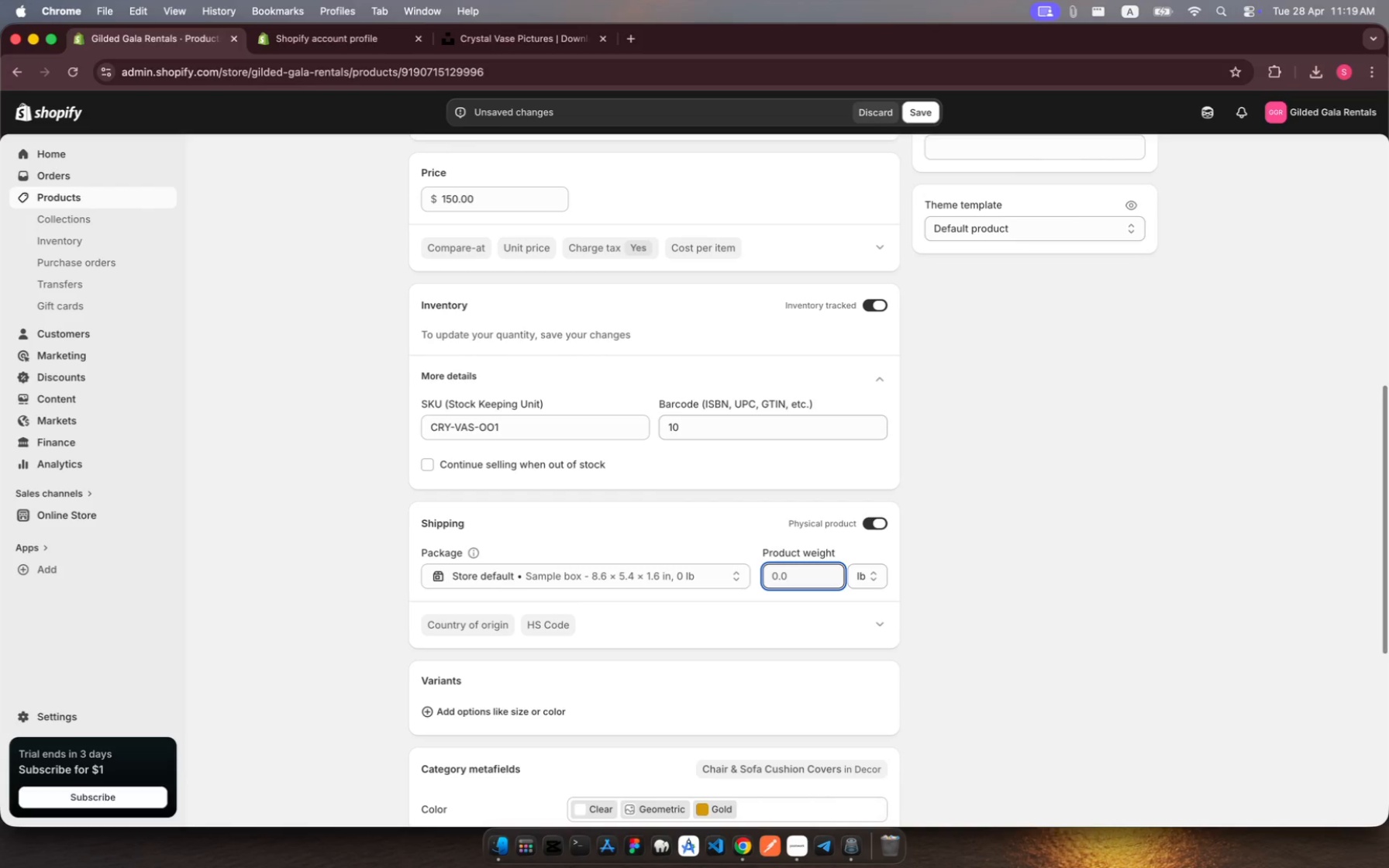 
hold_key(key=Backspace, duration=0.41)
 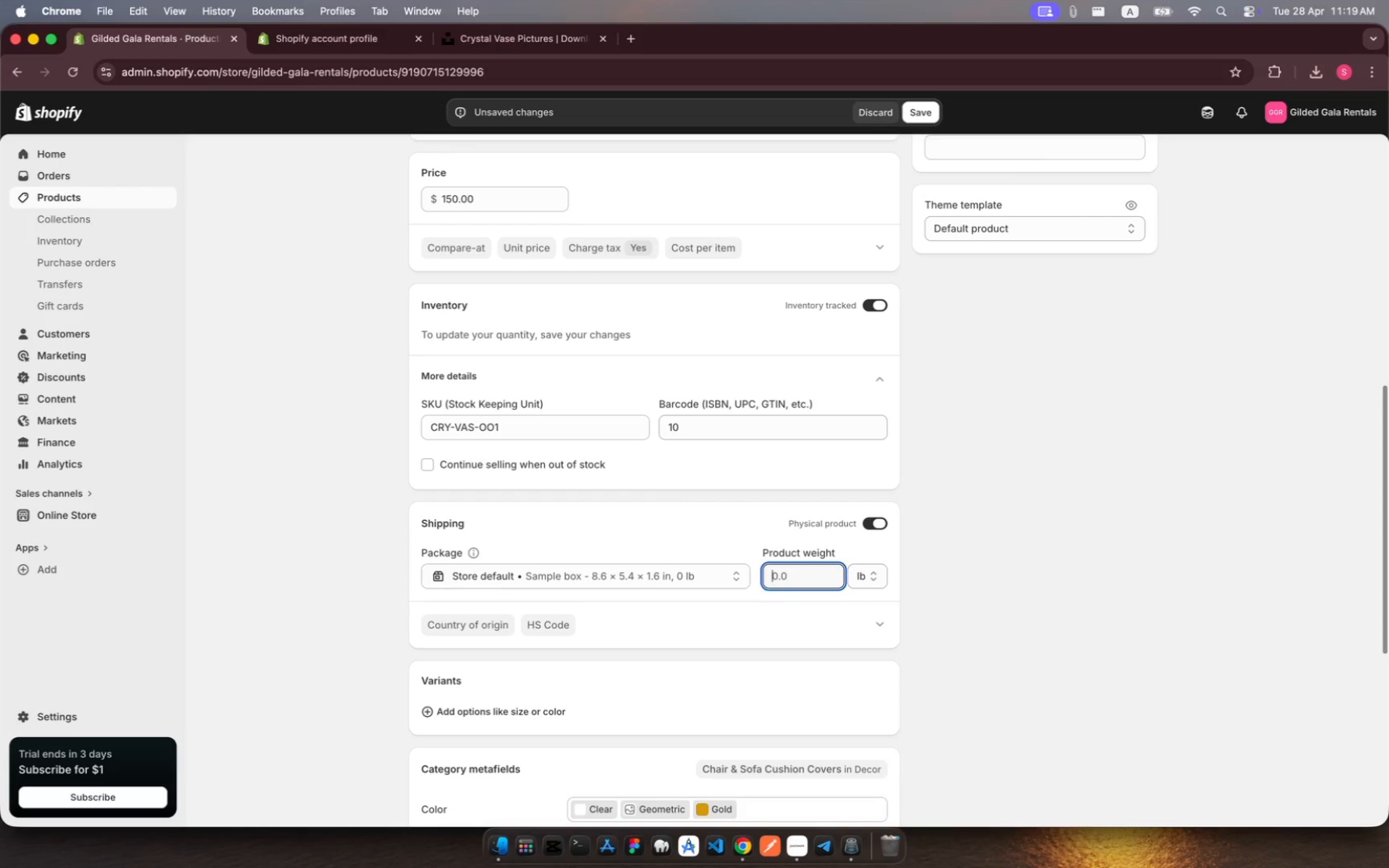 
key(5)
 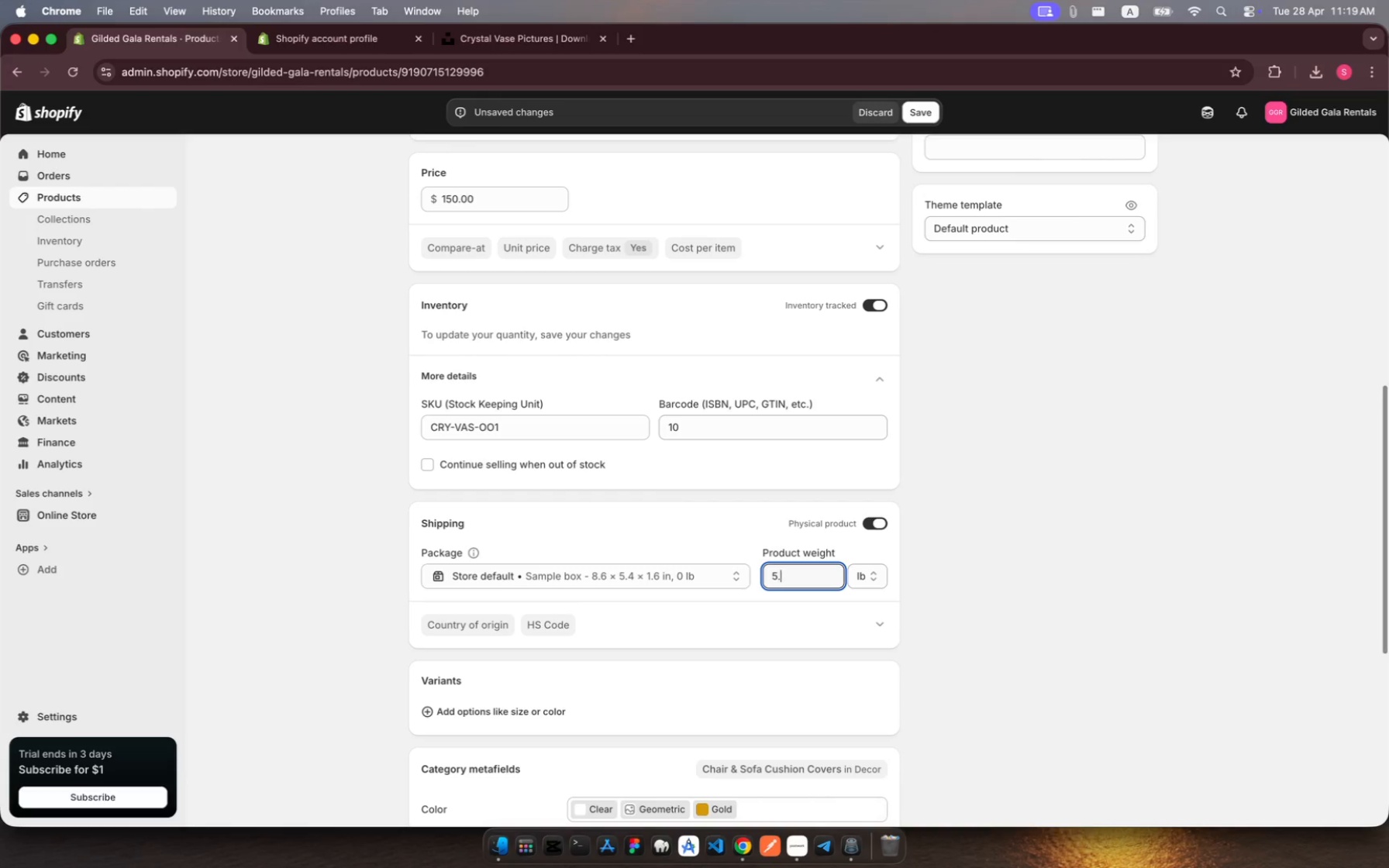 
key(Period)
 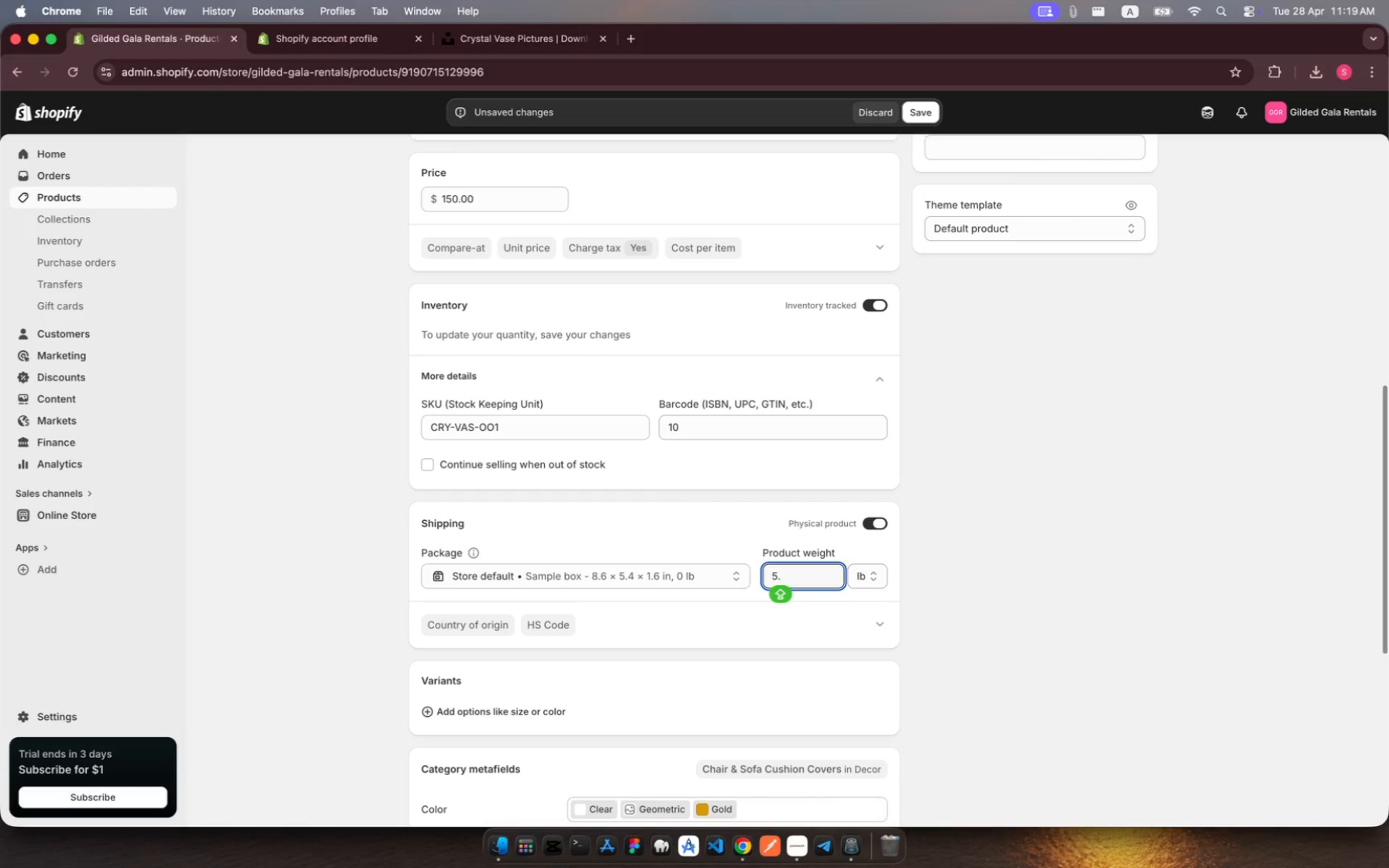 
key(Backspace)
 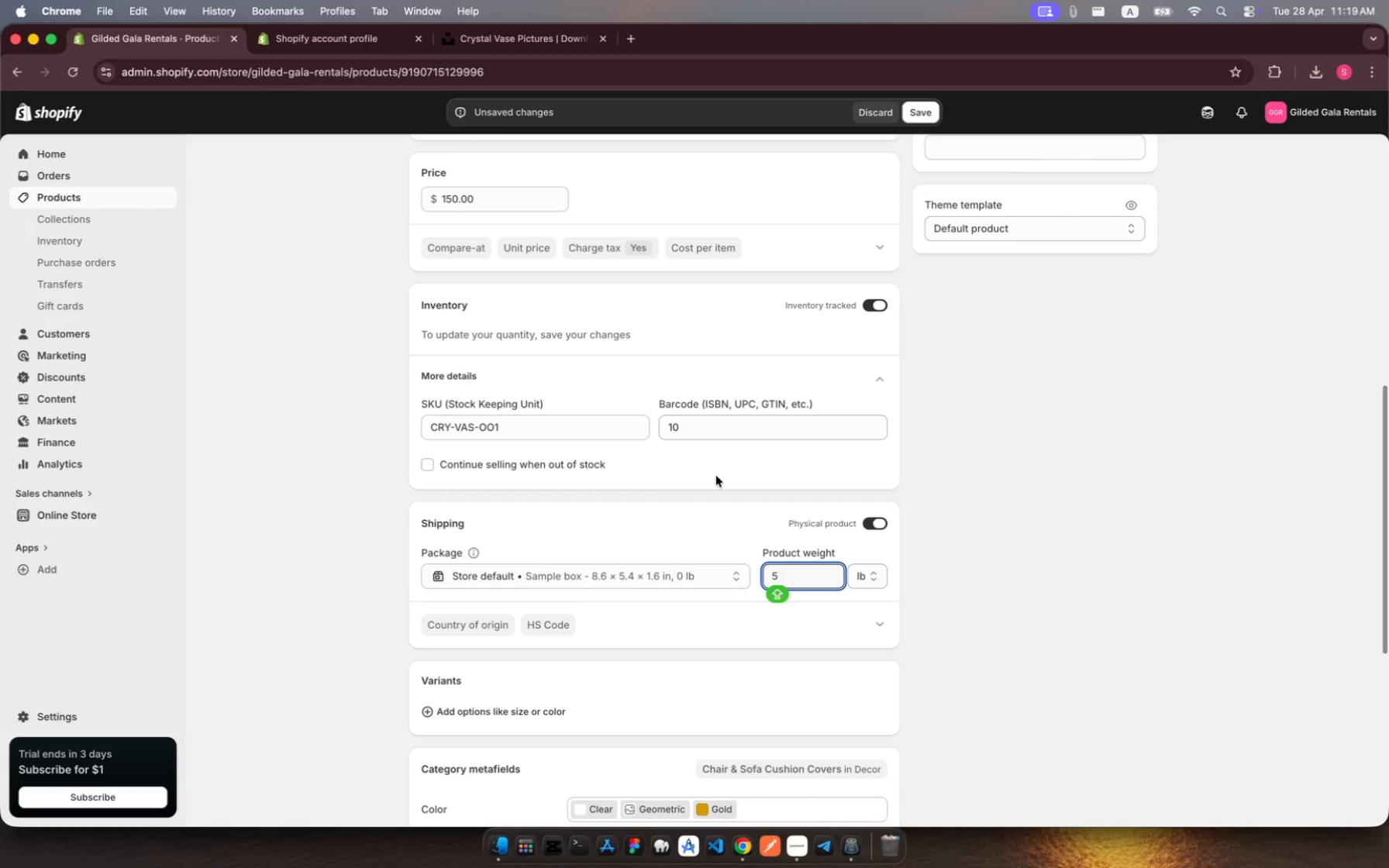 
wait(17.97)
 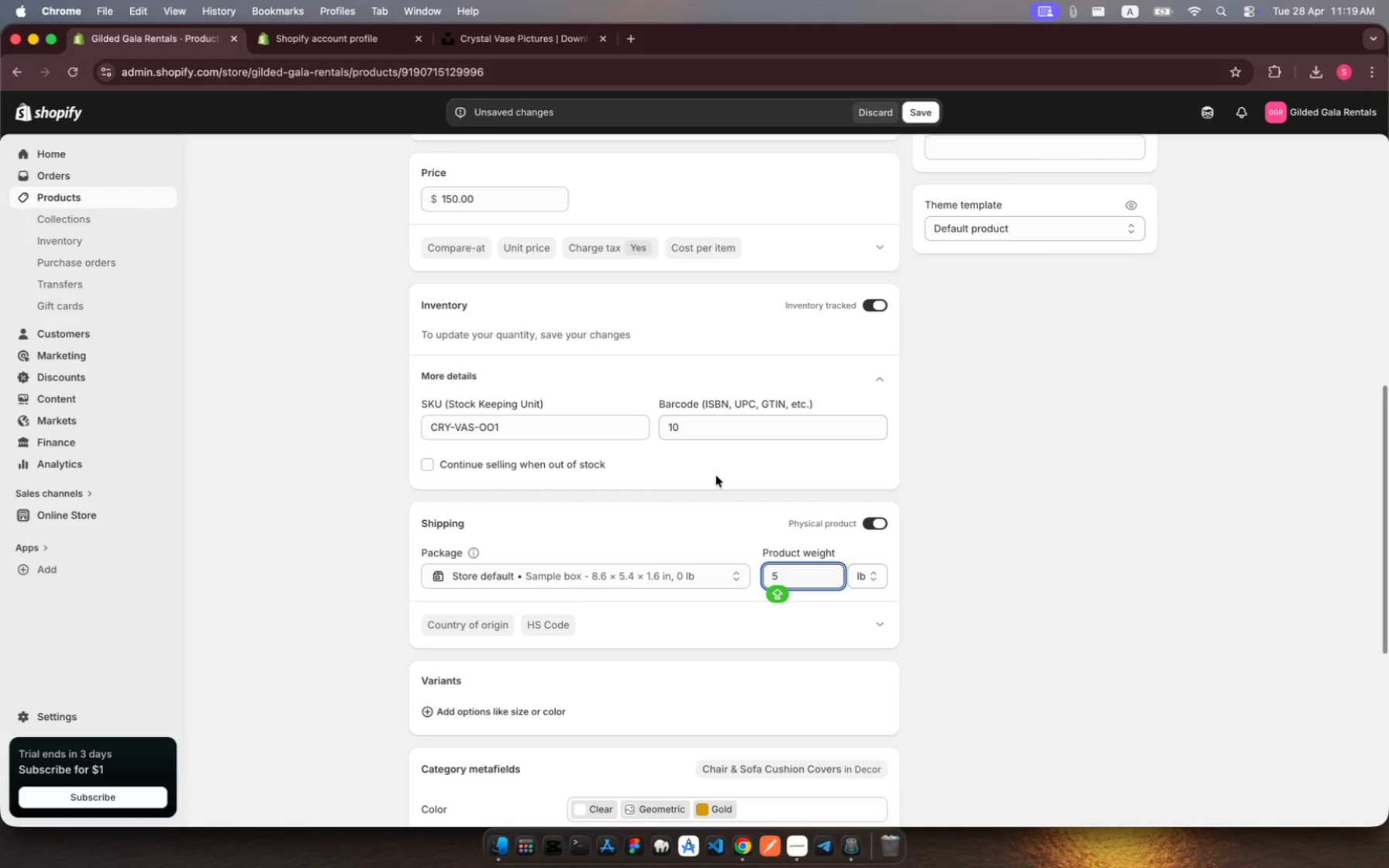 
scroll: coordinate [728, 611], scroll_direction: down, amount: 21.0
 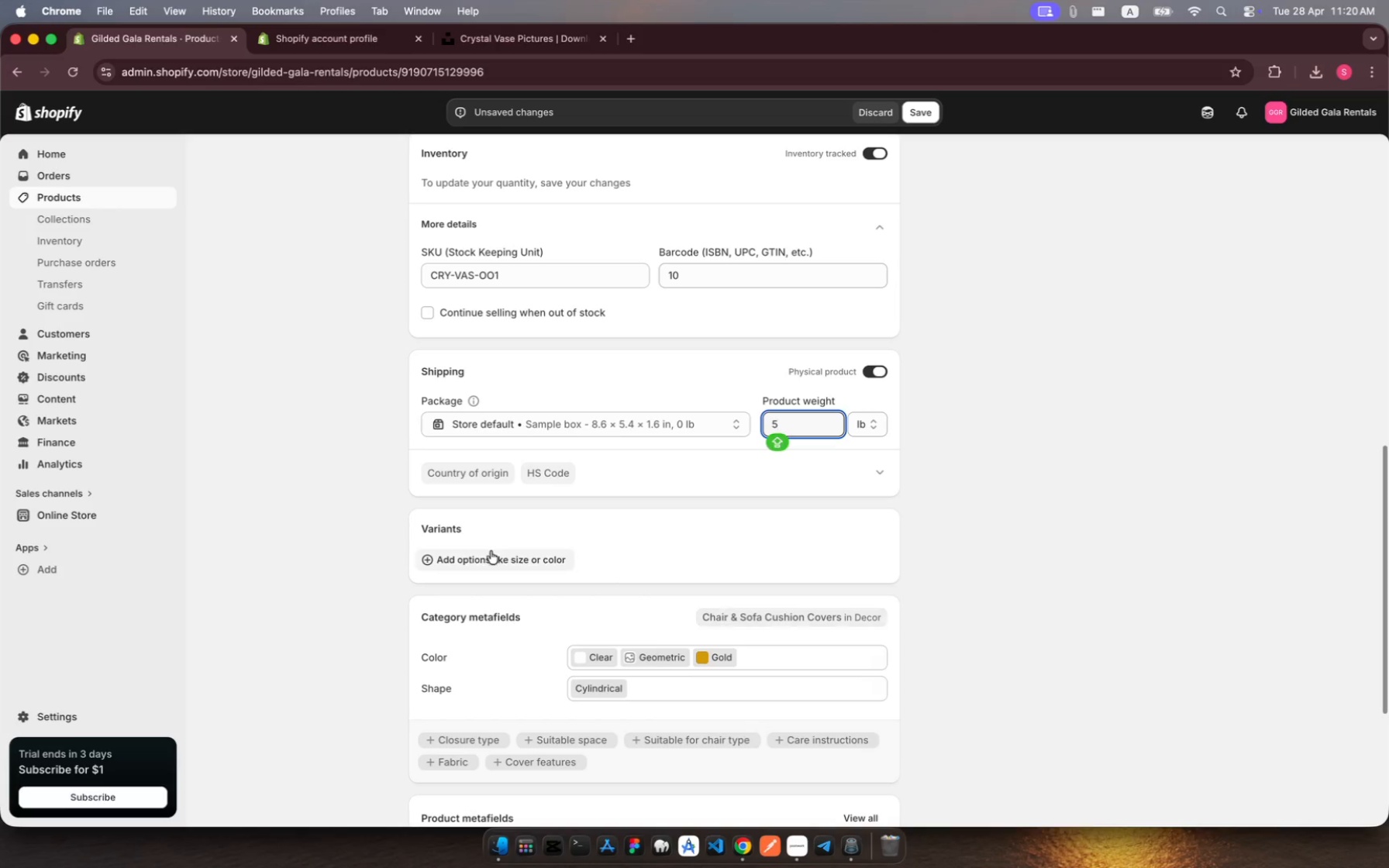 
wait(5.05)
 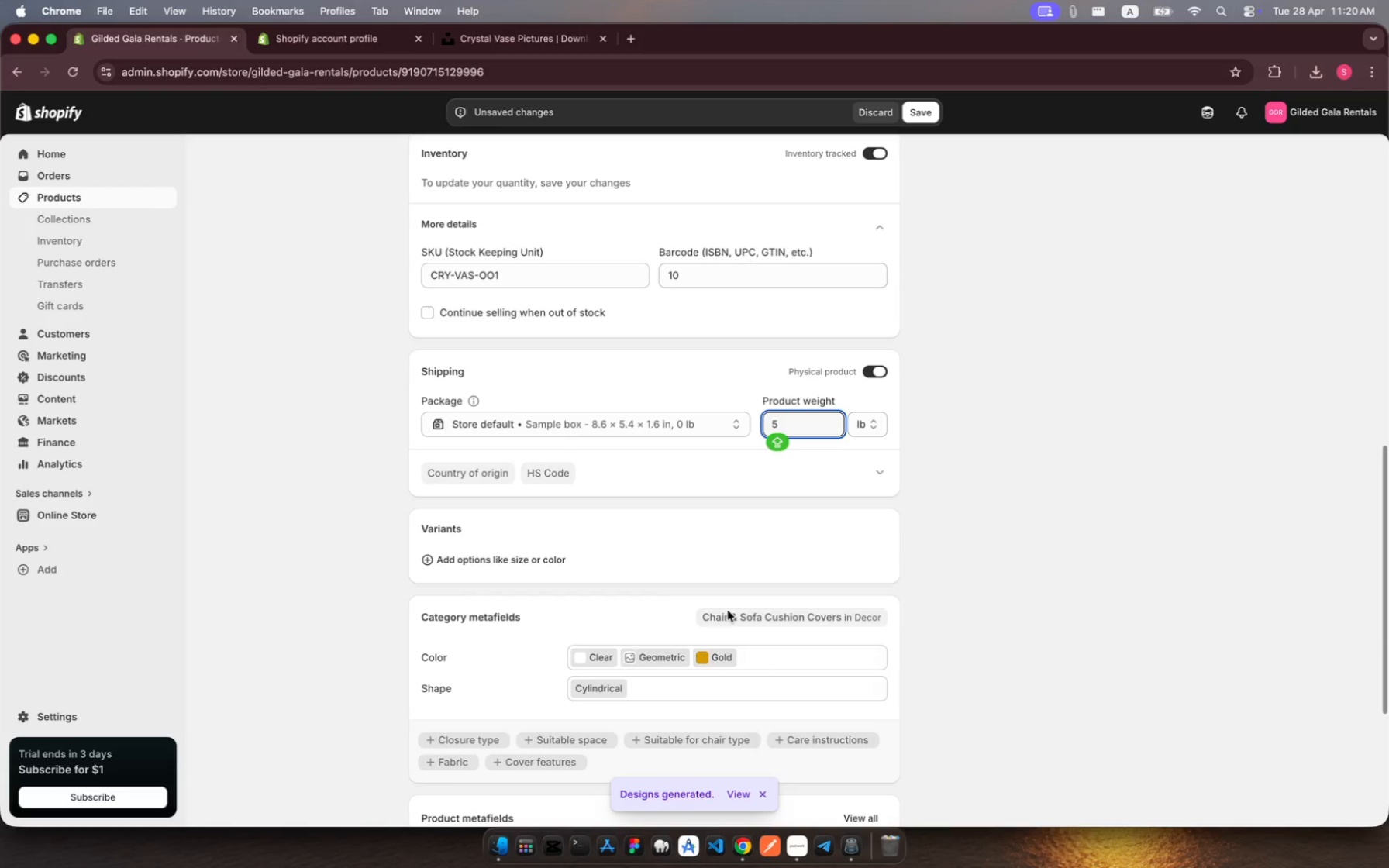 
left_click([429, 561])
 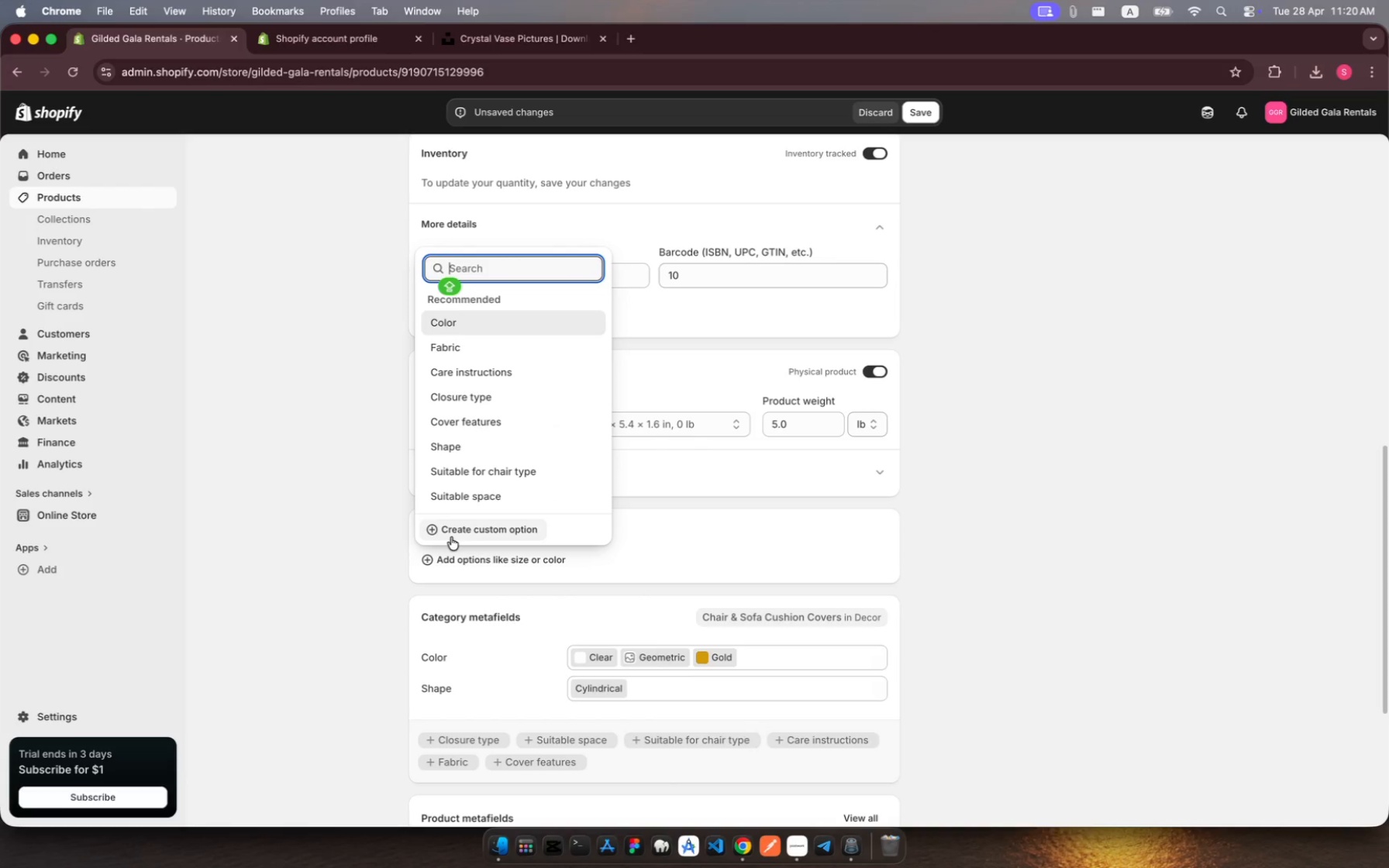 
left_click([453, 536])
 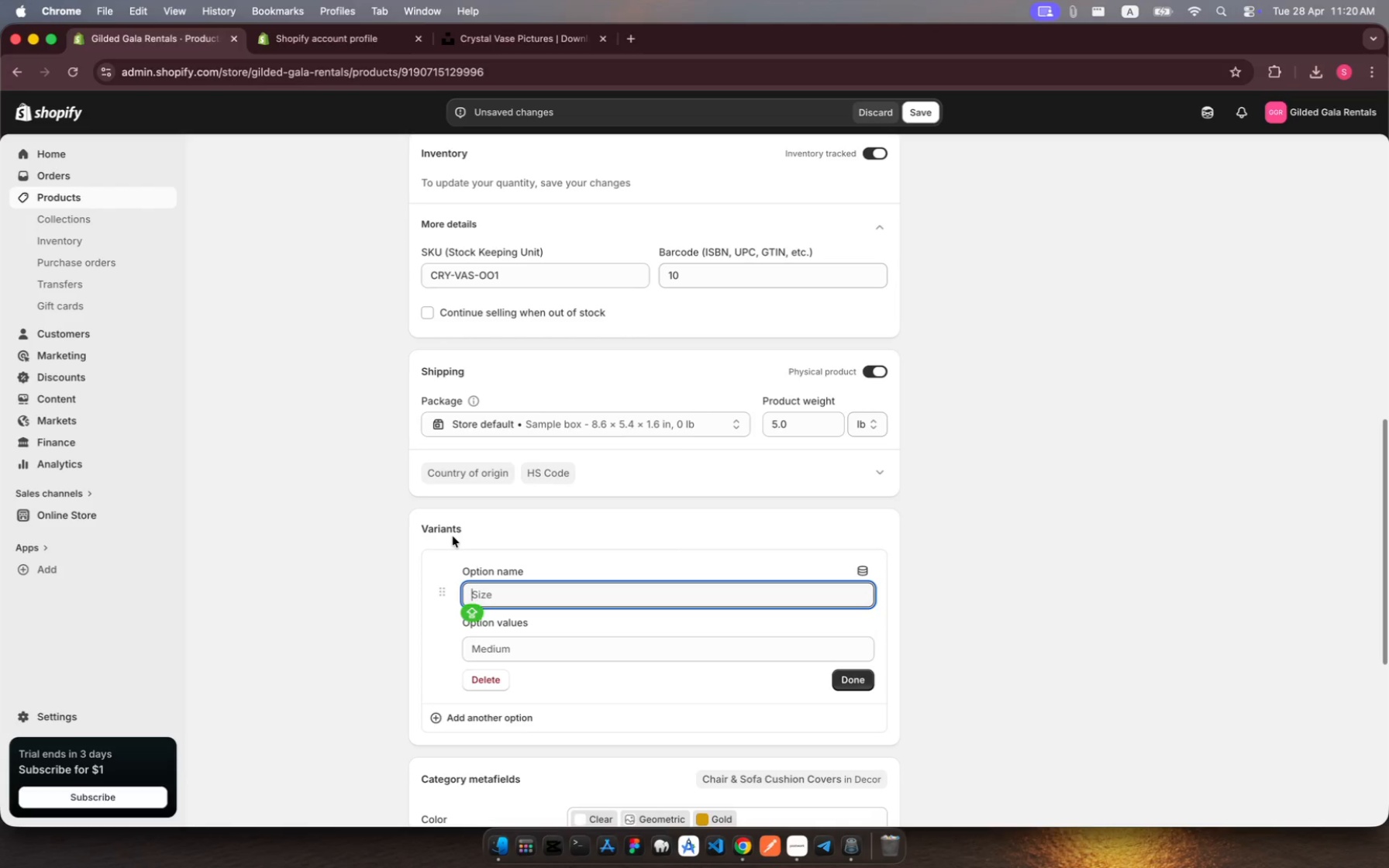 
key(Shift+L)
 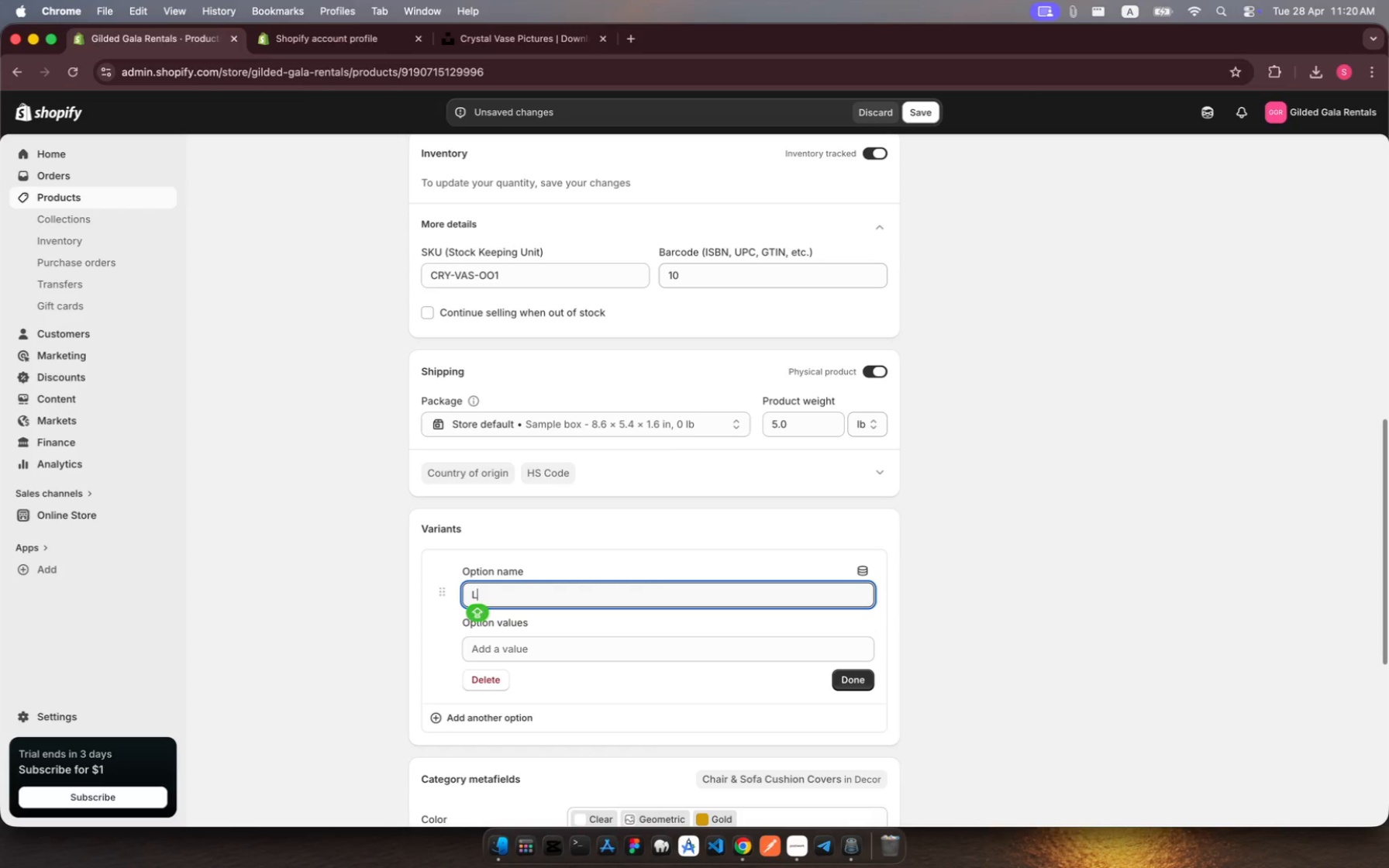 
hold_key(key=E, duration=0.32)
 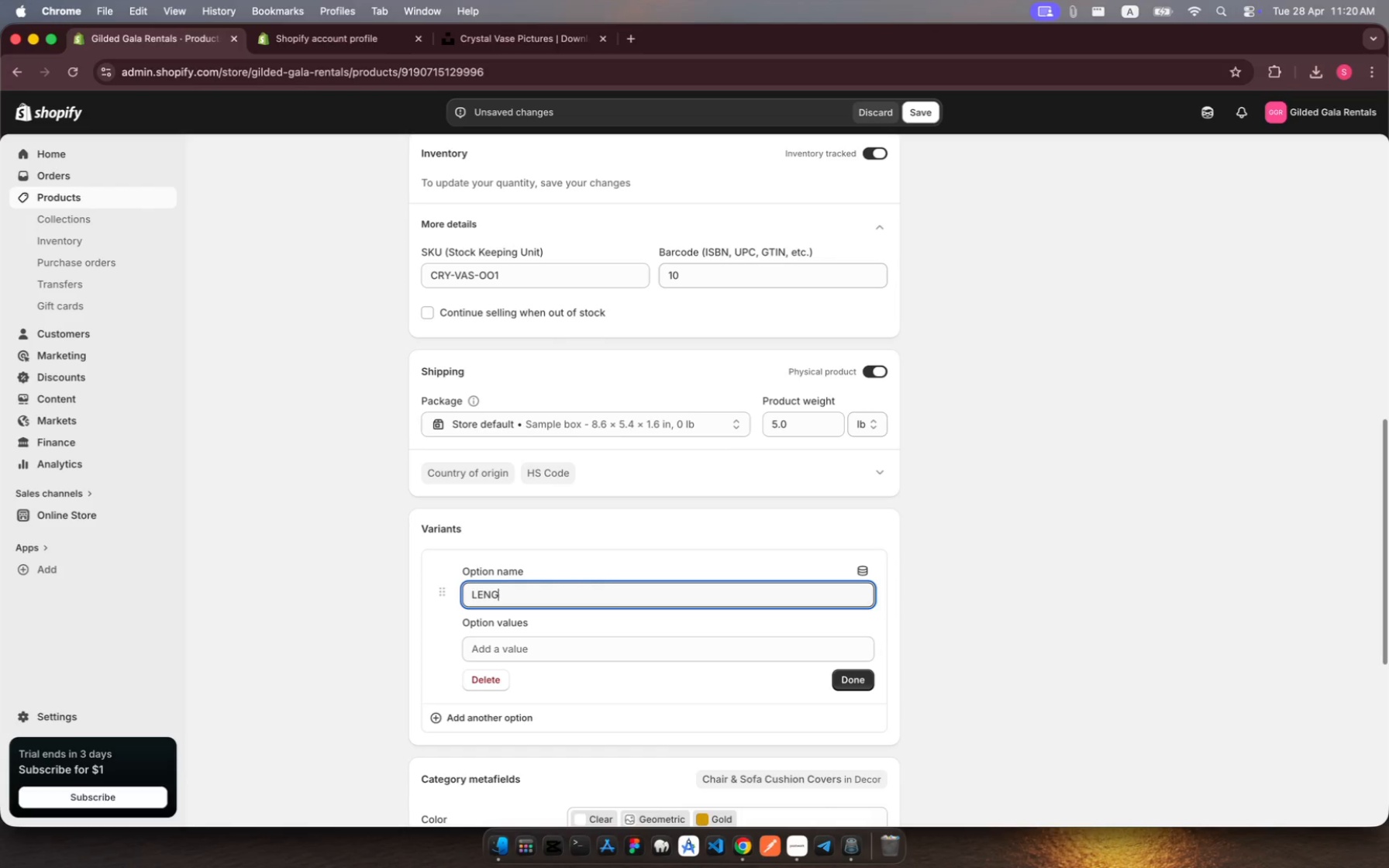 
type(NGH)
key(Backspace)
key(Backspace)
key(Backspace)
key(Backspace)
type(engh)
 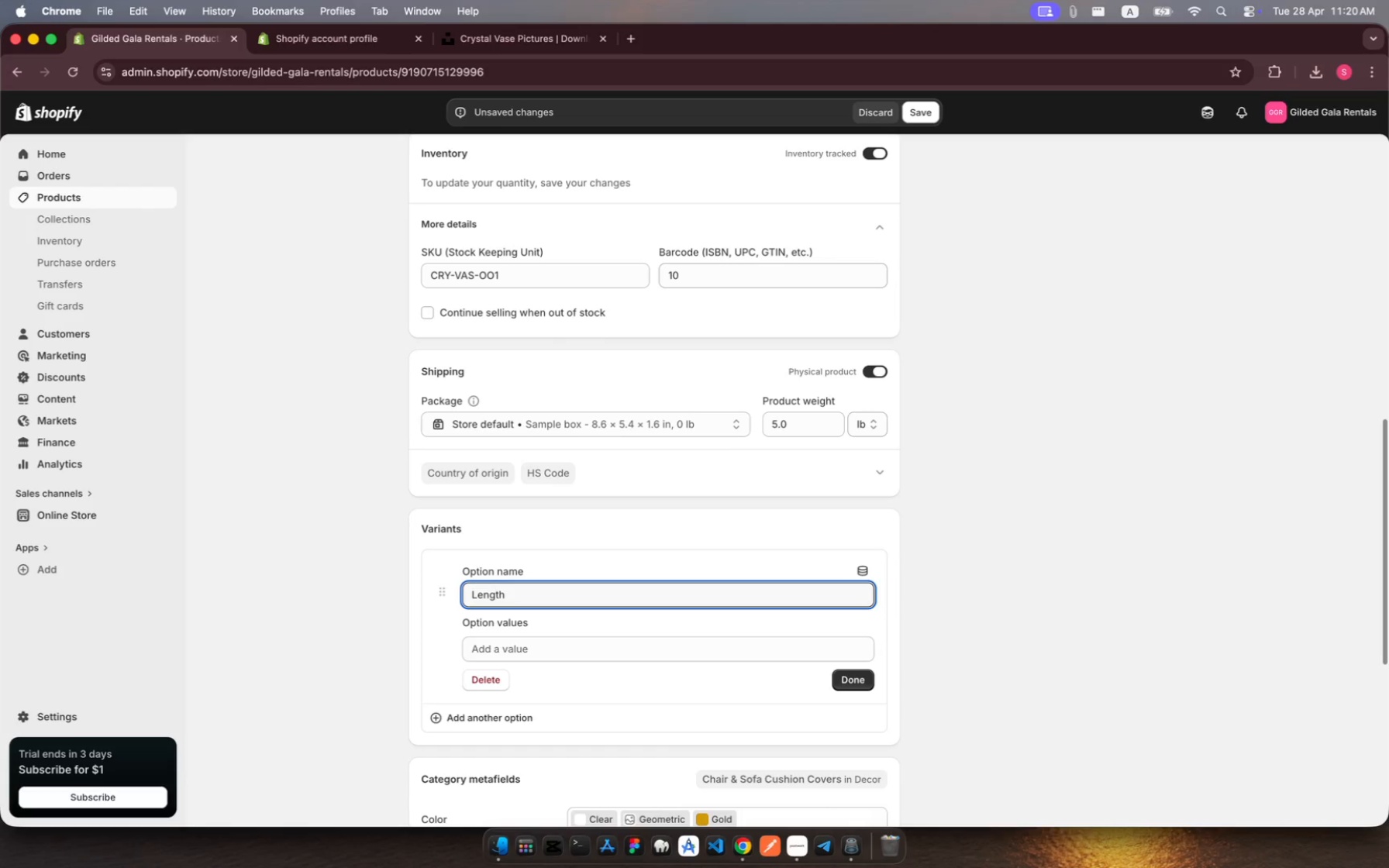 
hold_key(key=T, duration=0.36)
 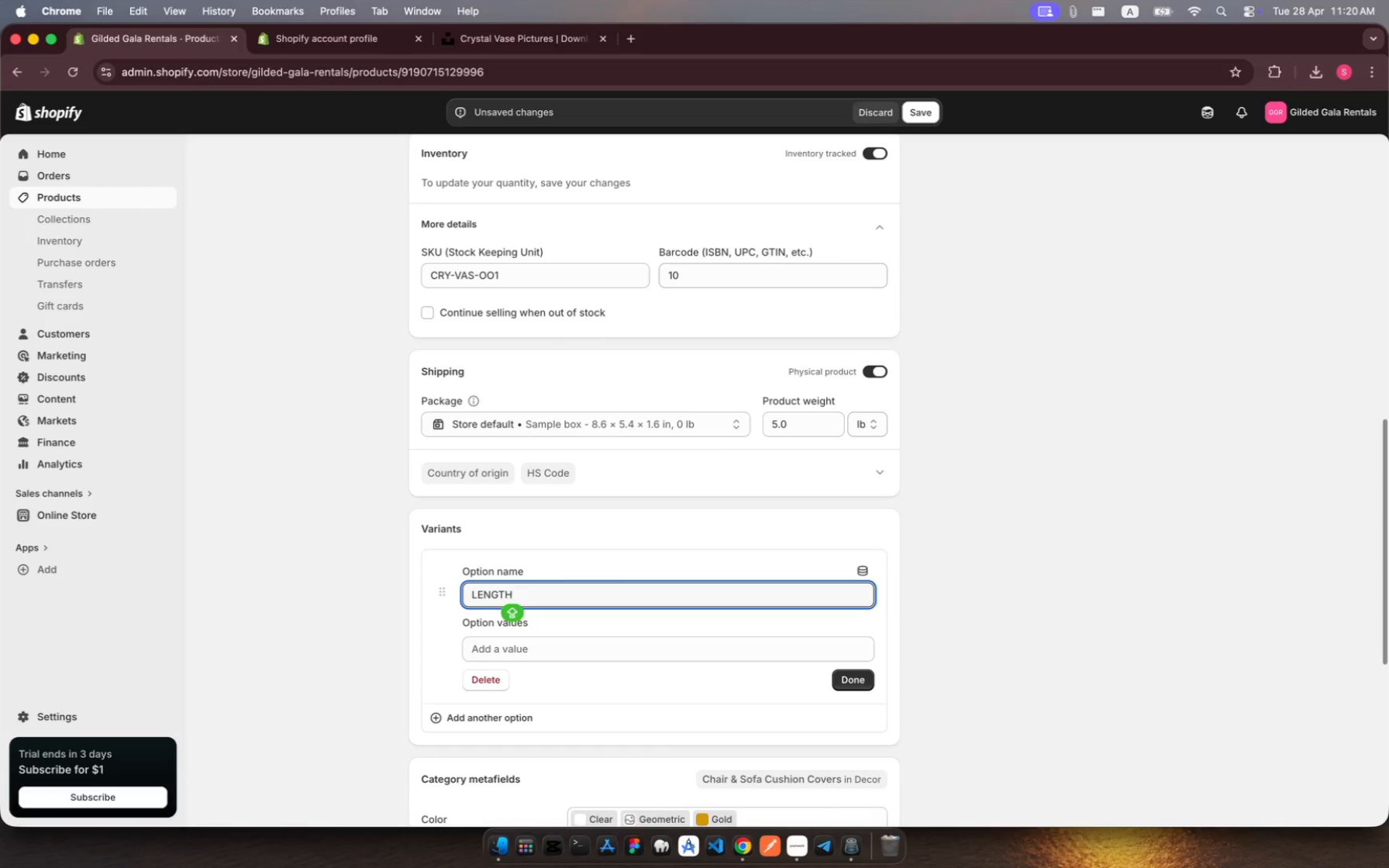 
hold_key(key=T, duration=0.41)
 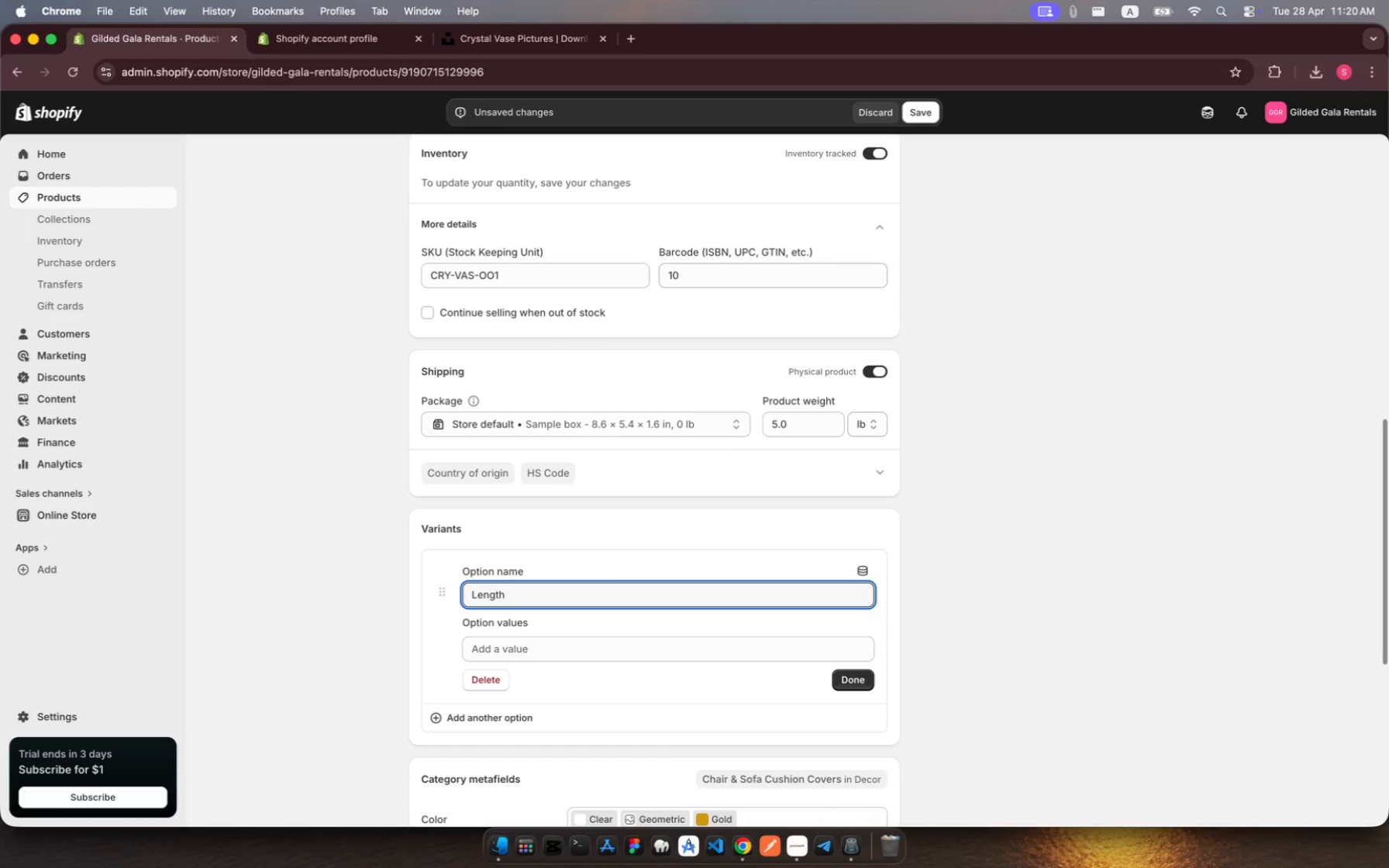 
type(: 12in)
 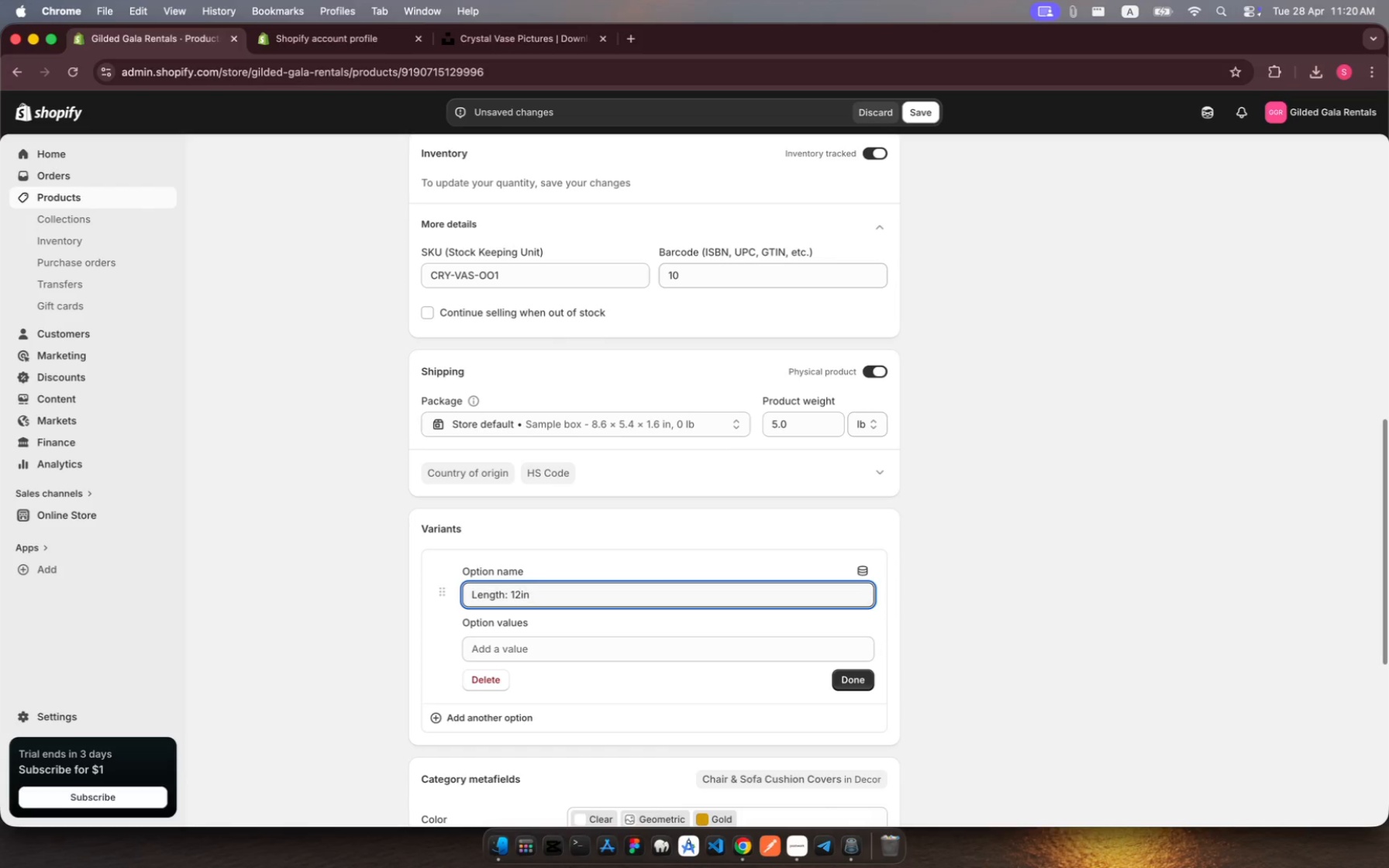 
key(Backspace)
 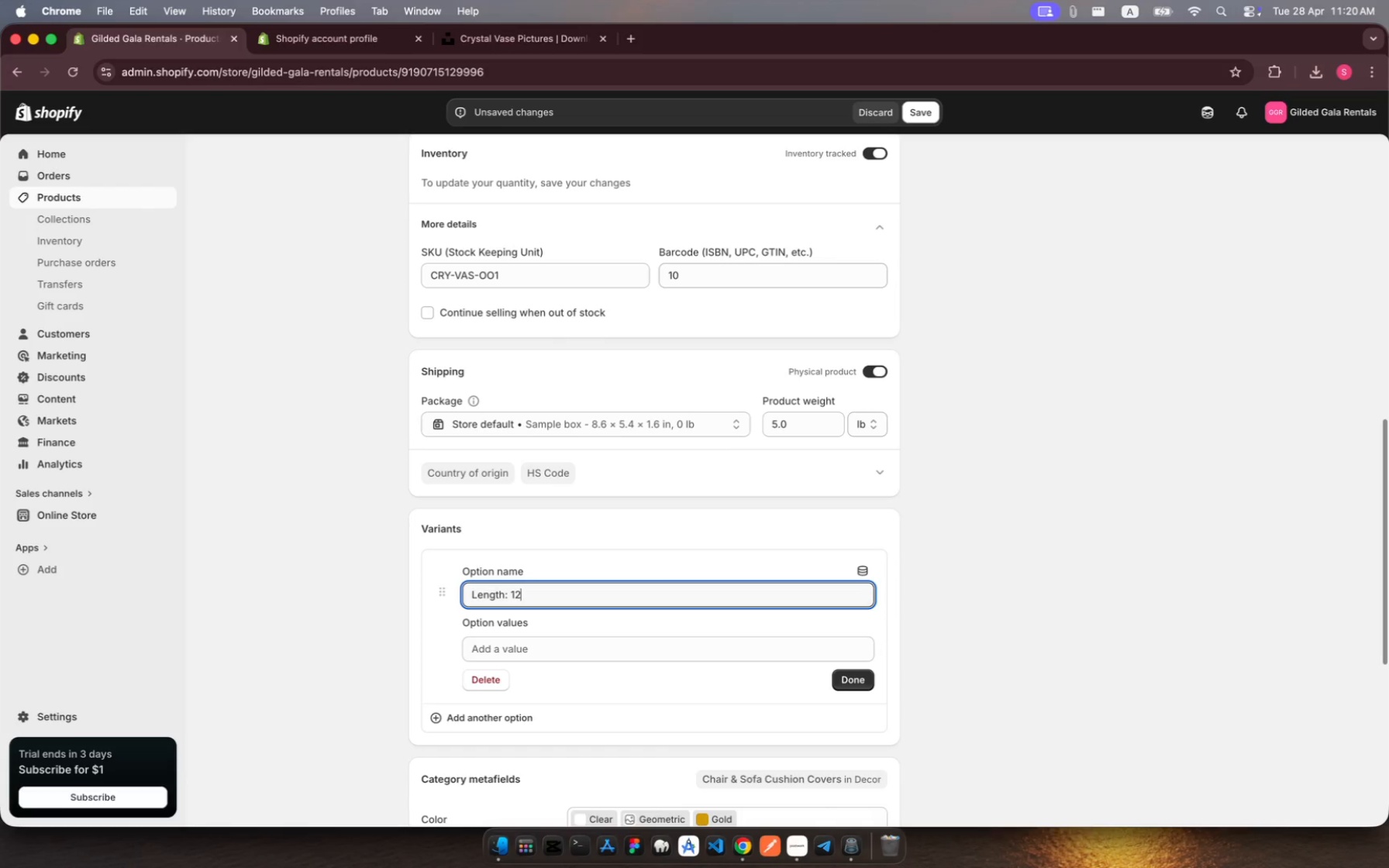 
key(Backspace)
 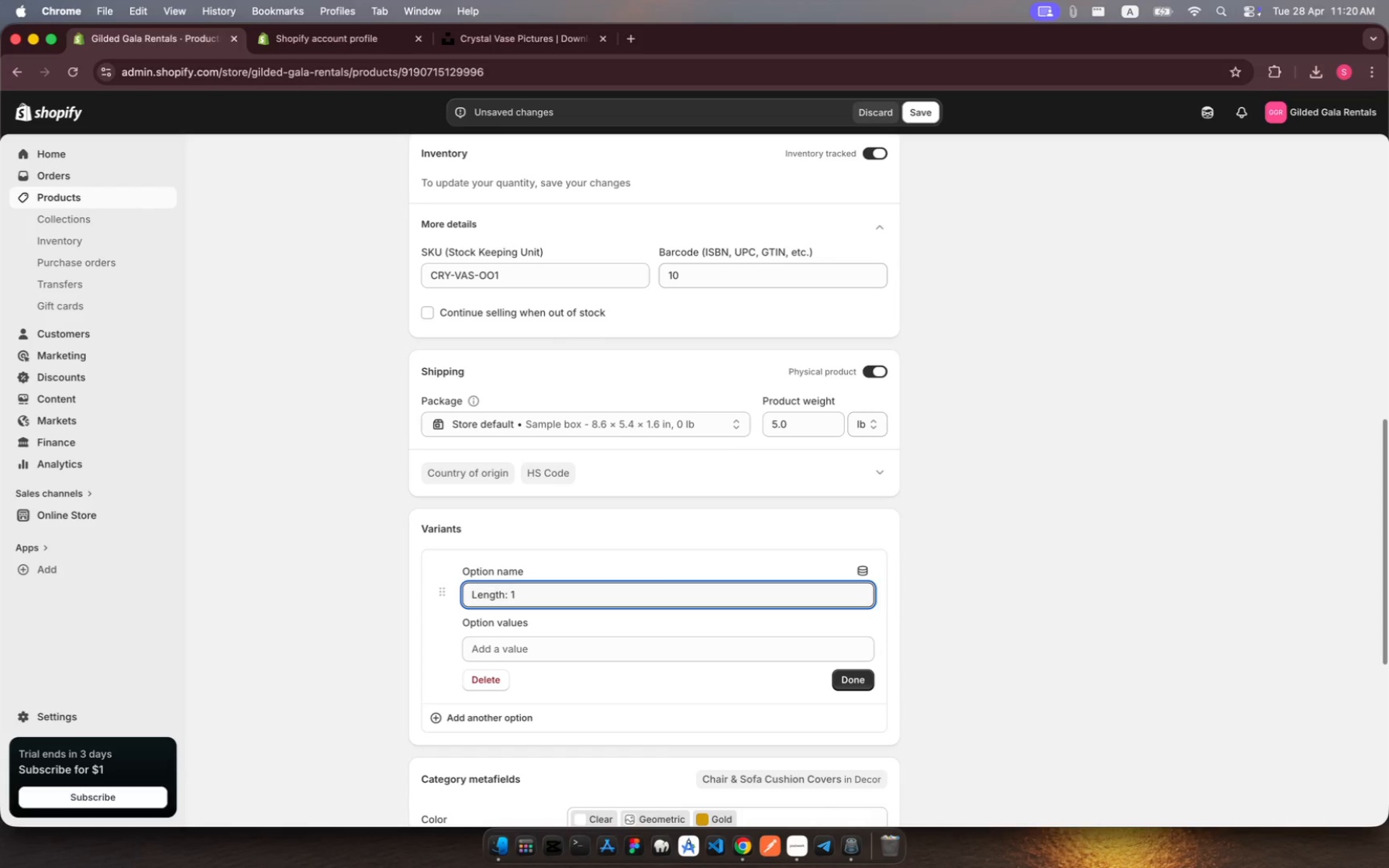 
key(Backspace)
 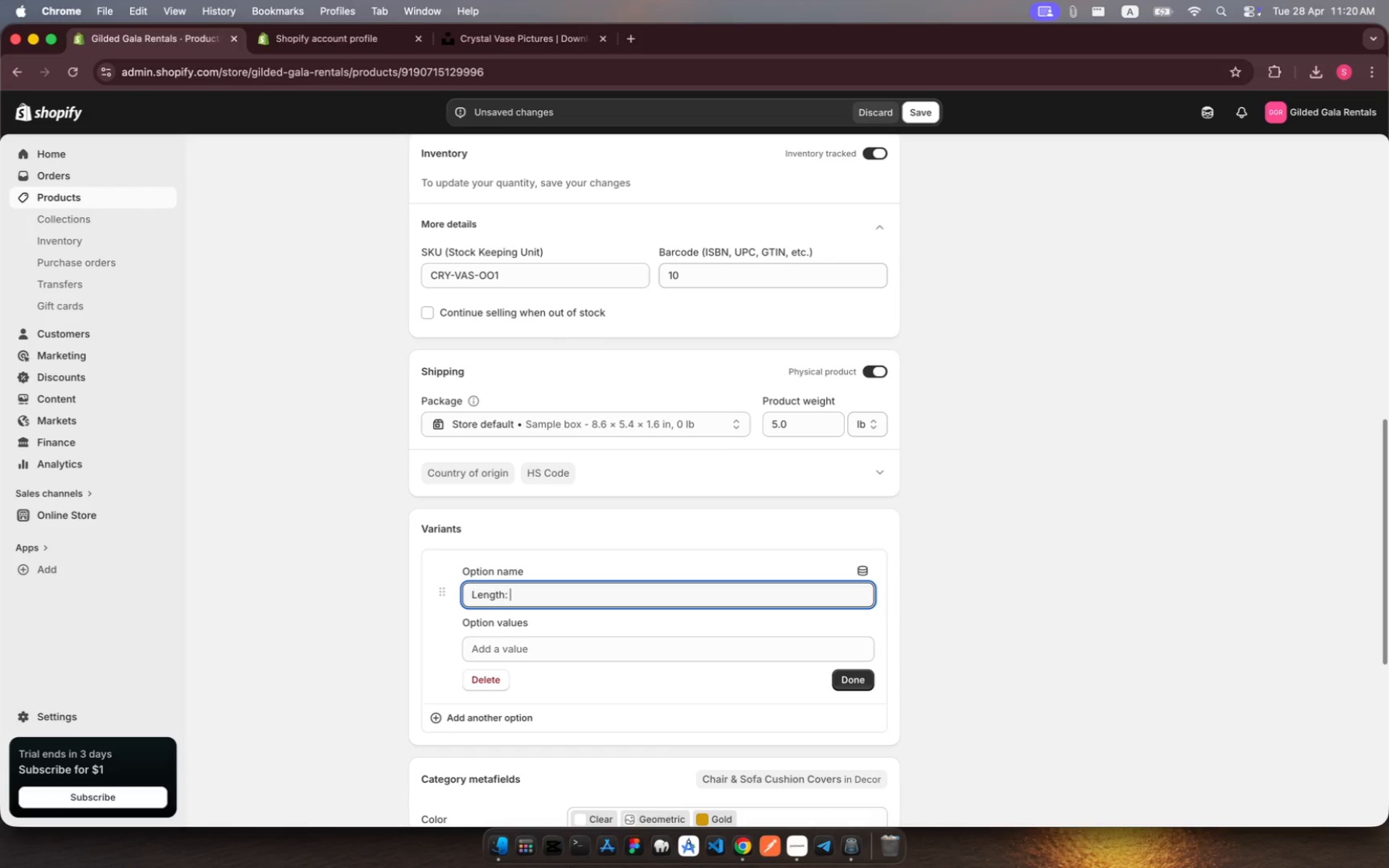 
key(Backspace)
 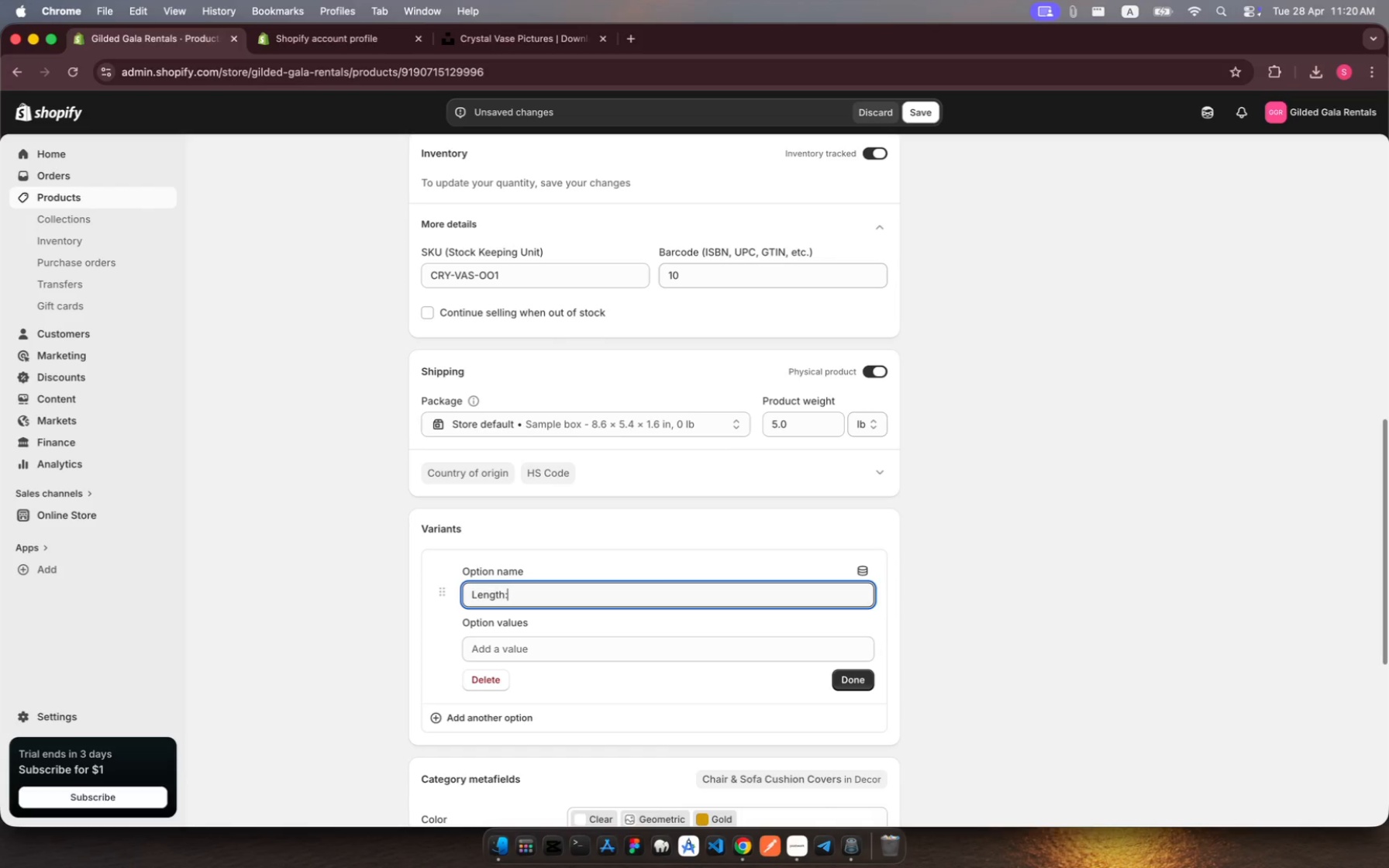 
hold_key(key=Backspace, duration=0.3)
 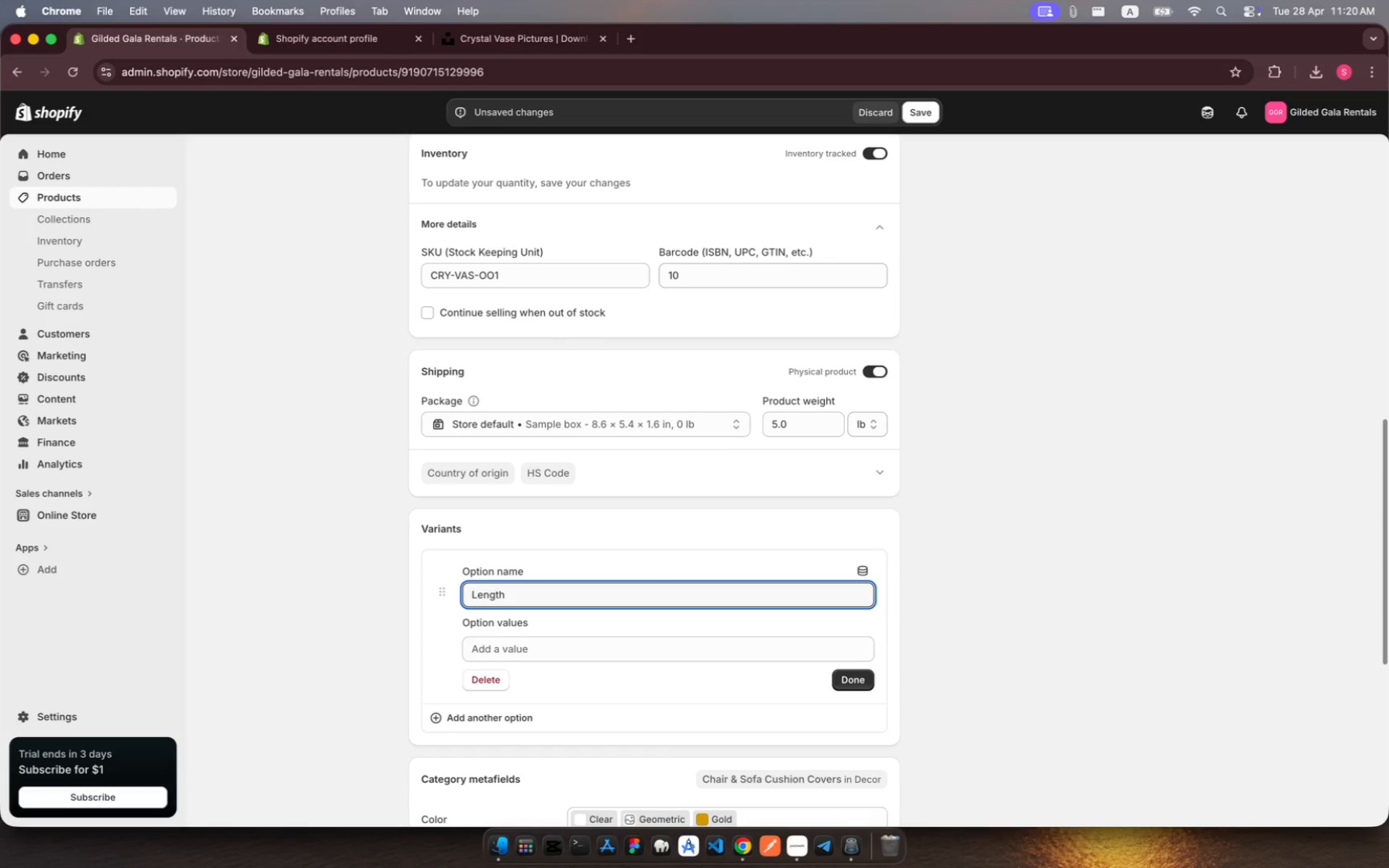 
key(Backspace)
 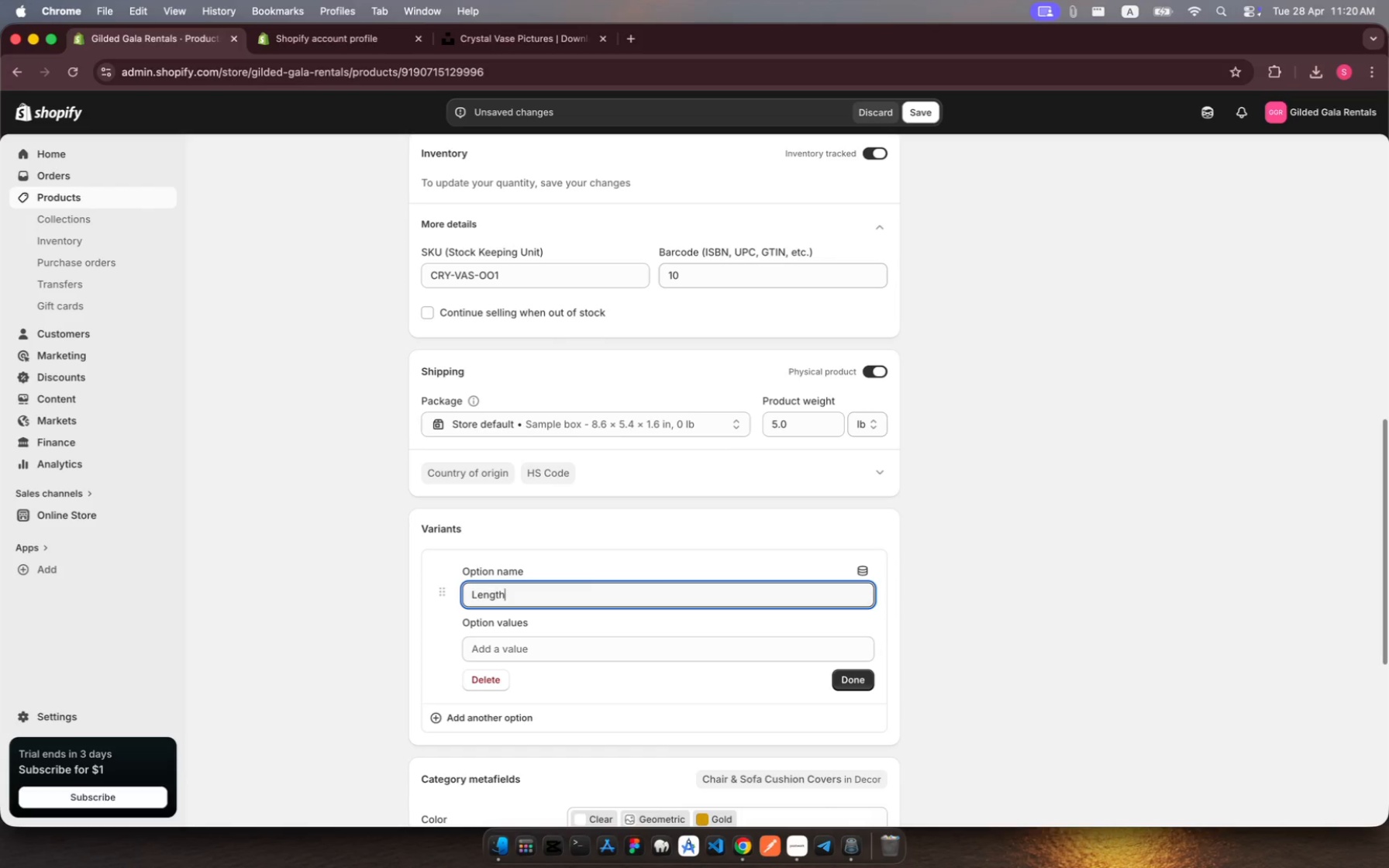 
key(Backspace)
 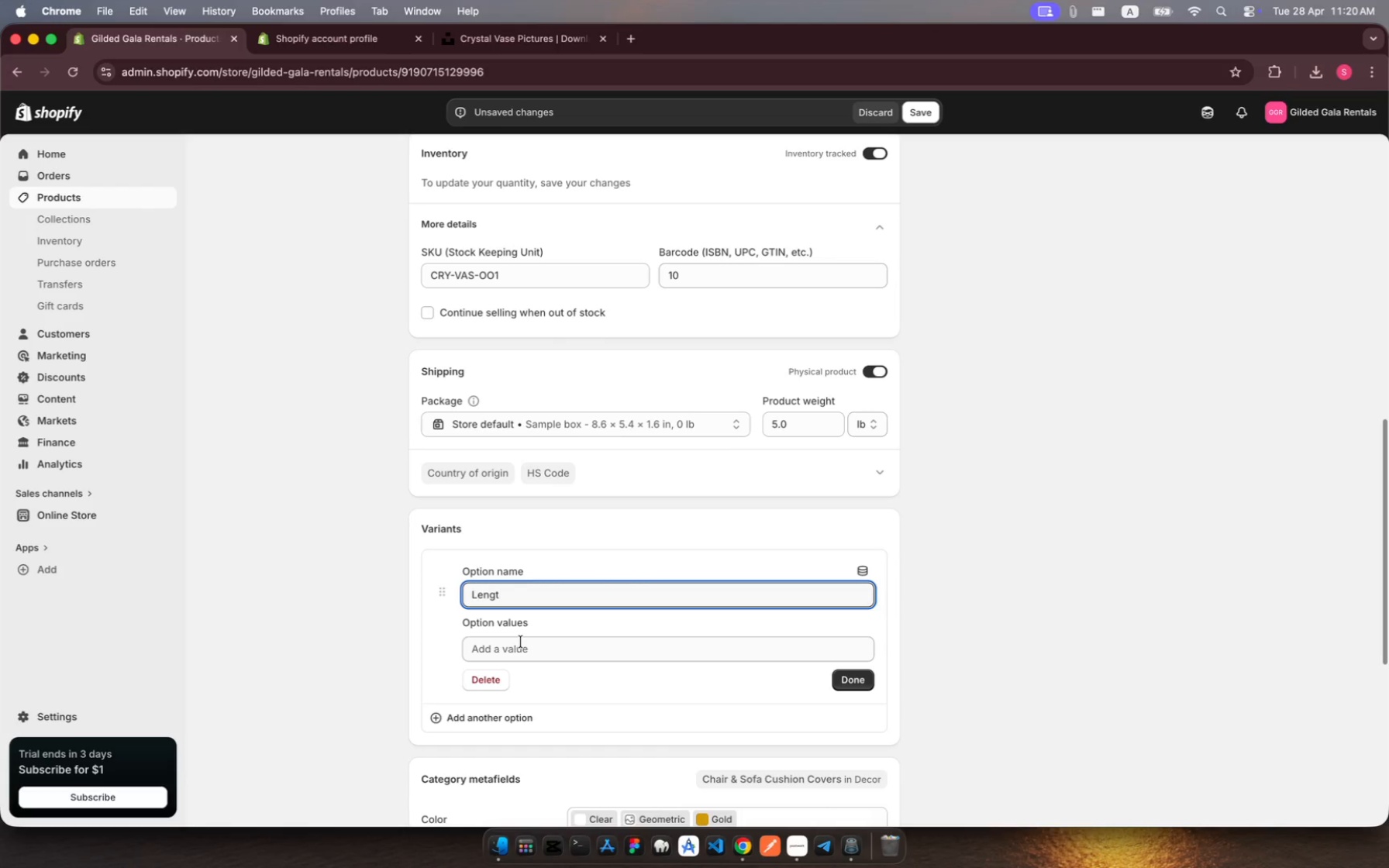 
left_click([523, 650])
 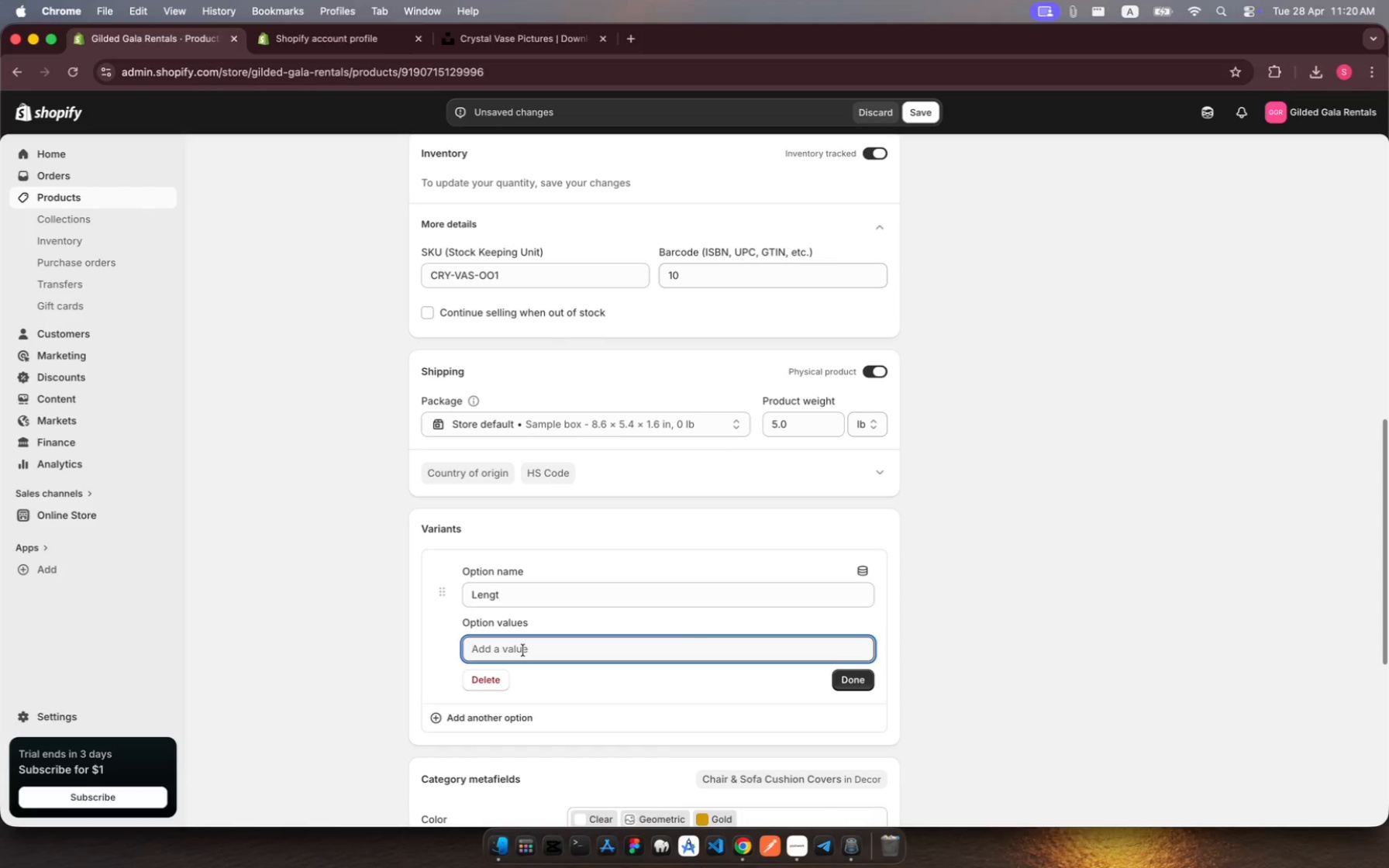 
type(12 )
 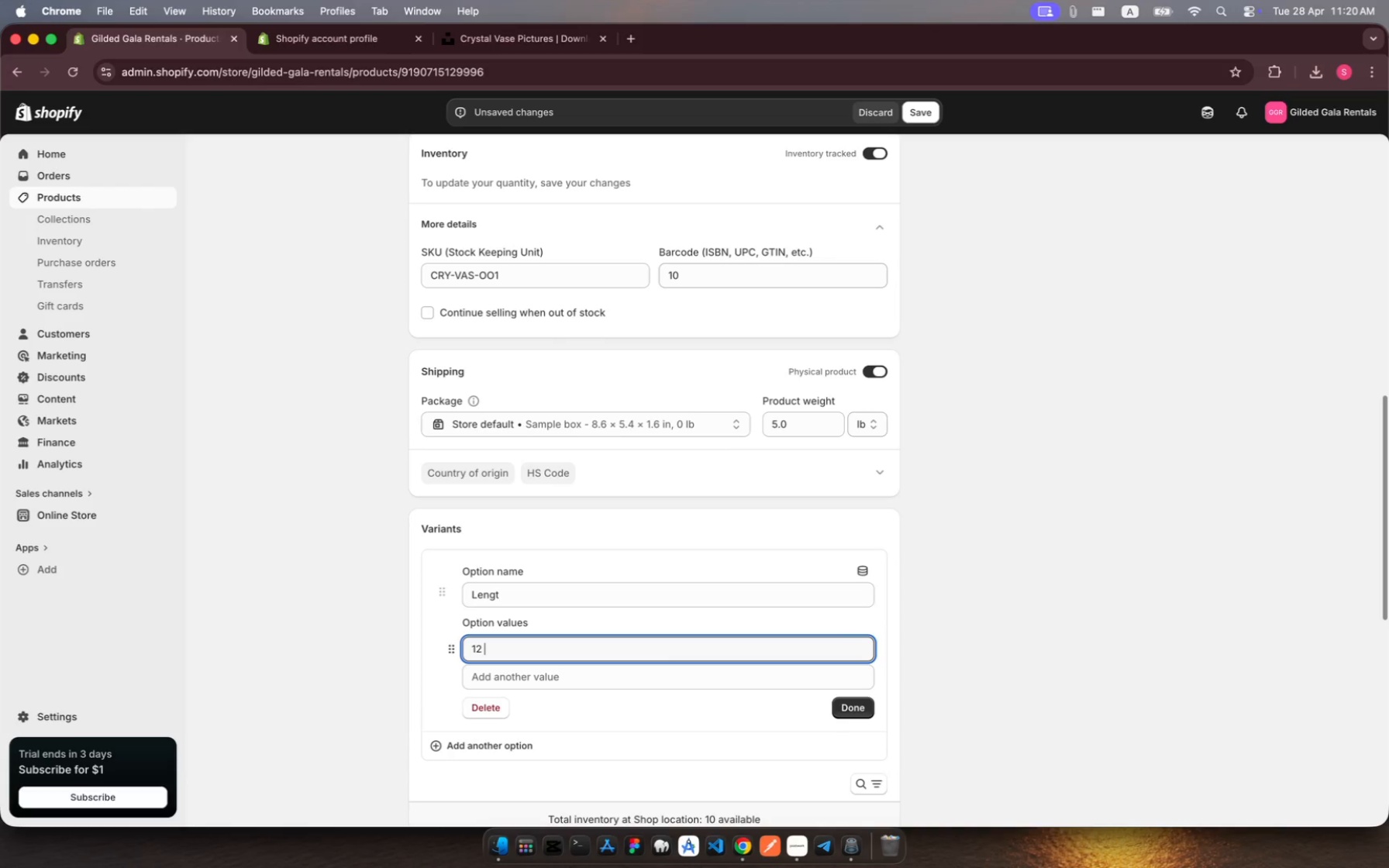 
type(in)
 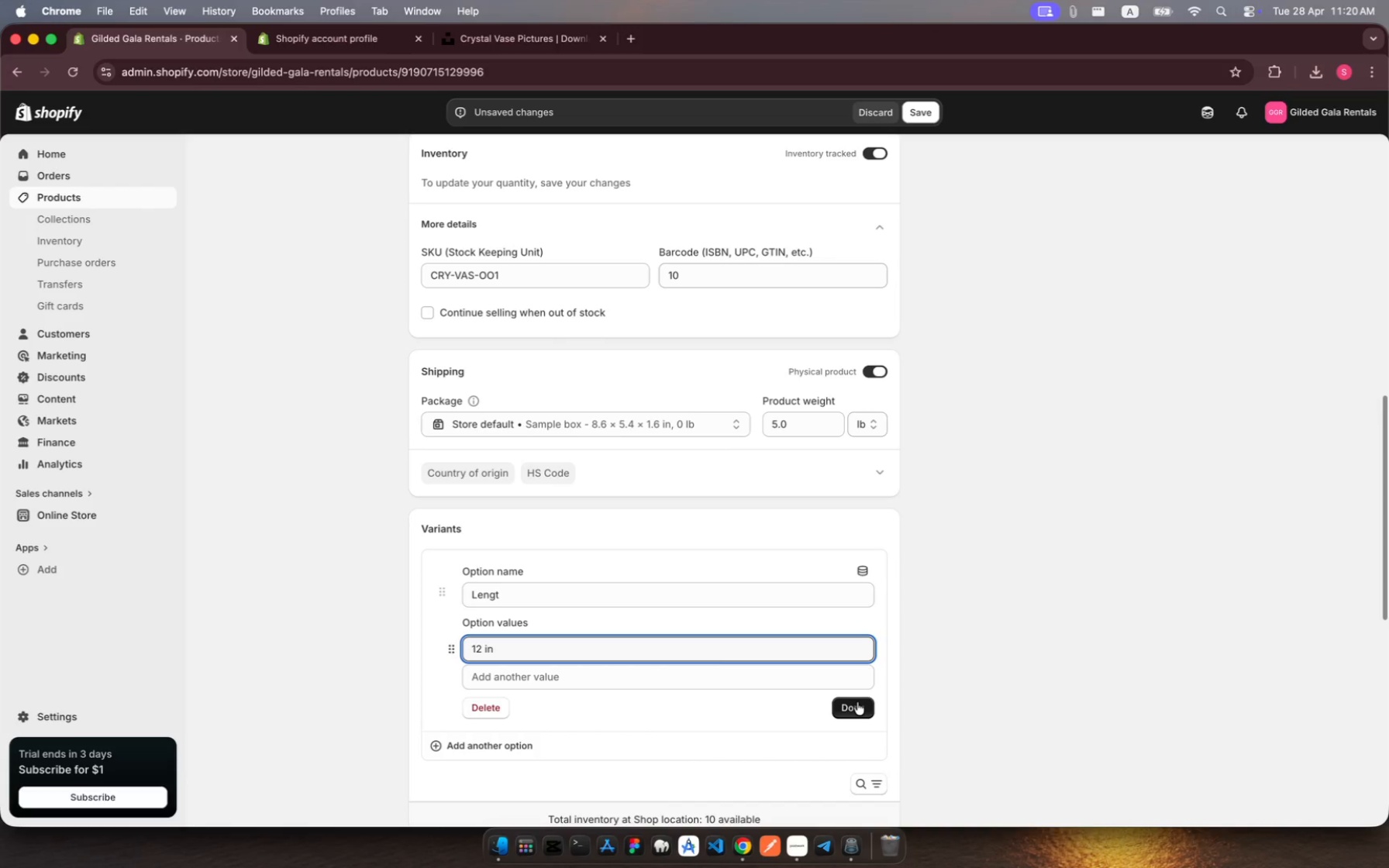 
left_click([858, 704])
 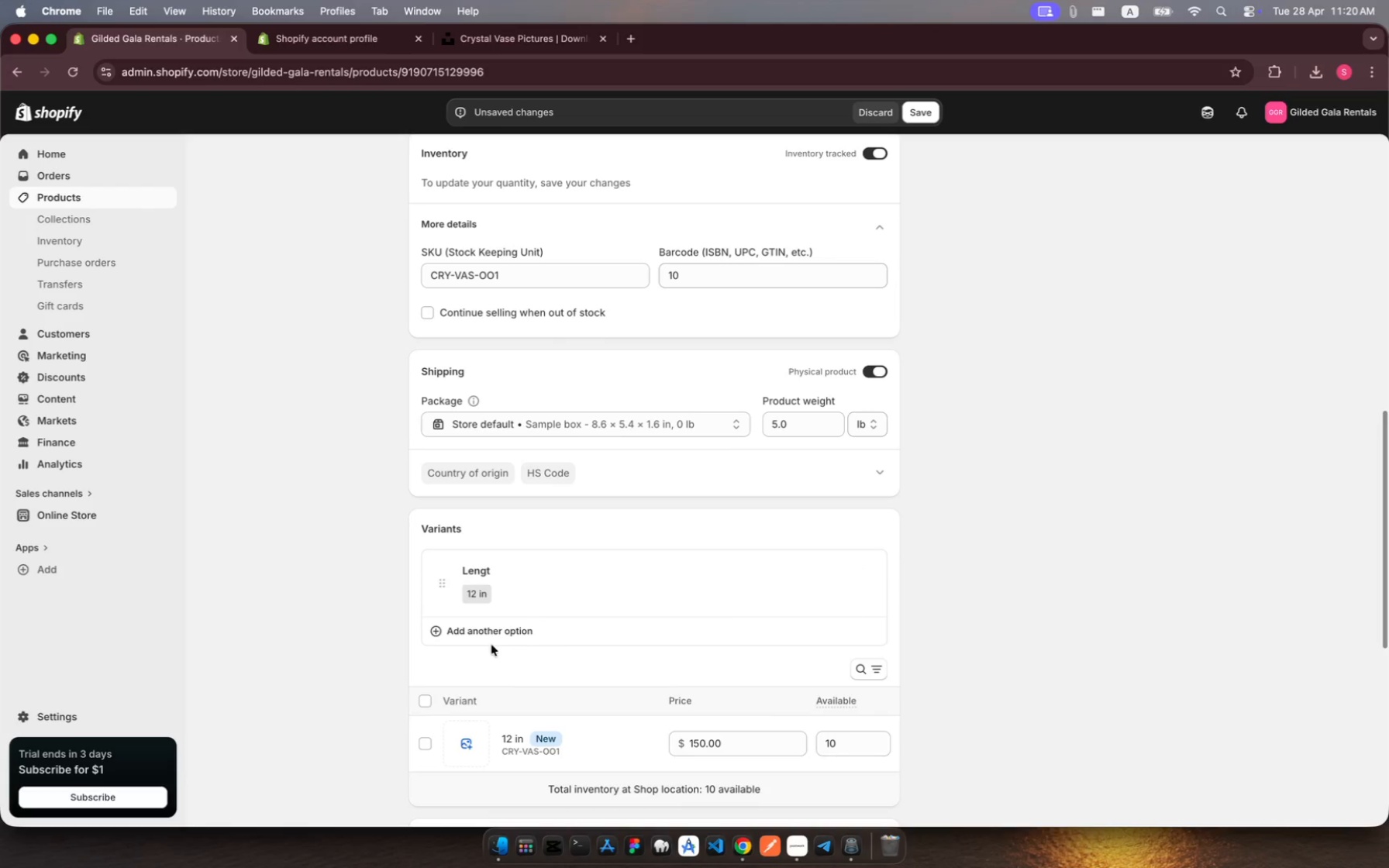 
left_click([481, 638])
 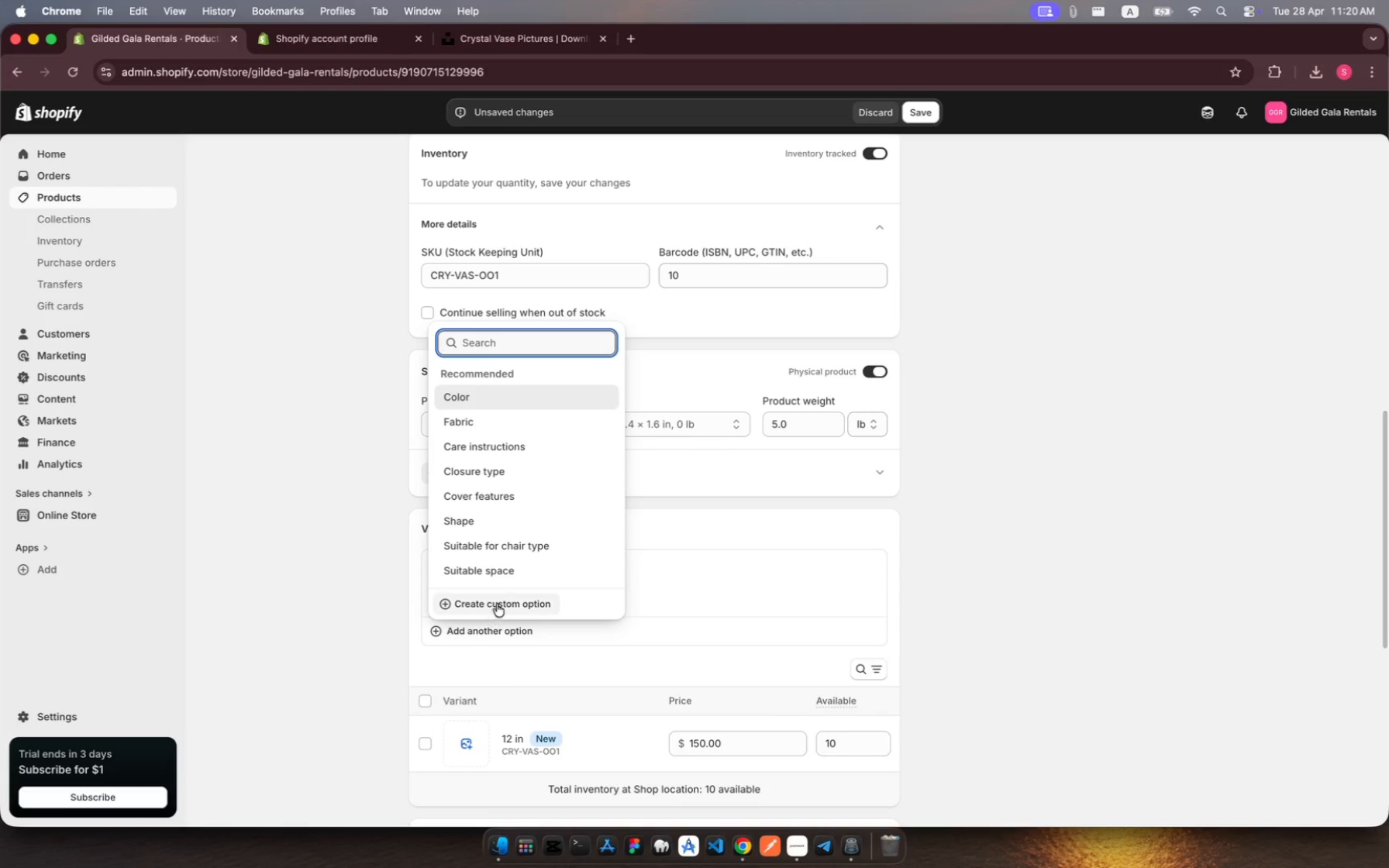 
left_click([498, 603])
 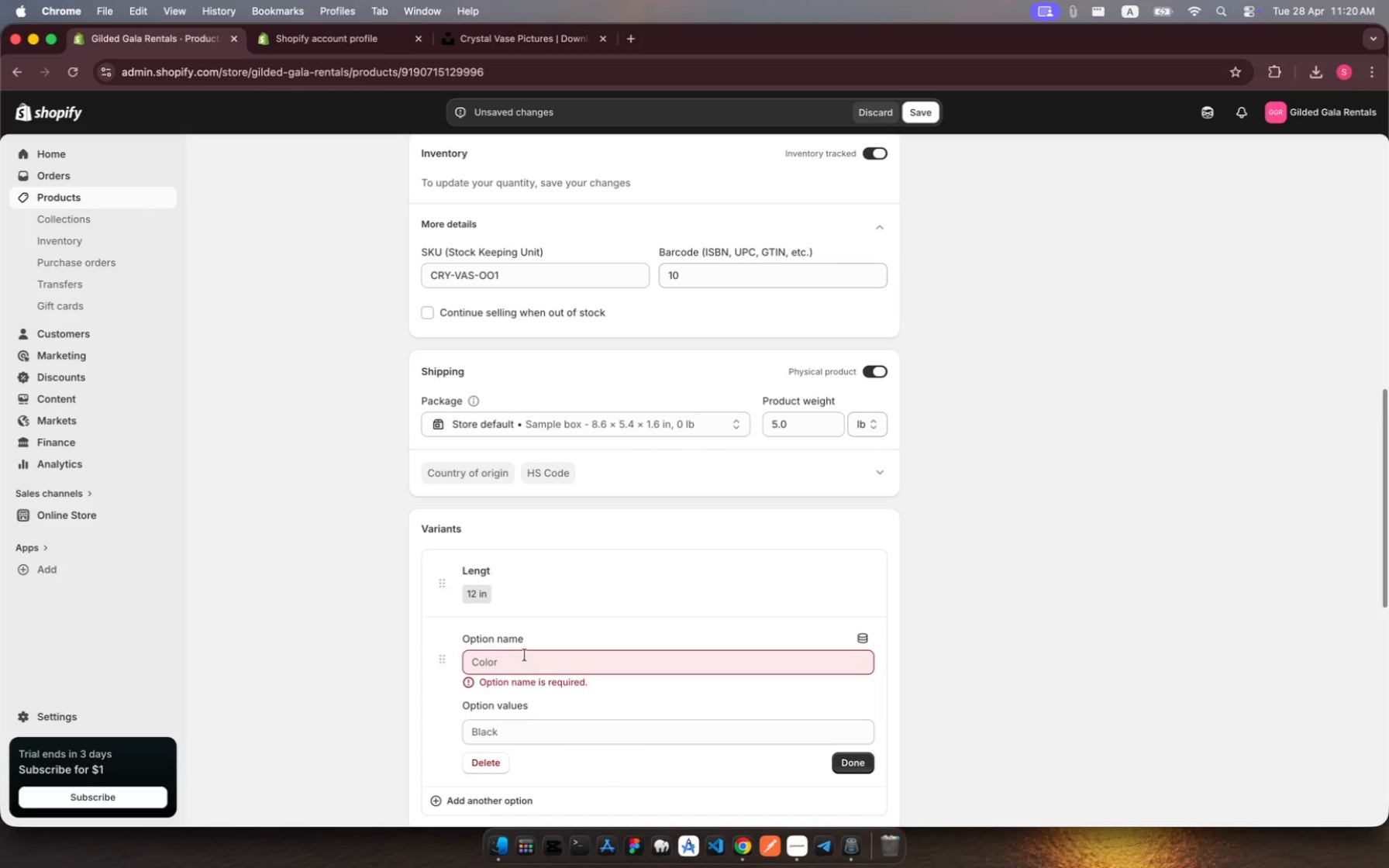 
left_click([527, 656])
 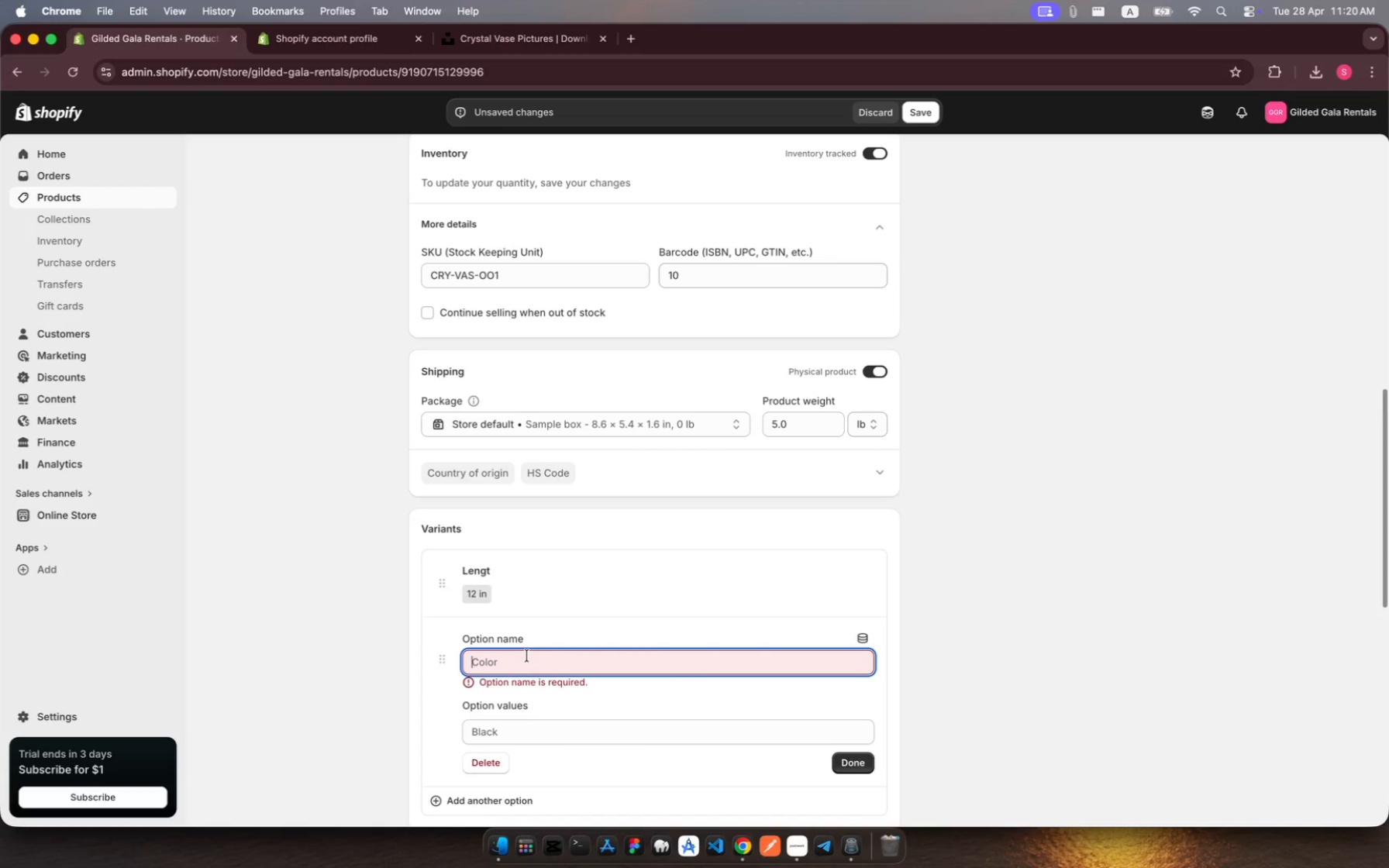 
type(Width)
 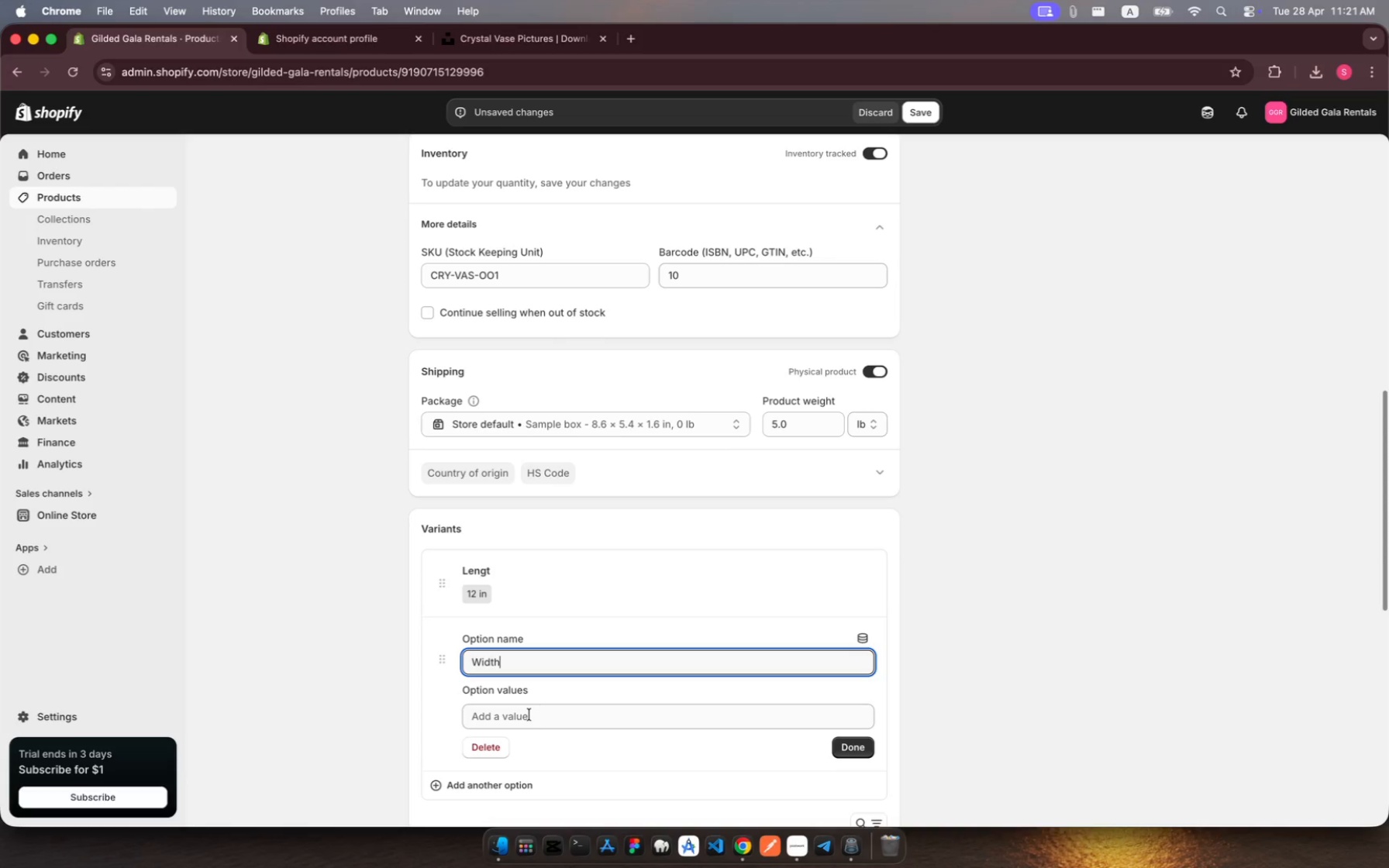 
left_click([529, 715])
 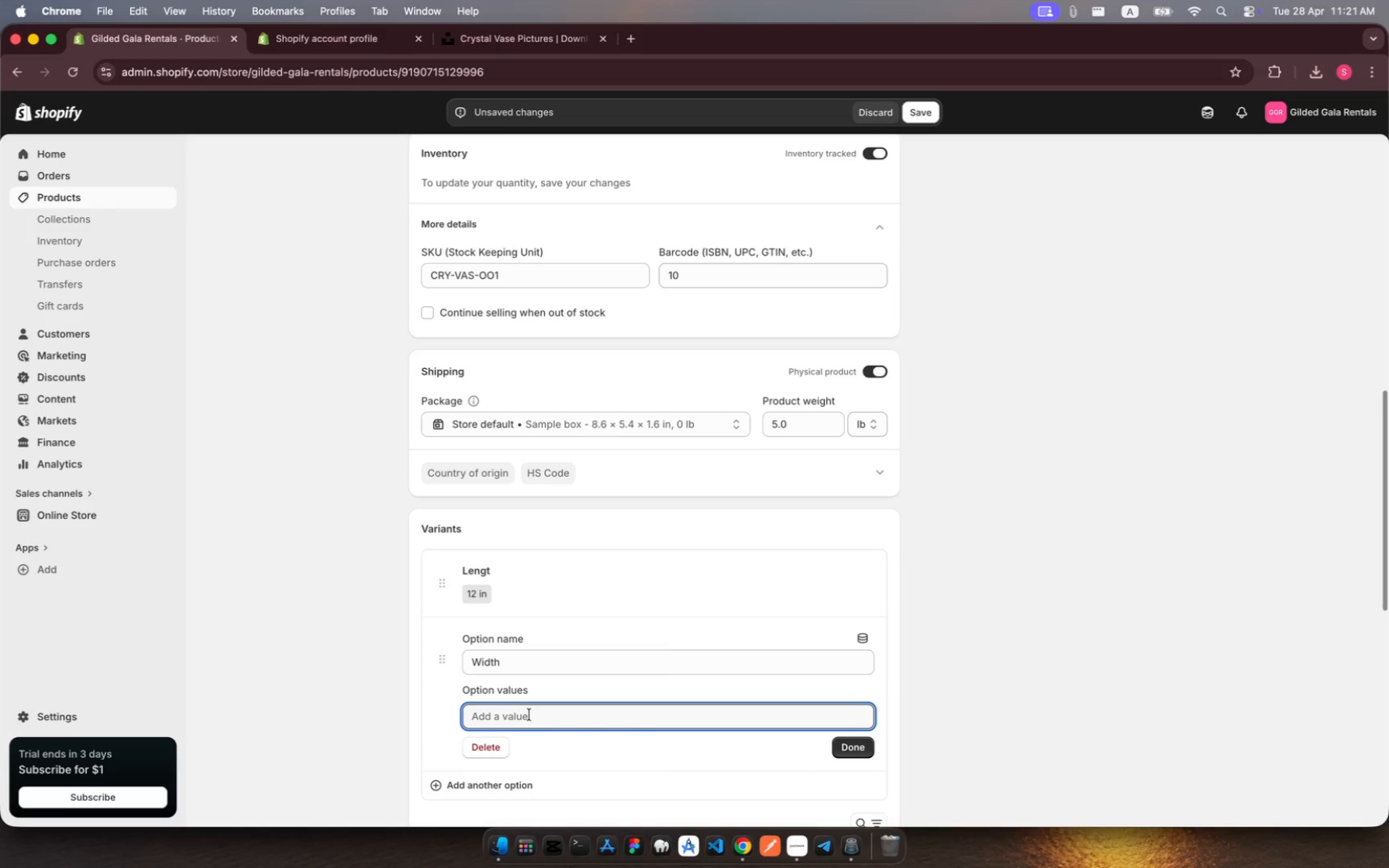 
type(12 n)
 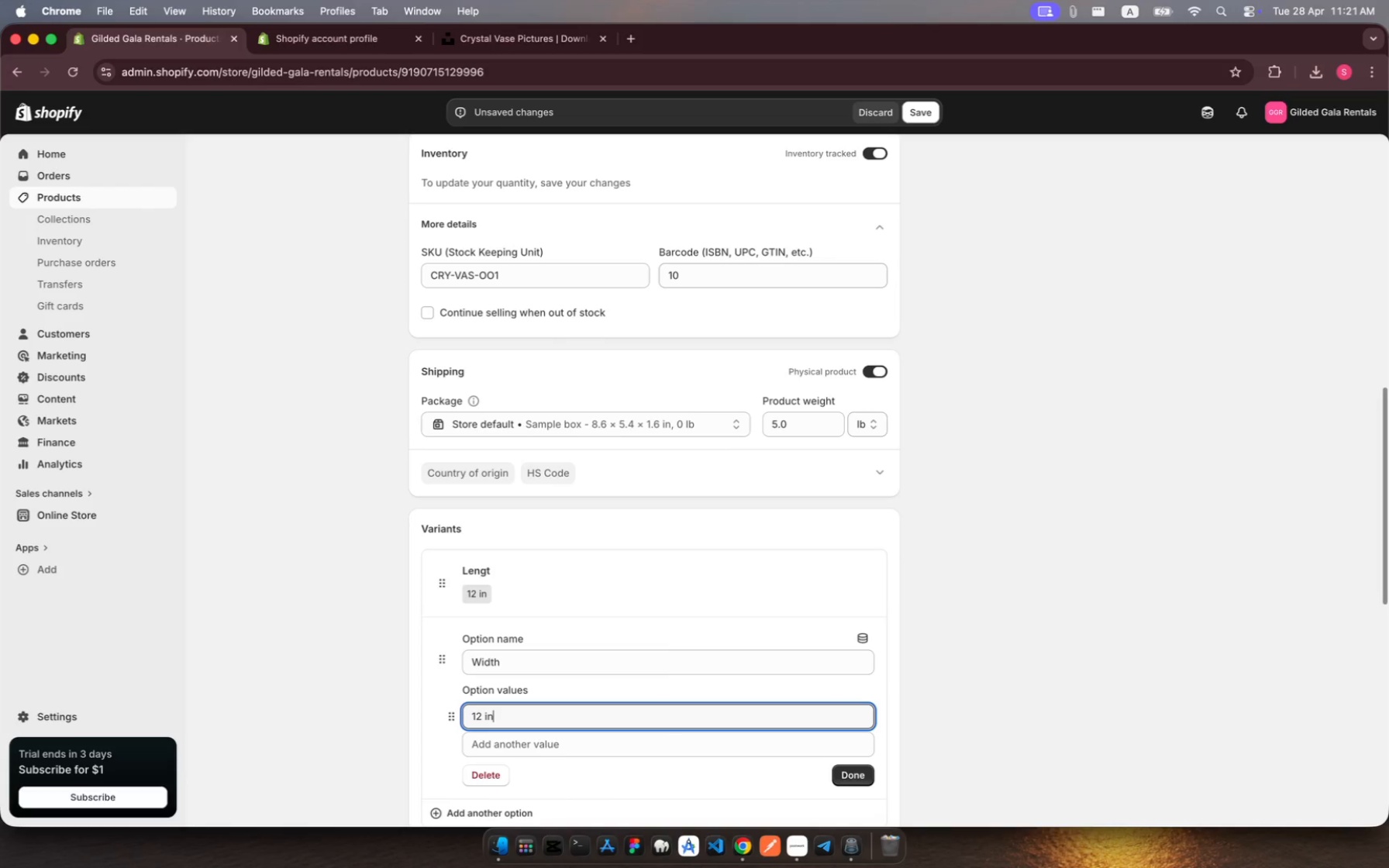 
hold_key(key=I, duration=0.3)
 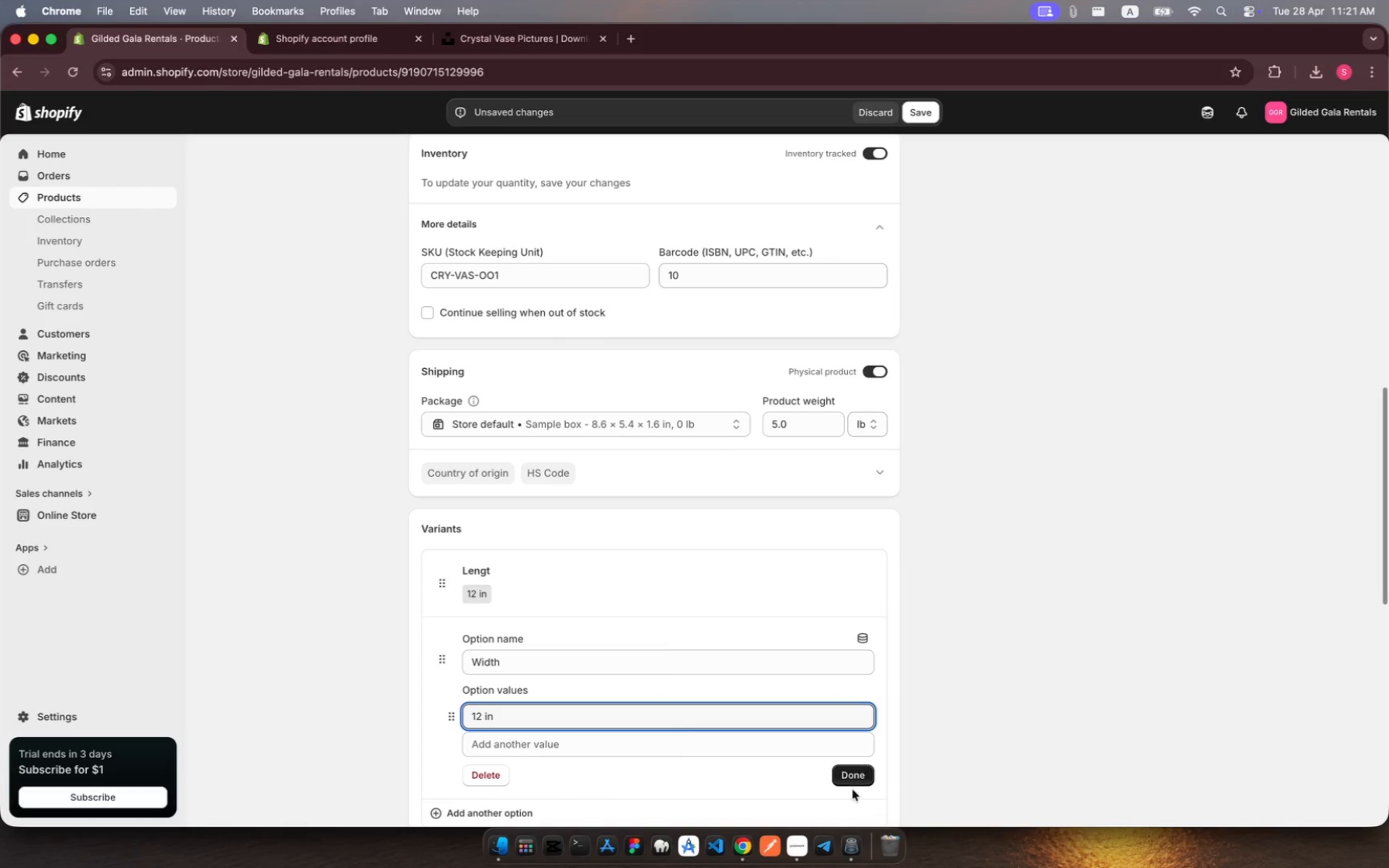 
left_click([857, 780])
 